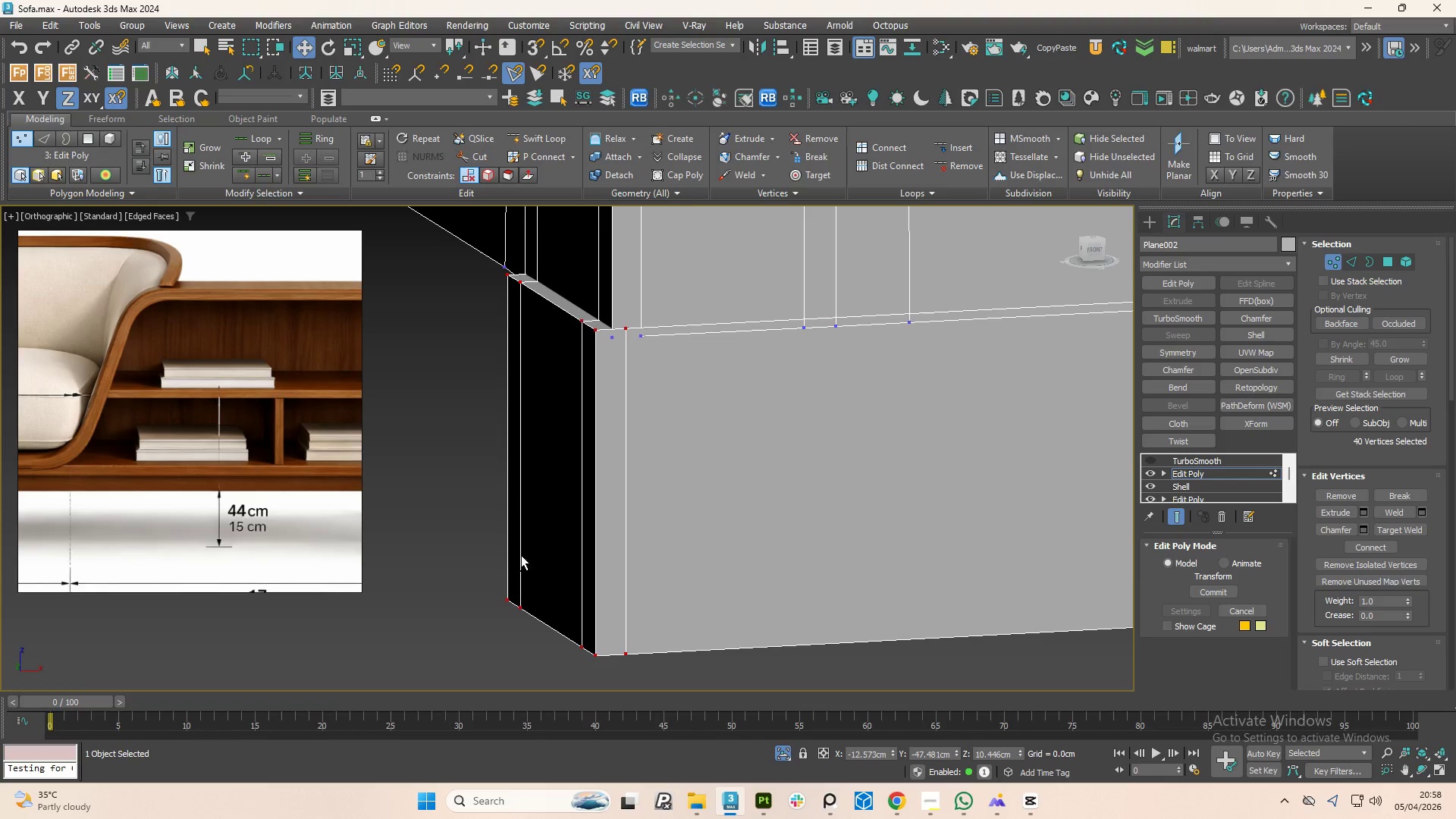 
key(Control+ControlLeft)
 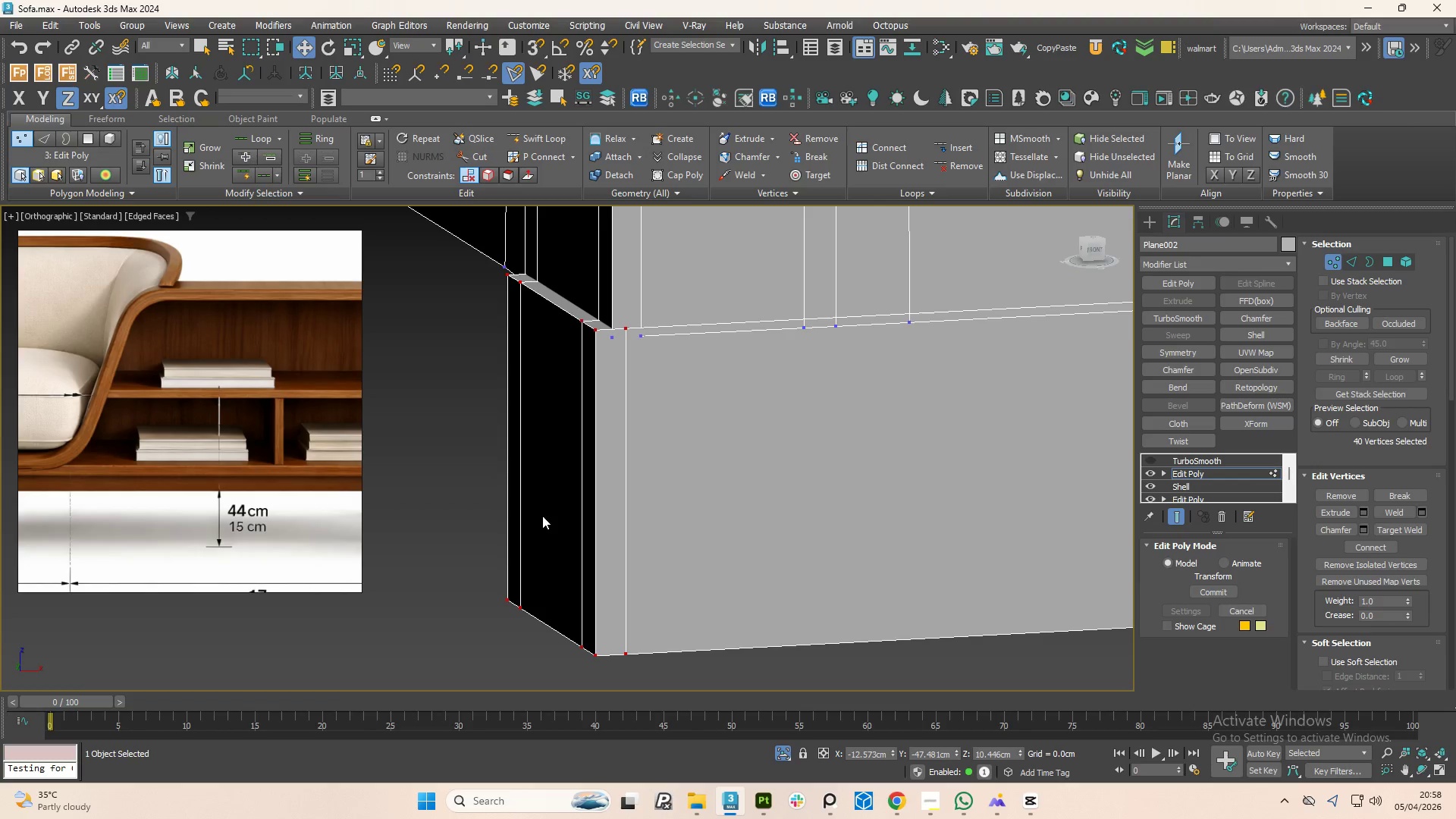 
scroll: coordinate [588, 500], scroll_direction: down, amount: 7.0
 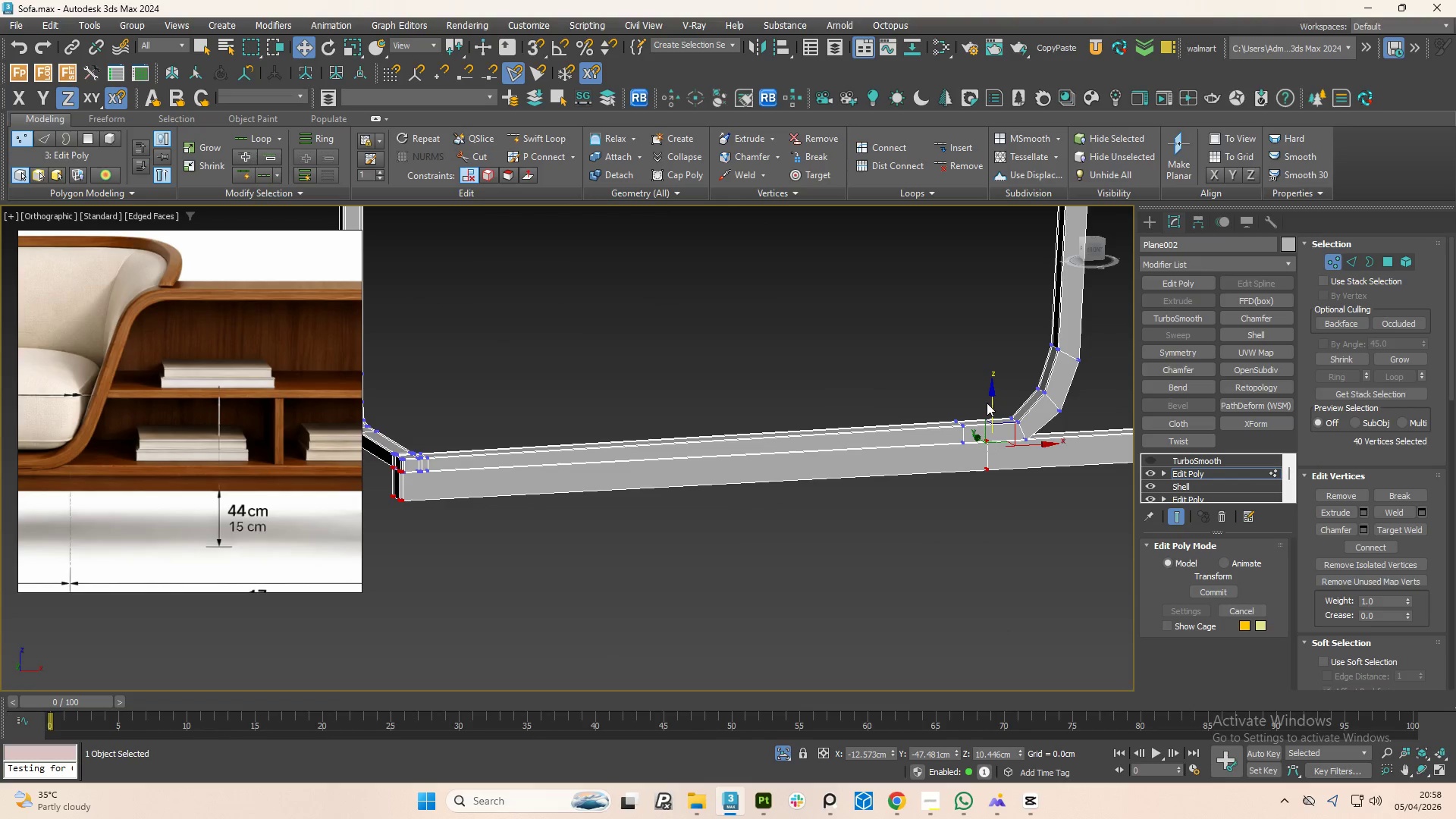 
left_click_drag(start_coordinate=[989, 399], to_coordinate=[999, 425])
 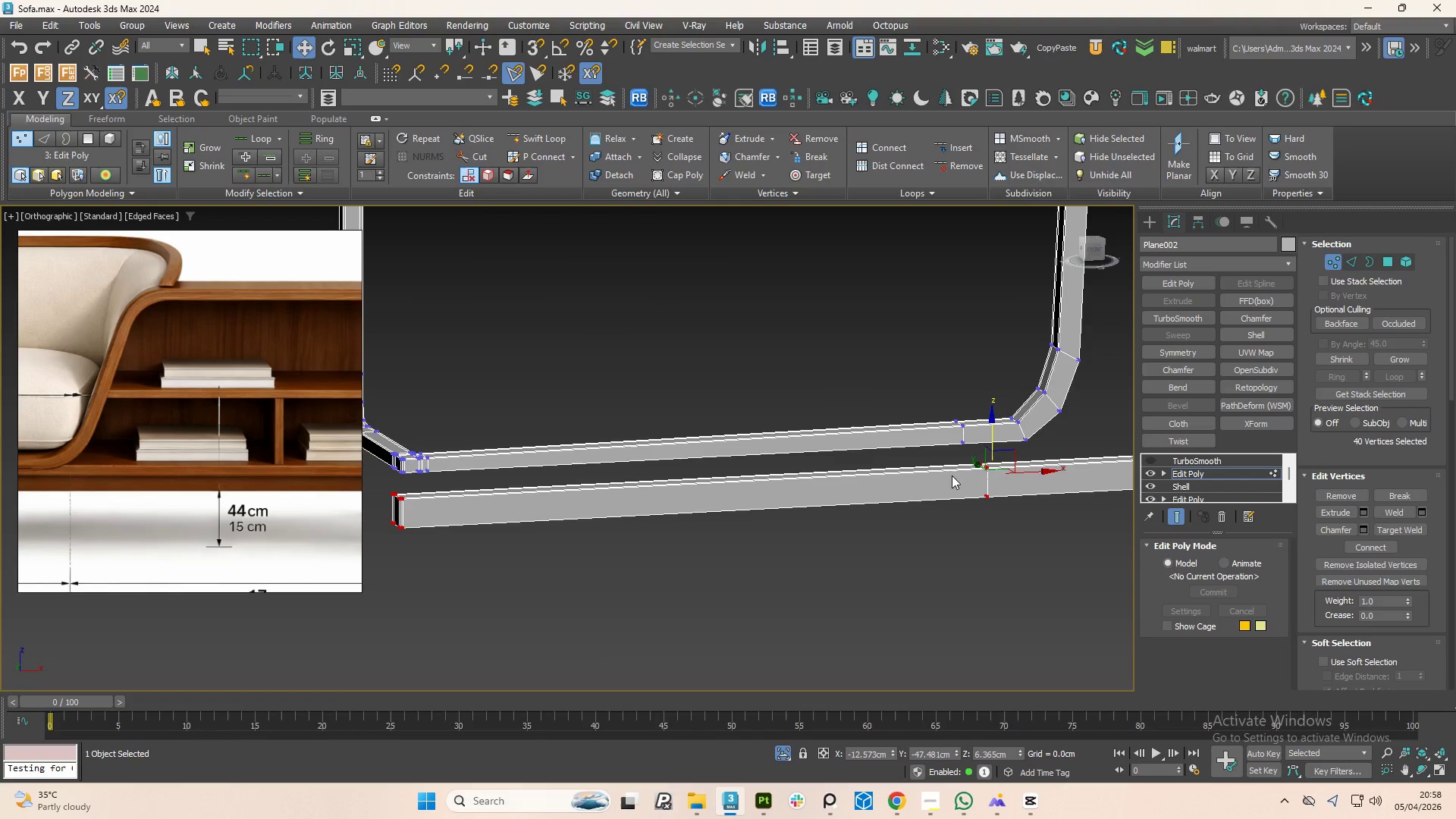 
scroll: coordinate [863, 513], scroll_direction: down, amount: 4.0
 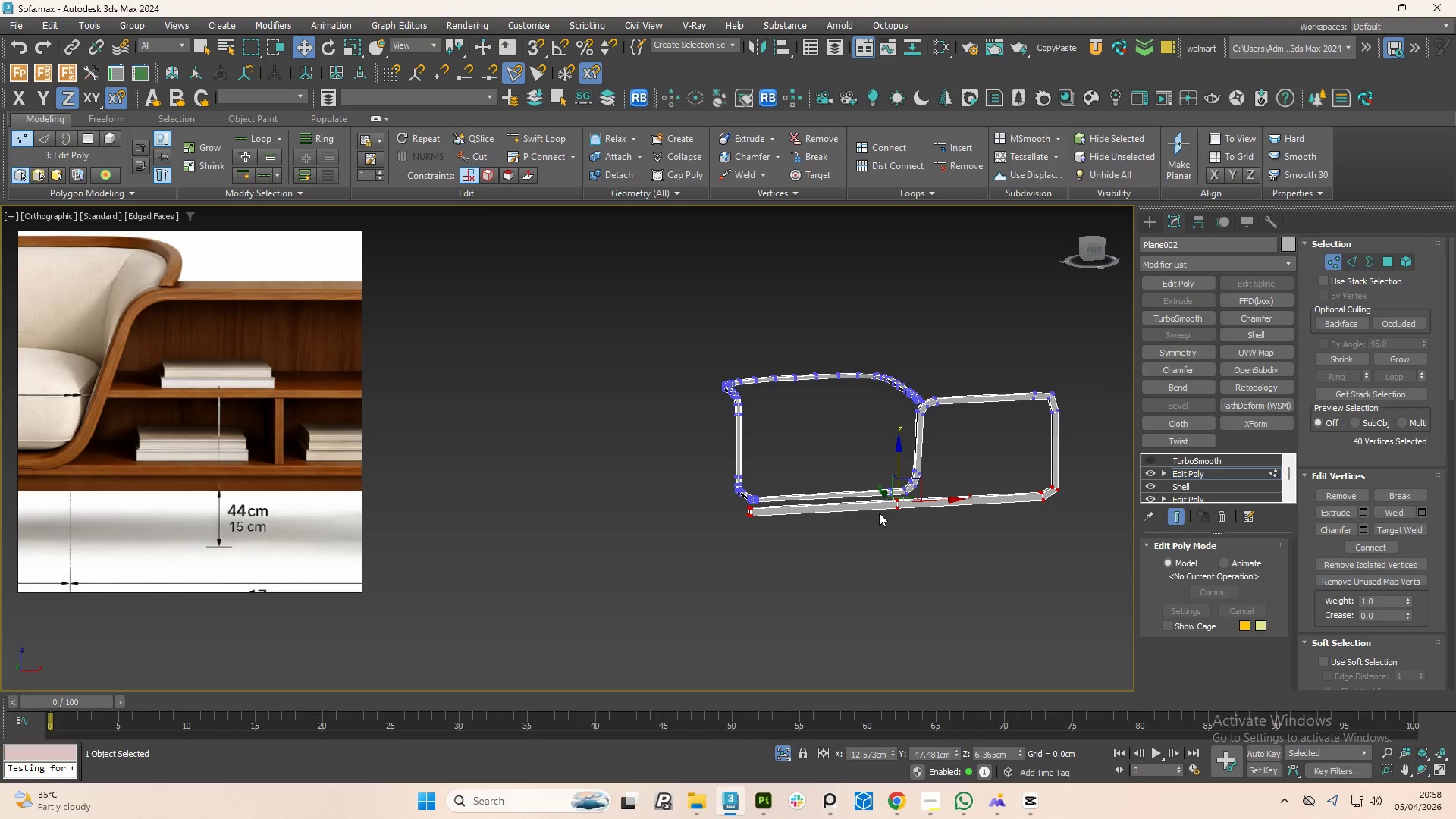 
hold_key(key=AltLeft, duration=0.91)
 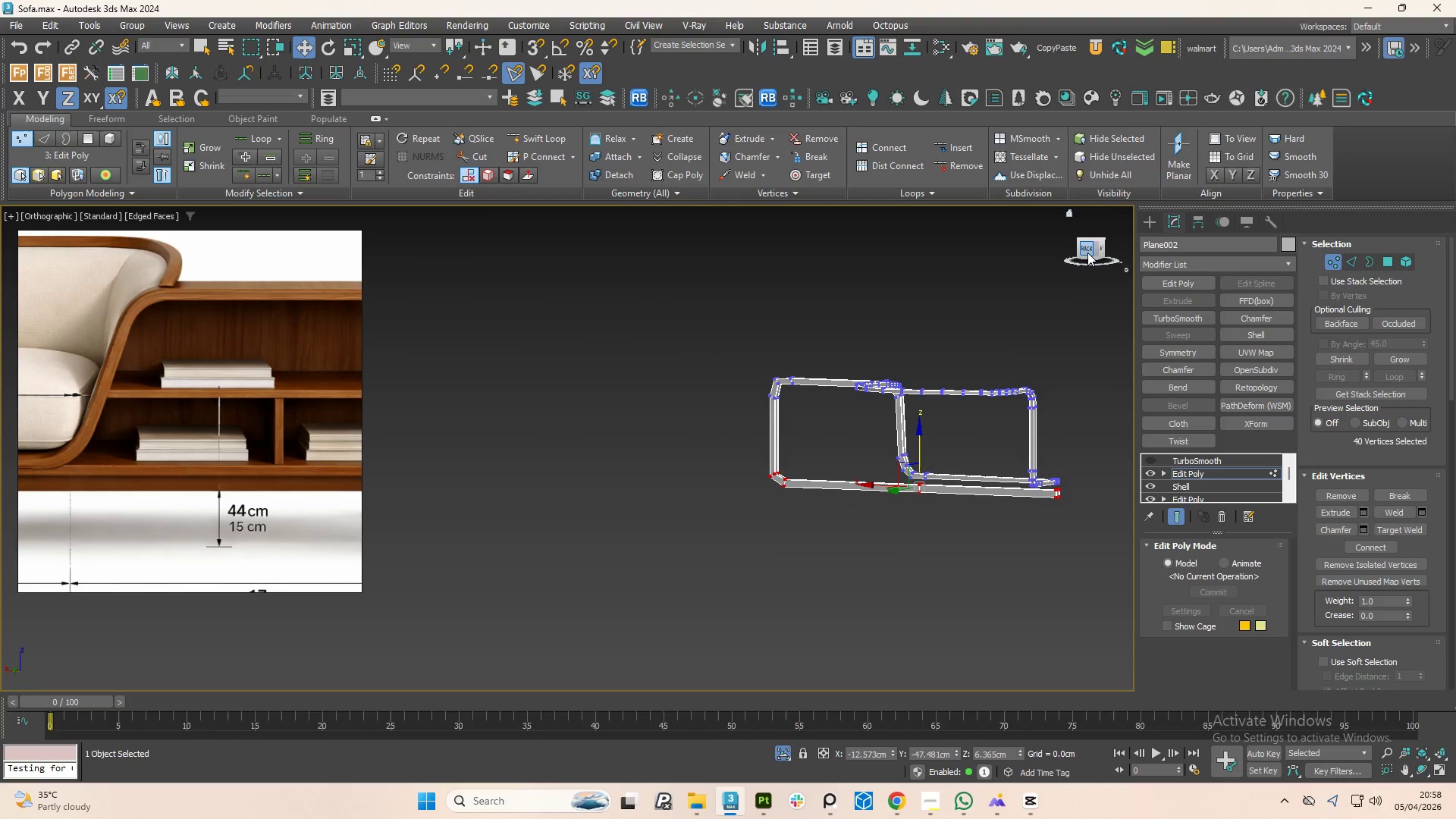 
hold_key(key=AltLeft, duration=11.55)
left_click([1087, 252])
 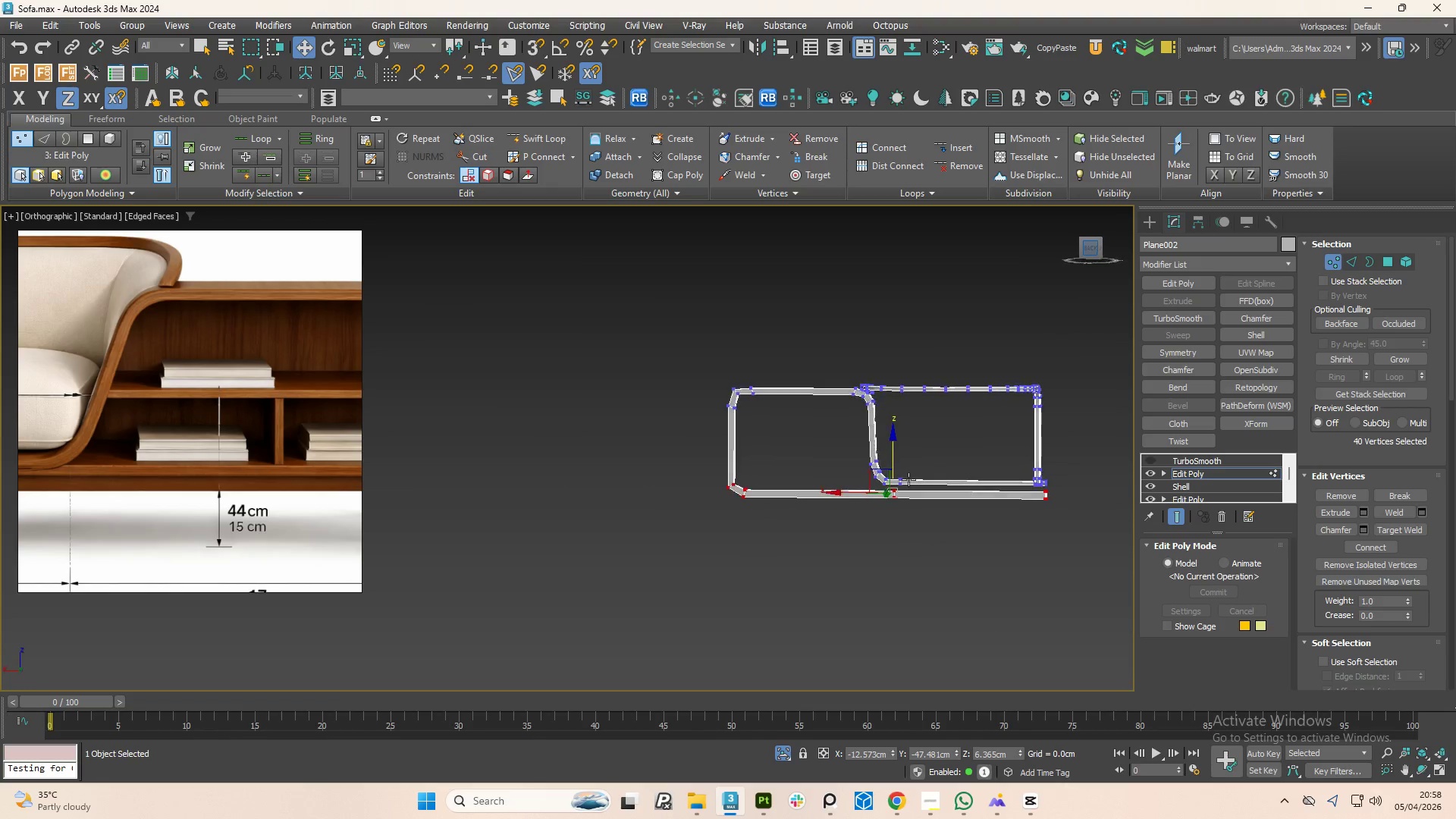 
left_click_drag(start_coordinate=[923, 419], to_coordinate=[933, 380])
 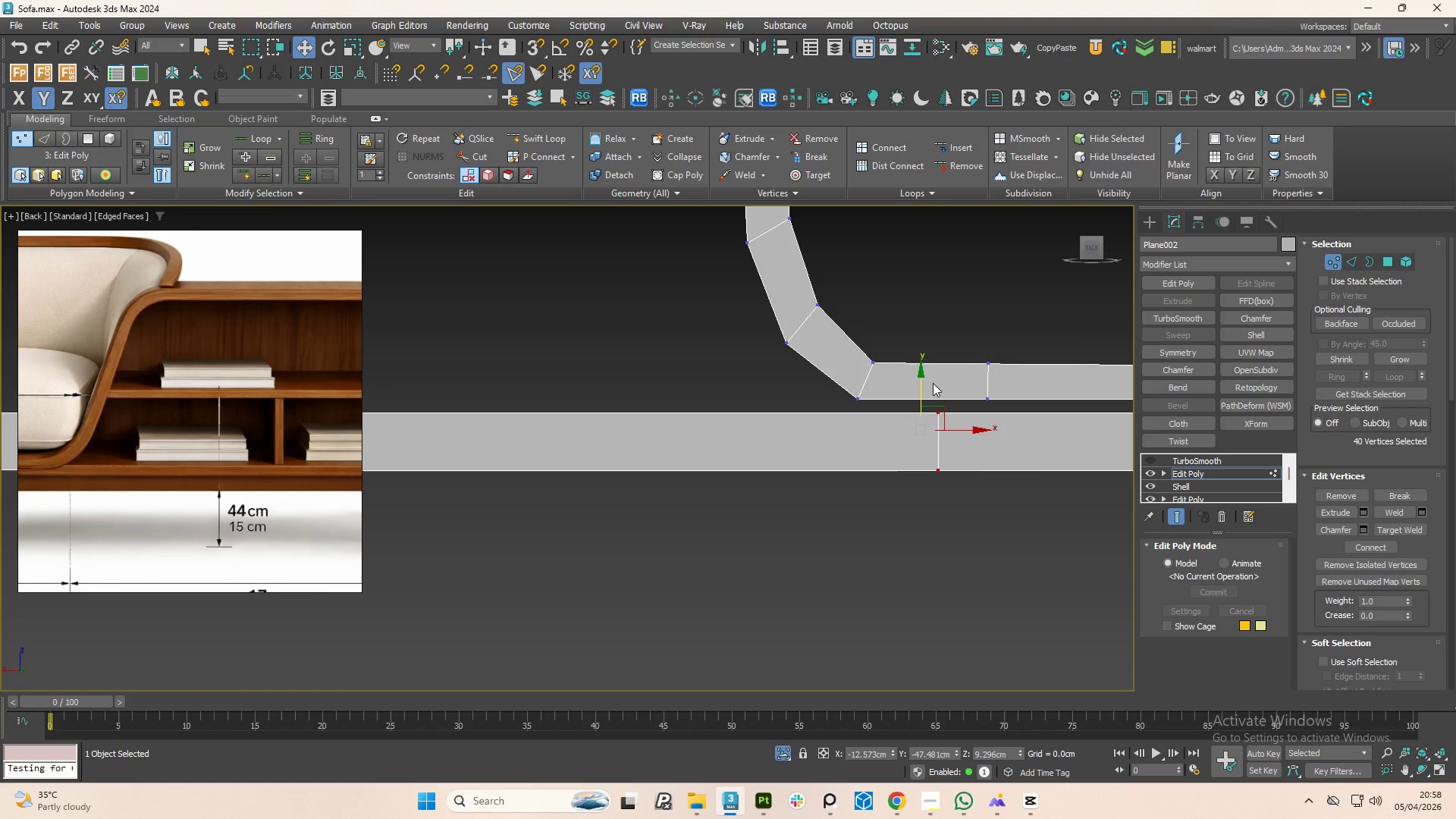 
scroll: coordinate [913, 460], scroll_direction: up, amount: 6.0
 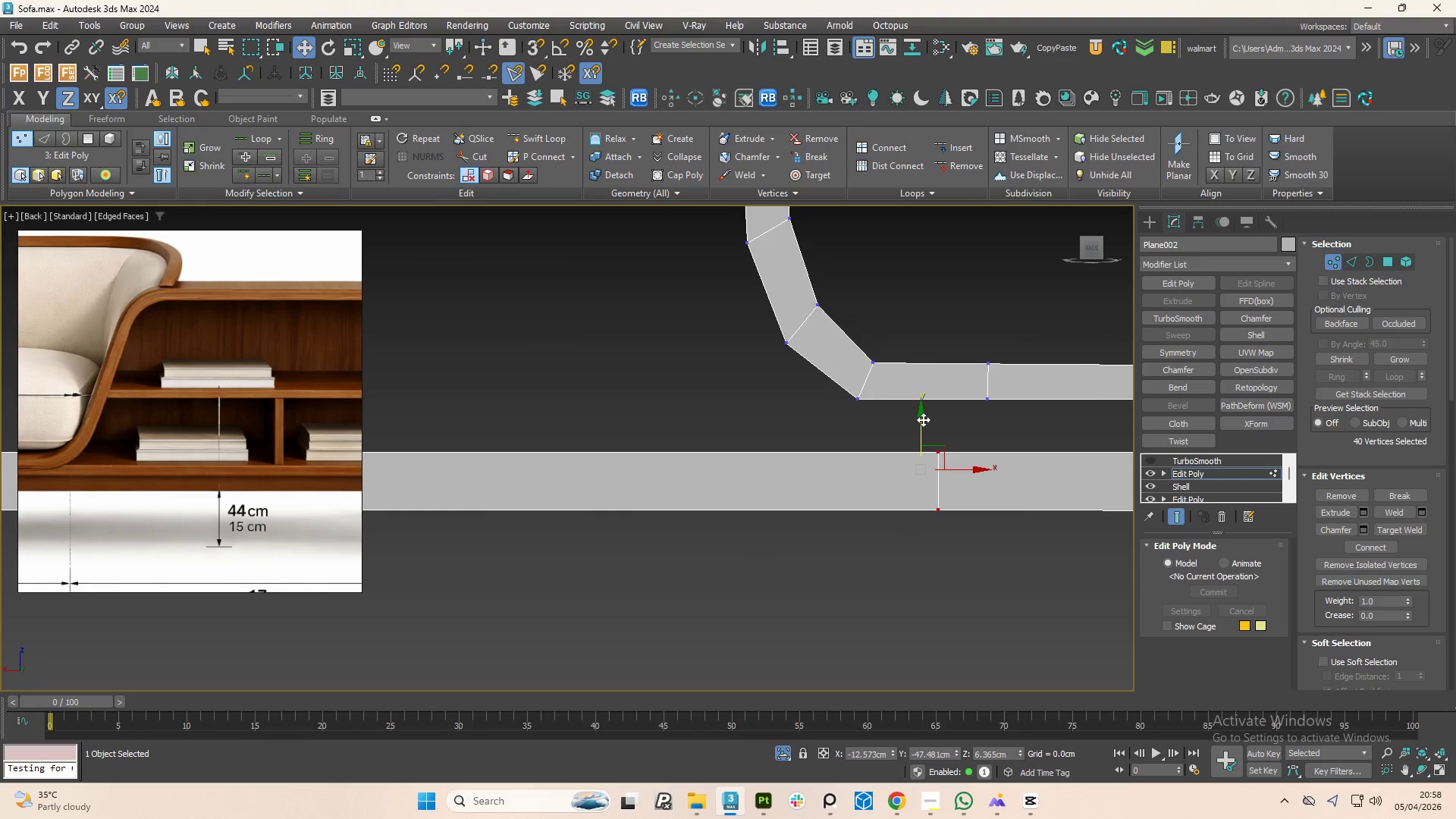 
scroll: coordinate [895, 504], scroll_direction: down, amount: 4.0
 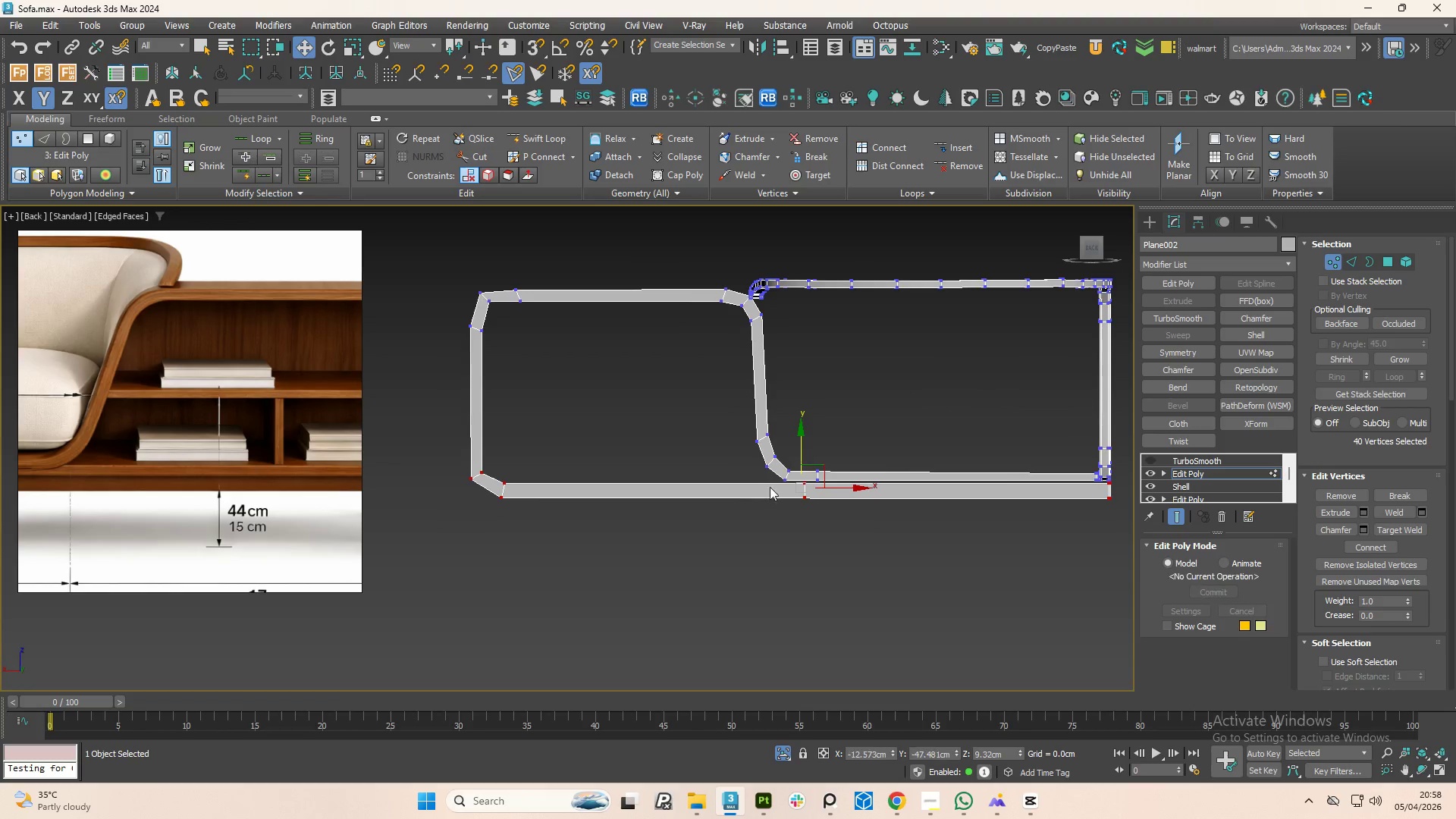 
key(4)
 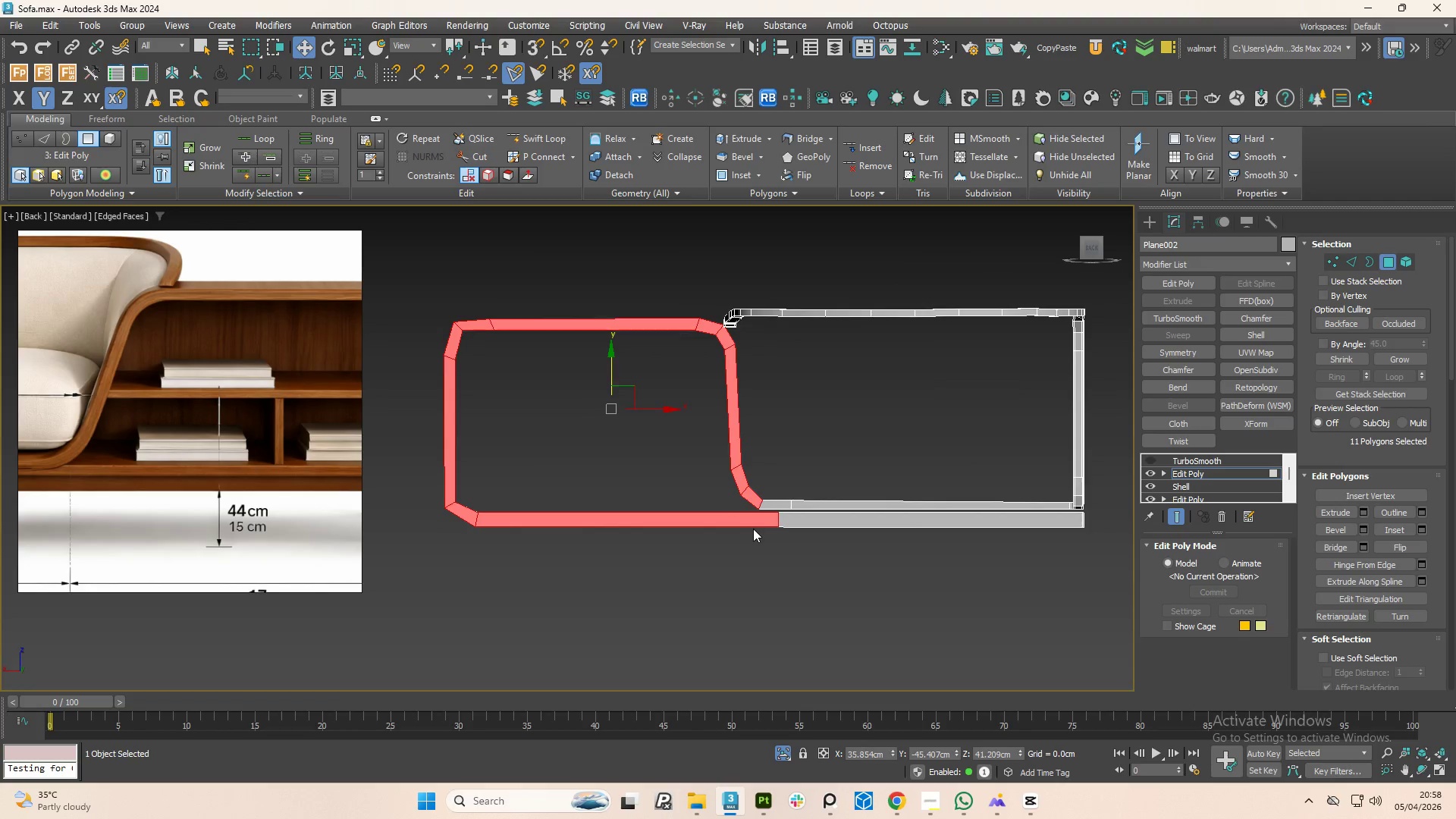 
hold_key(key=AltLeft, duration=1.02)
 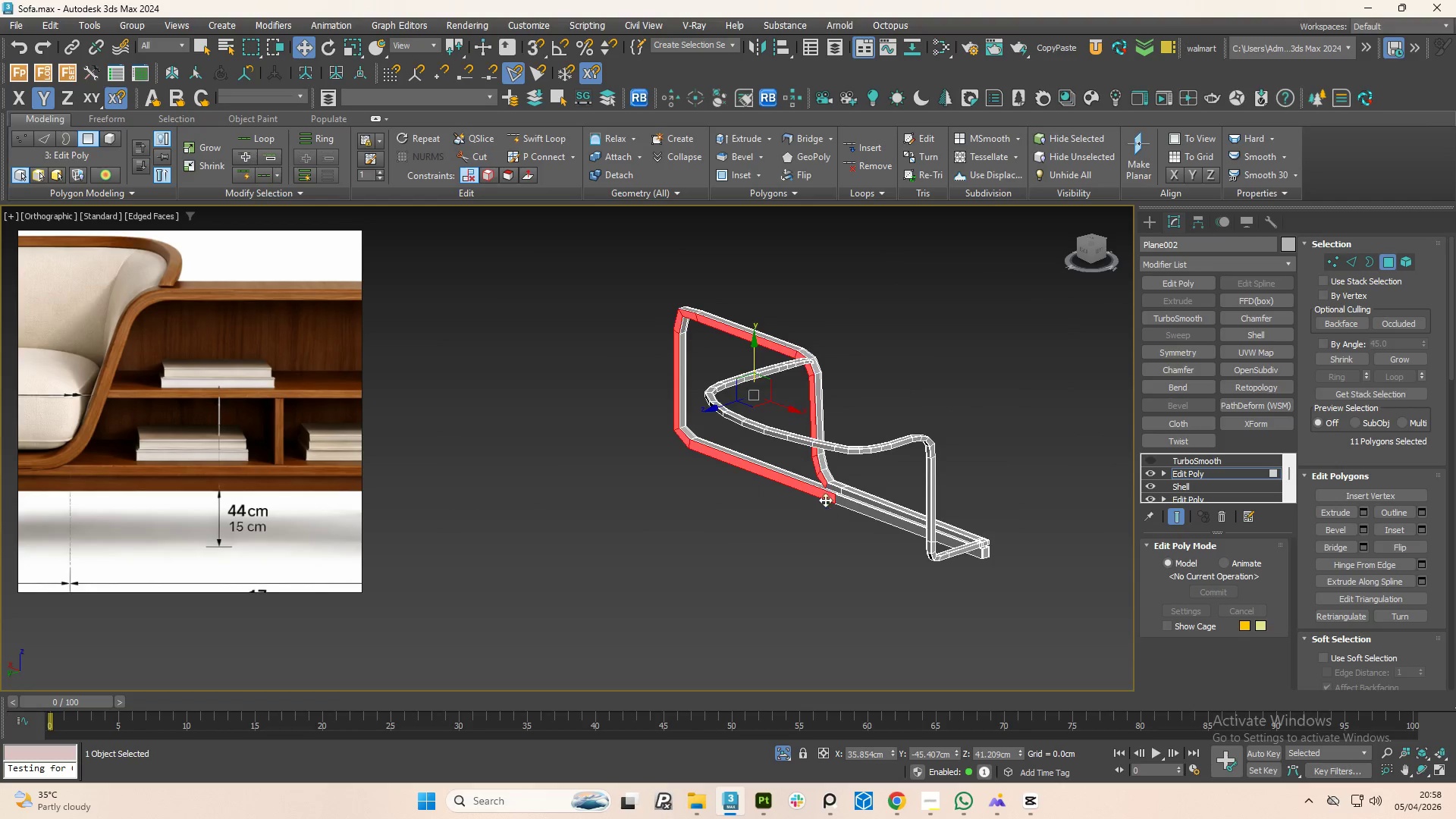 
scroll: coordinate [760, 527], scroll_direction: down, amount: 1.0
 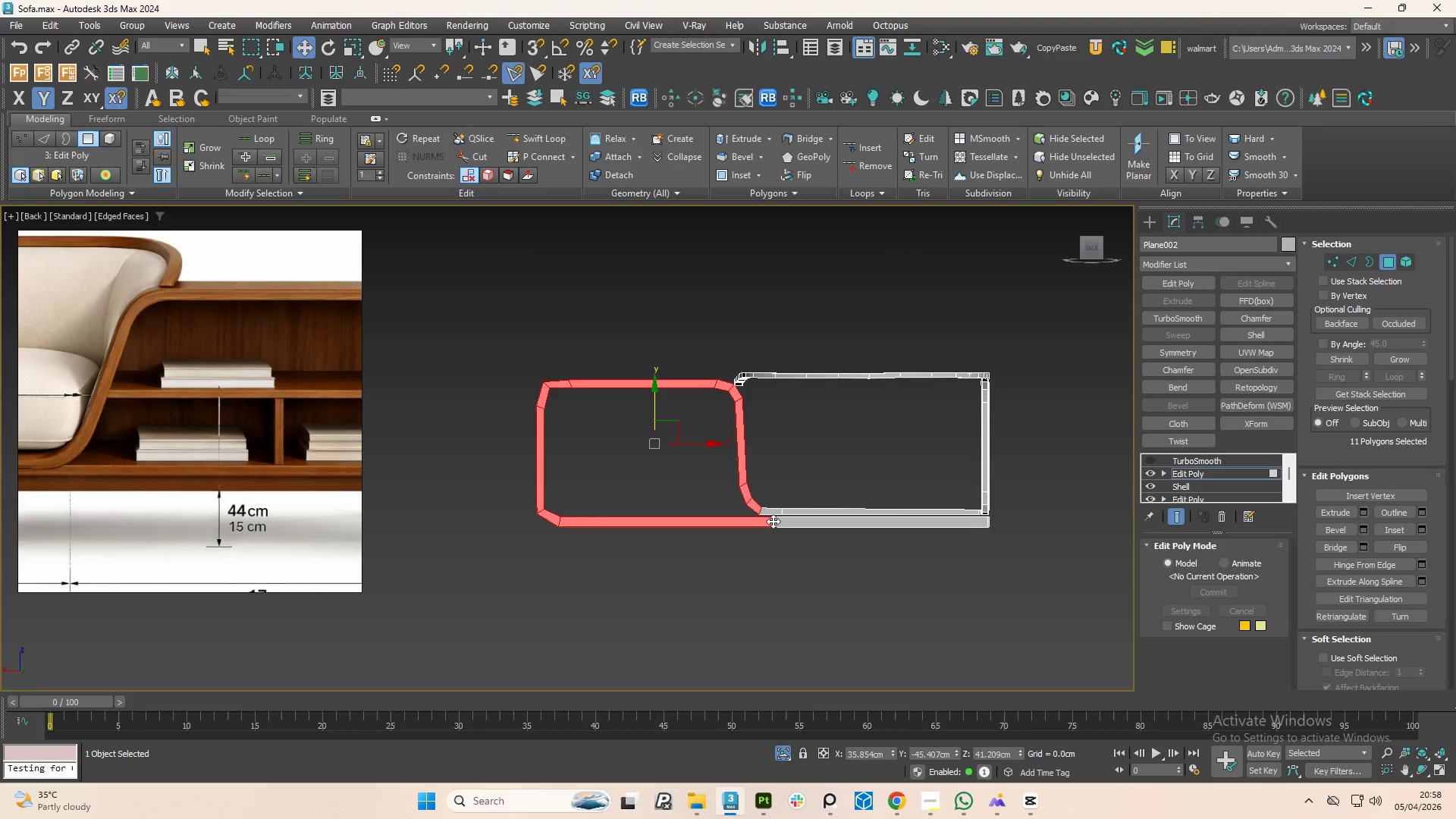 
scroll: coordinate [838, 457], scroll_direction: up, amount: 5.0
 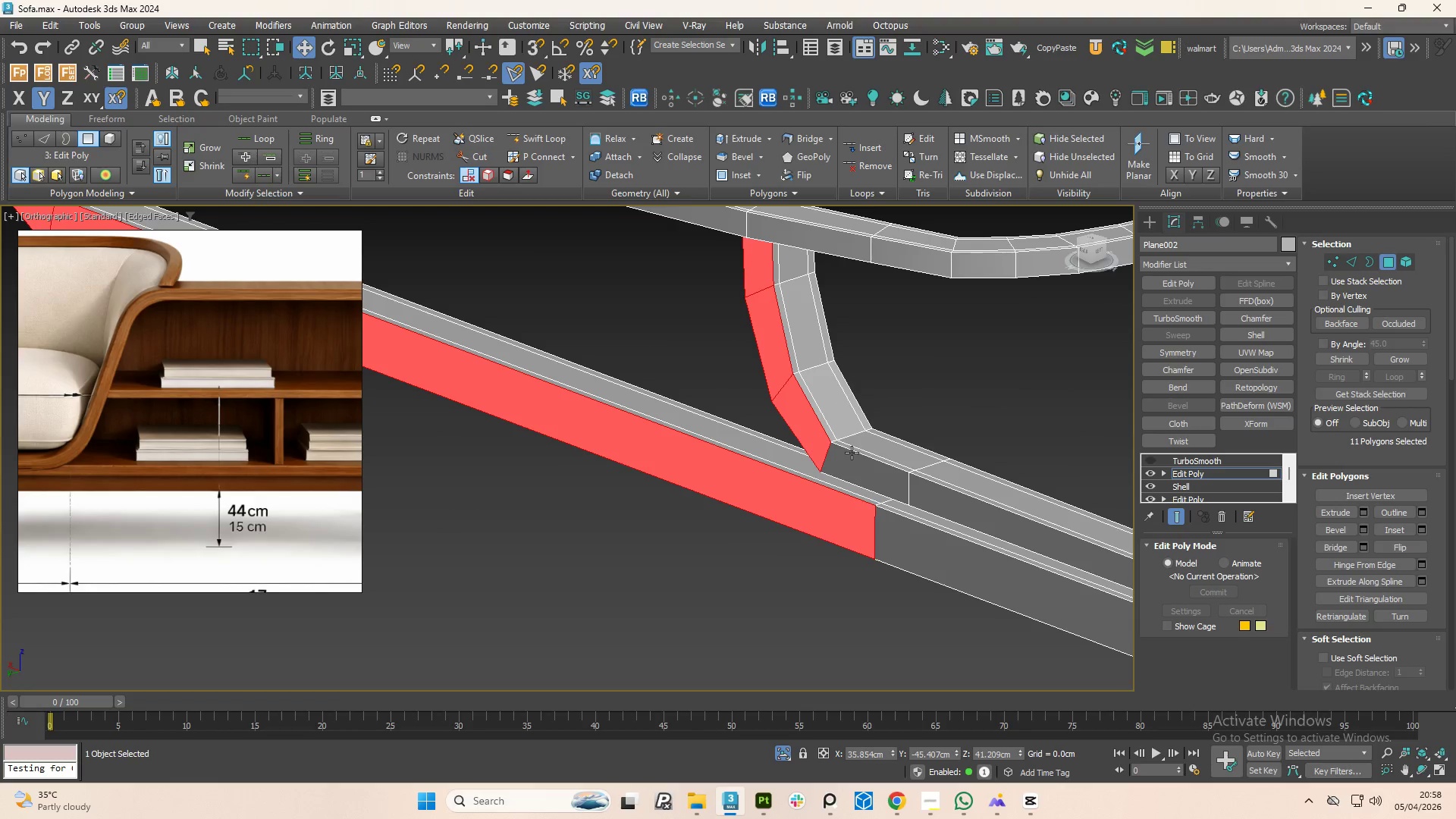 
scroll: coordinate [848, 460], scroll_direction: down, amount: 3.0
 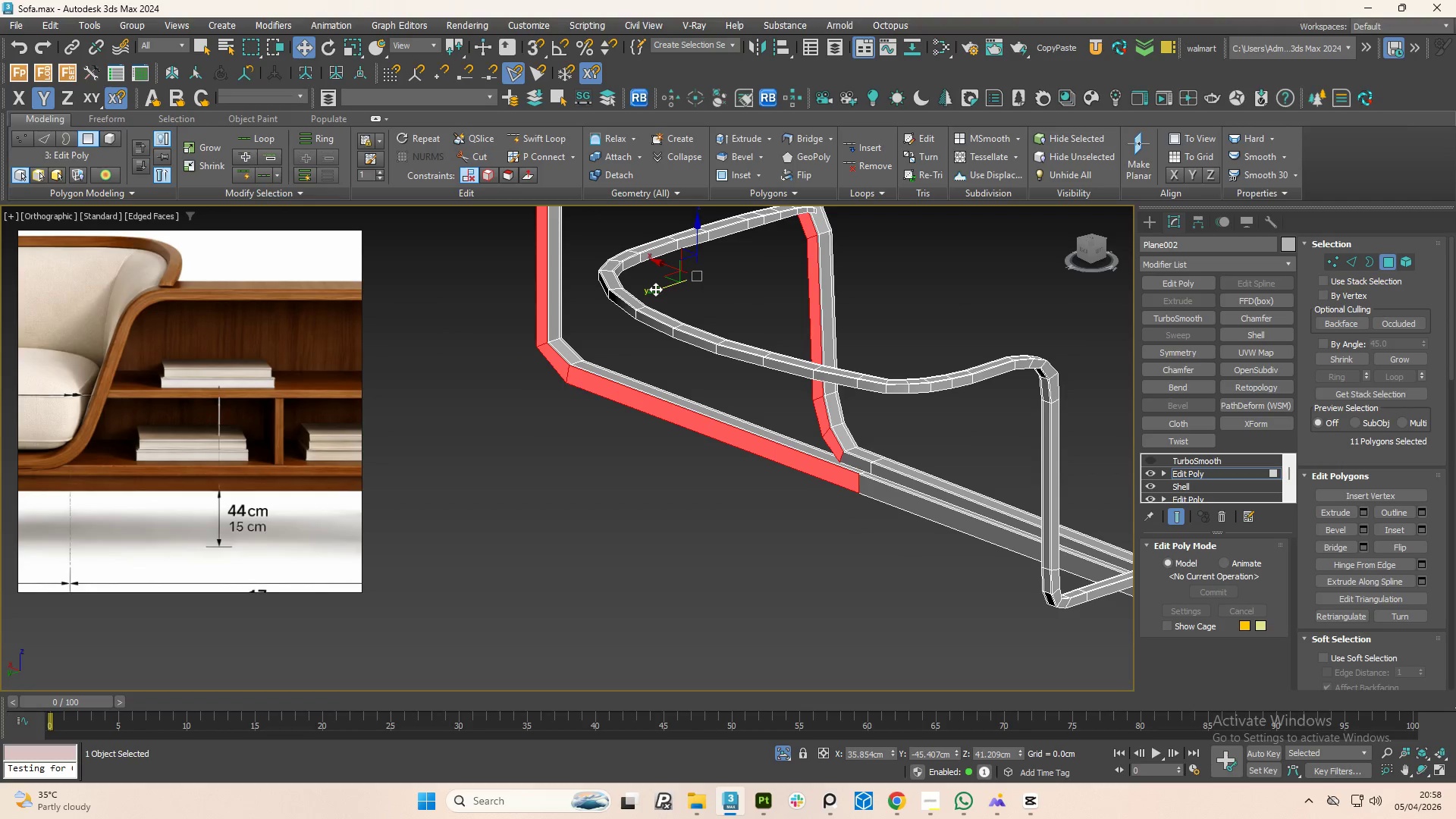 
hold_key(key=ShiftLeft, duration=1.5)
left_click_drag(start_coordinate=[655, 289], to_coordinate=[470, 356])
 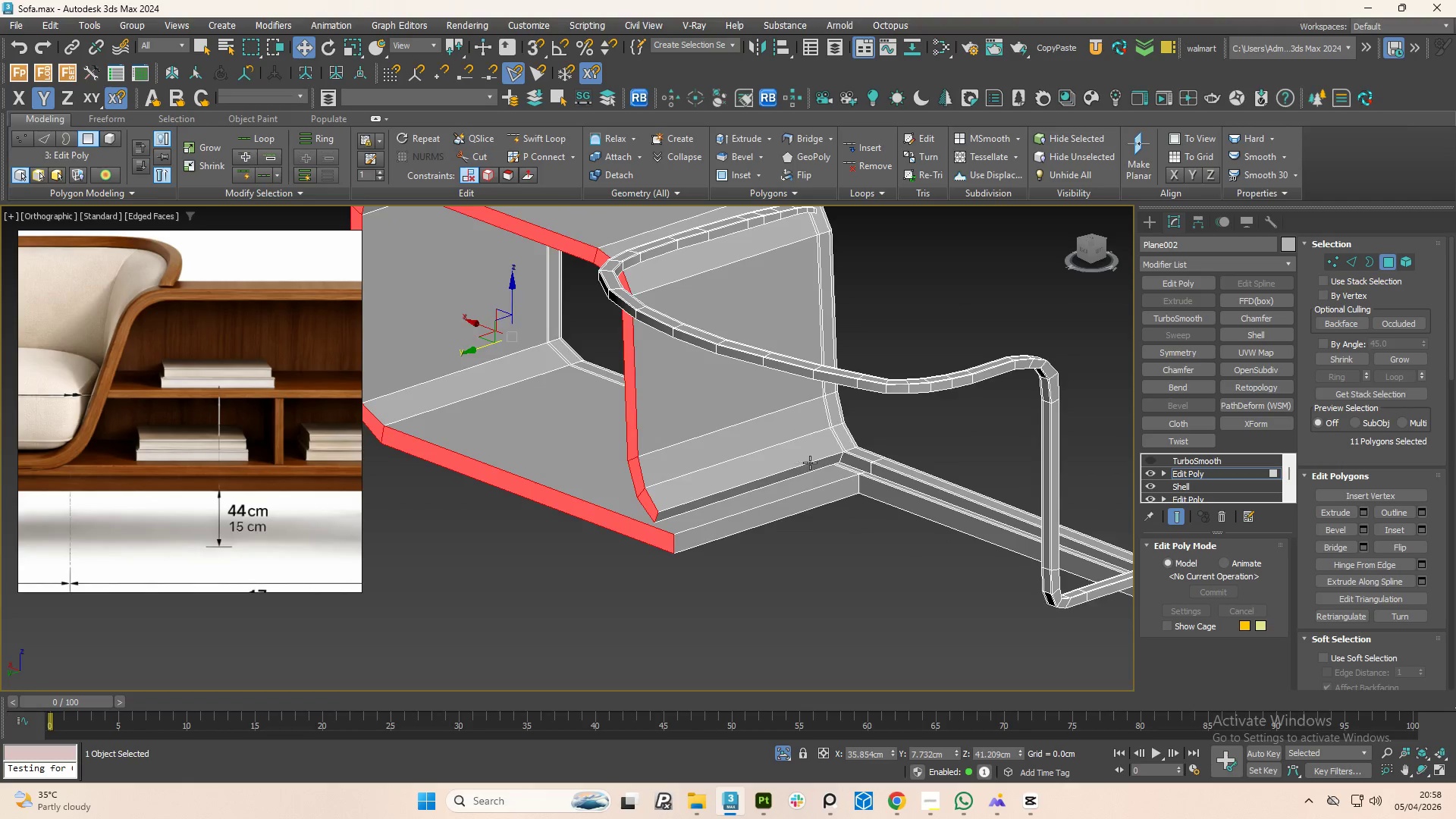 
hold_key(key=ShiftLeft, duration=1.52)
 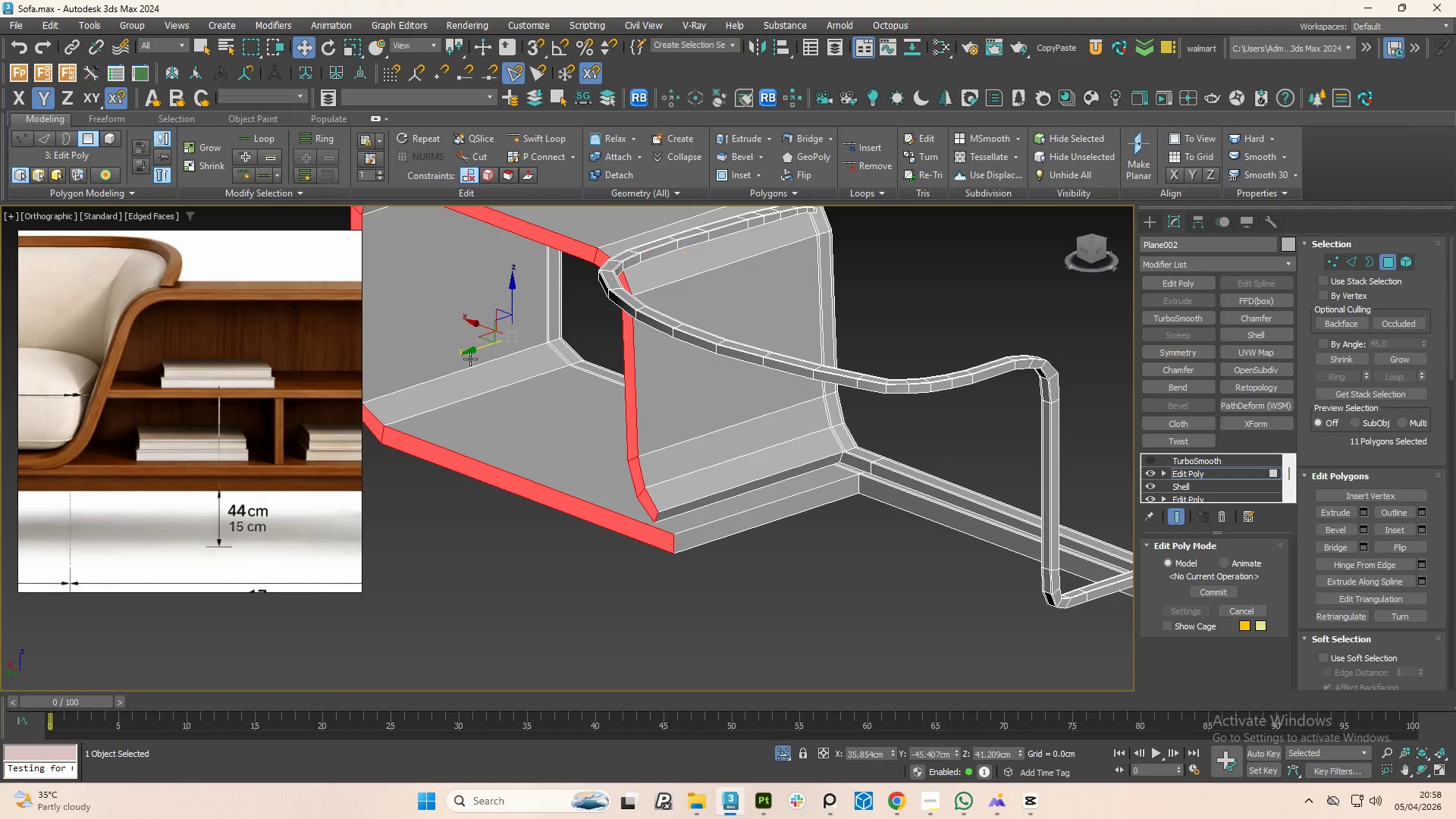 
hold_key(key=ShiftLeft, duration=0.48)
 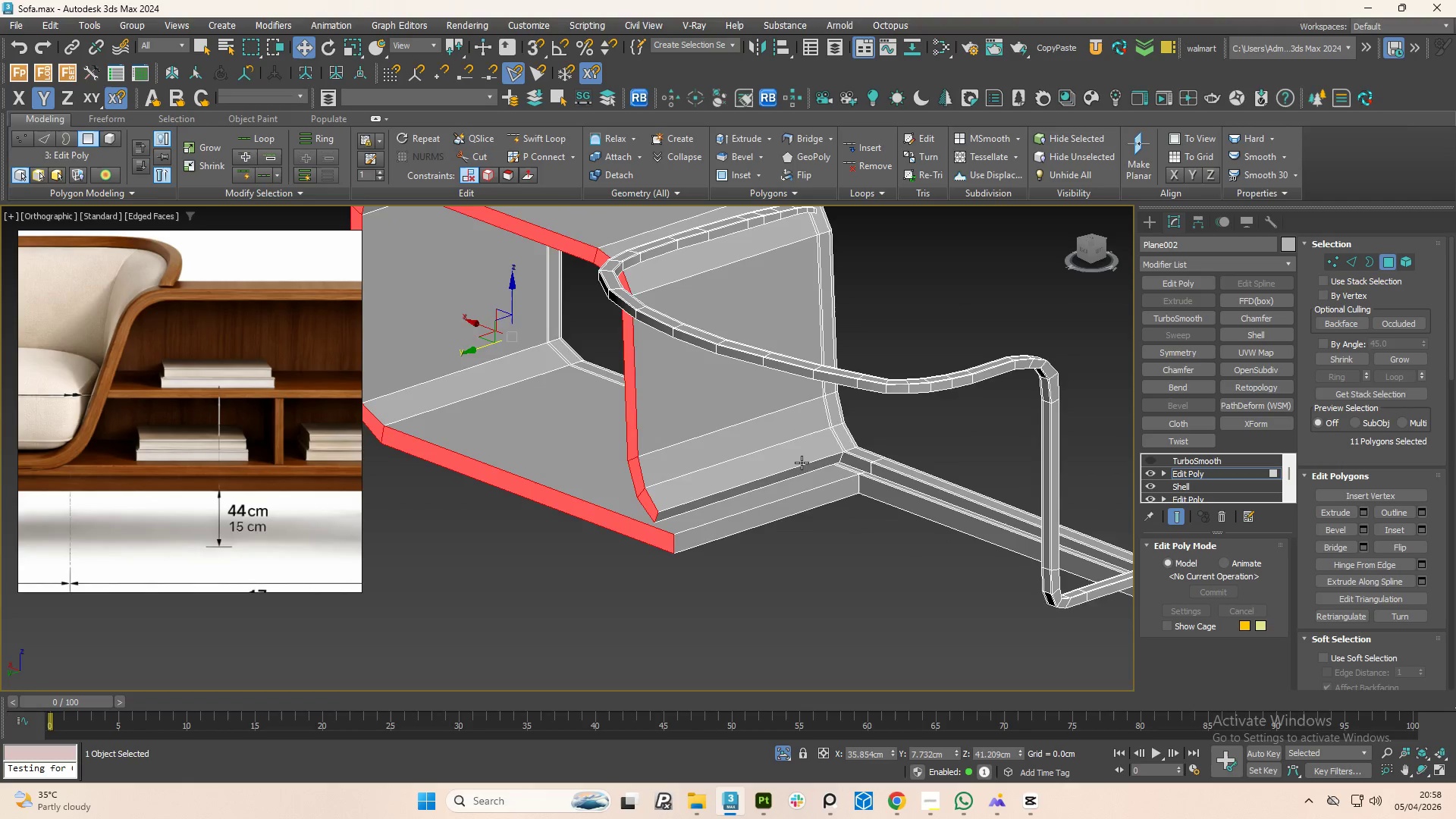 
scroll: coordinate [824, 463], scroll_direction: up, amount: 3.0
 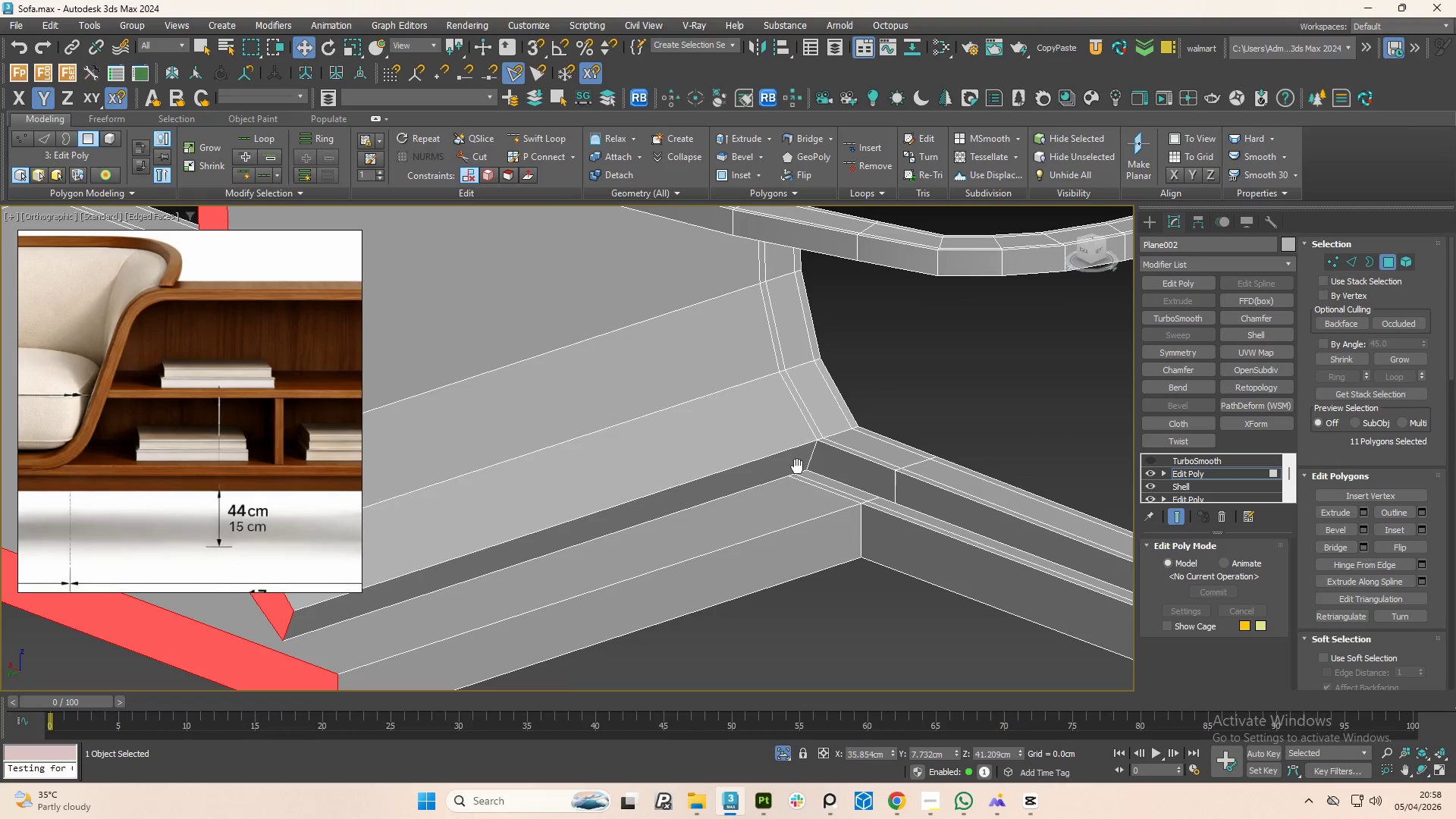 
key(Alt+1)
 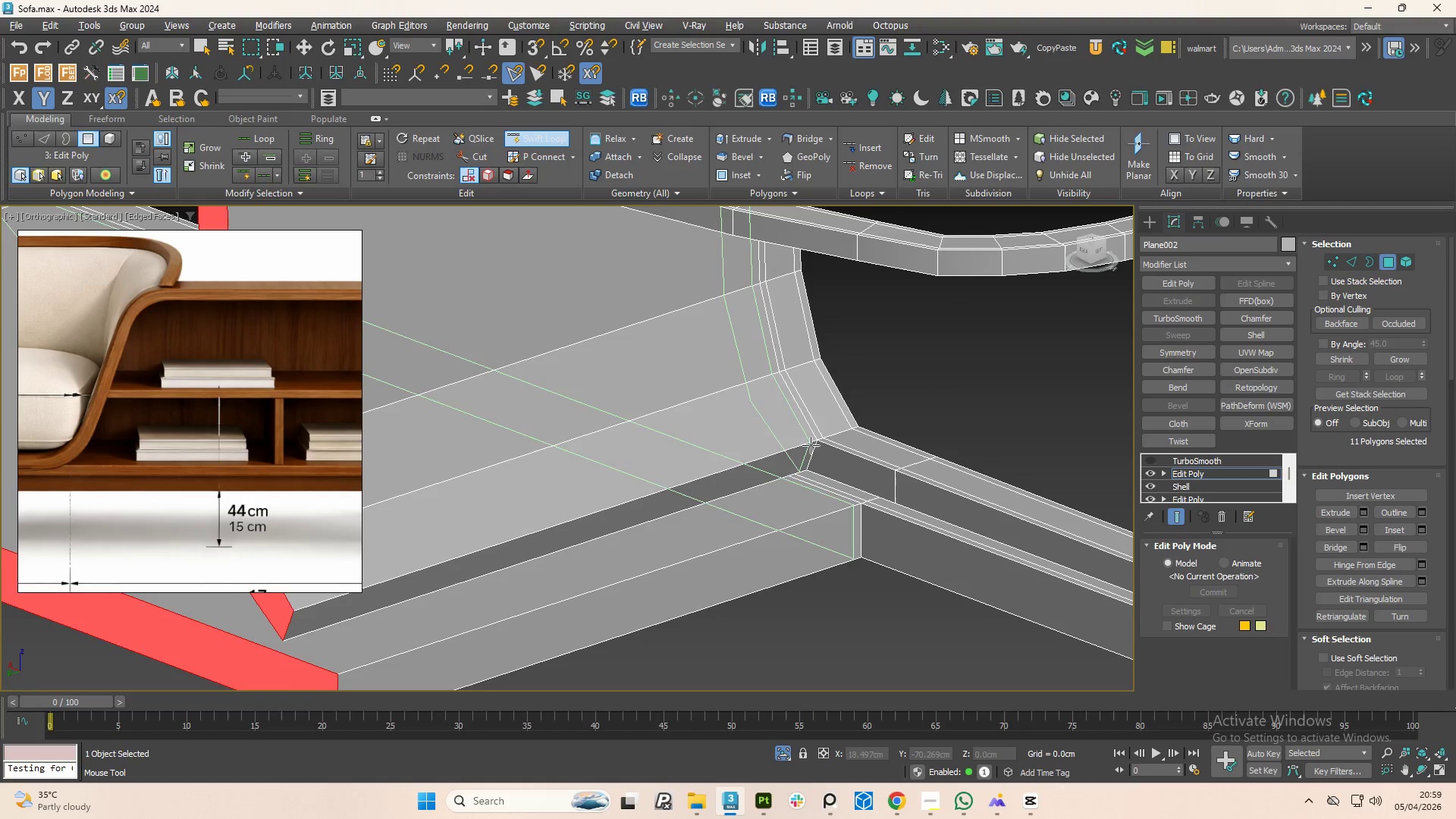 
left_click([811, 445])
 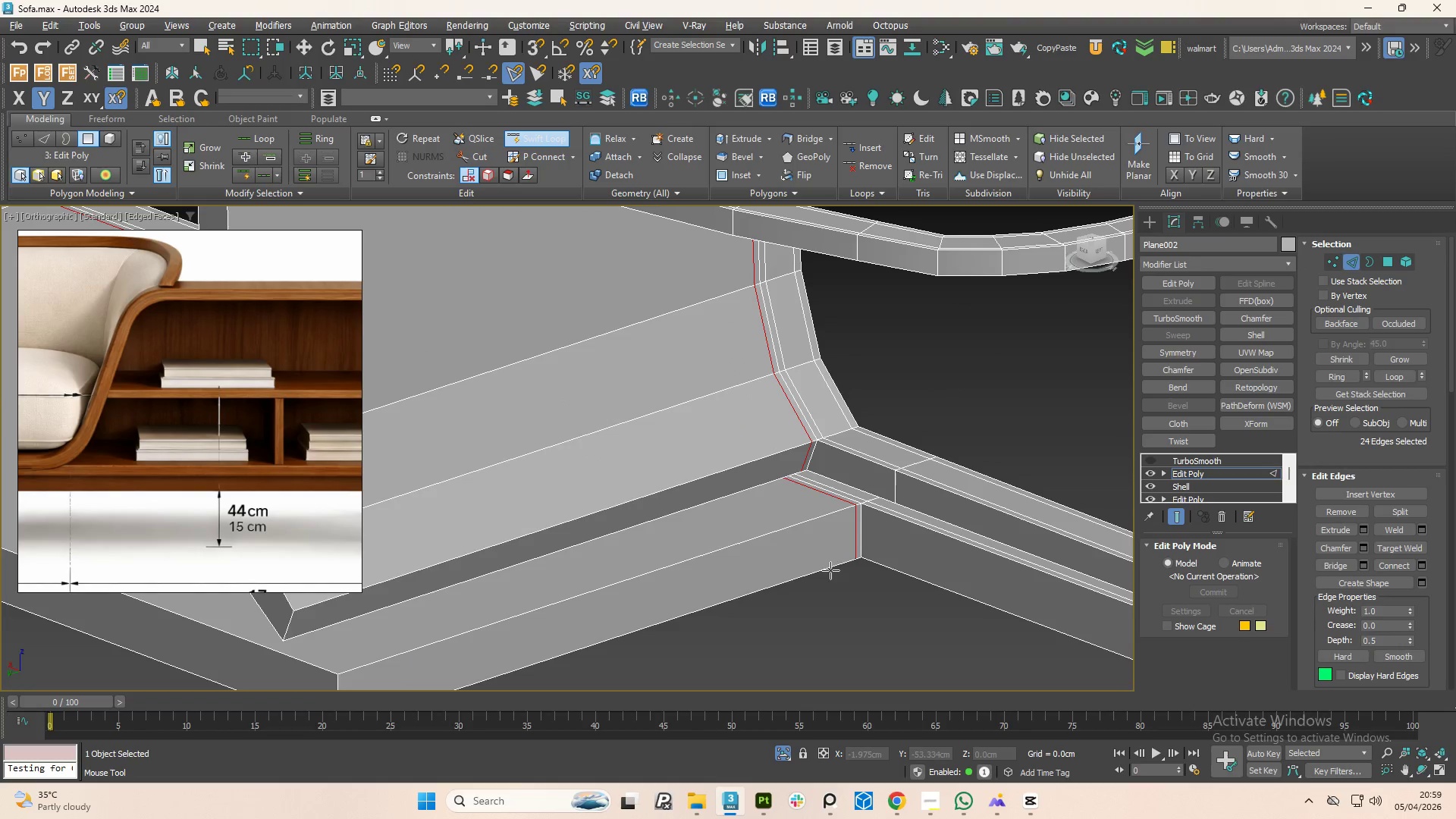 
scroll: coordinate [858, 489], scroll_direction: up, amount: 3.0
 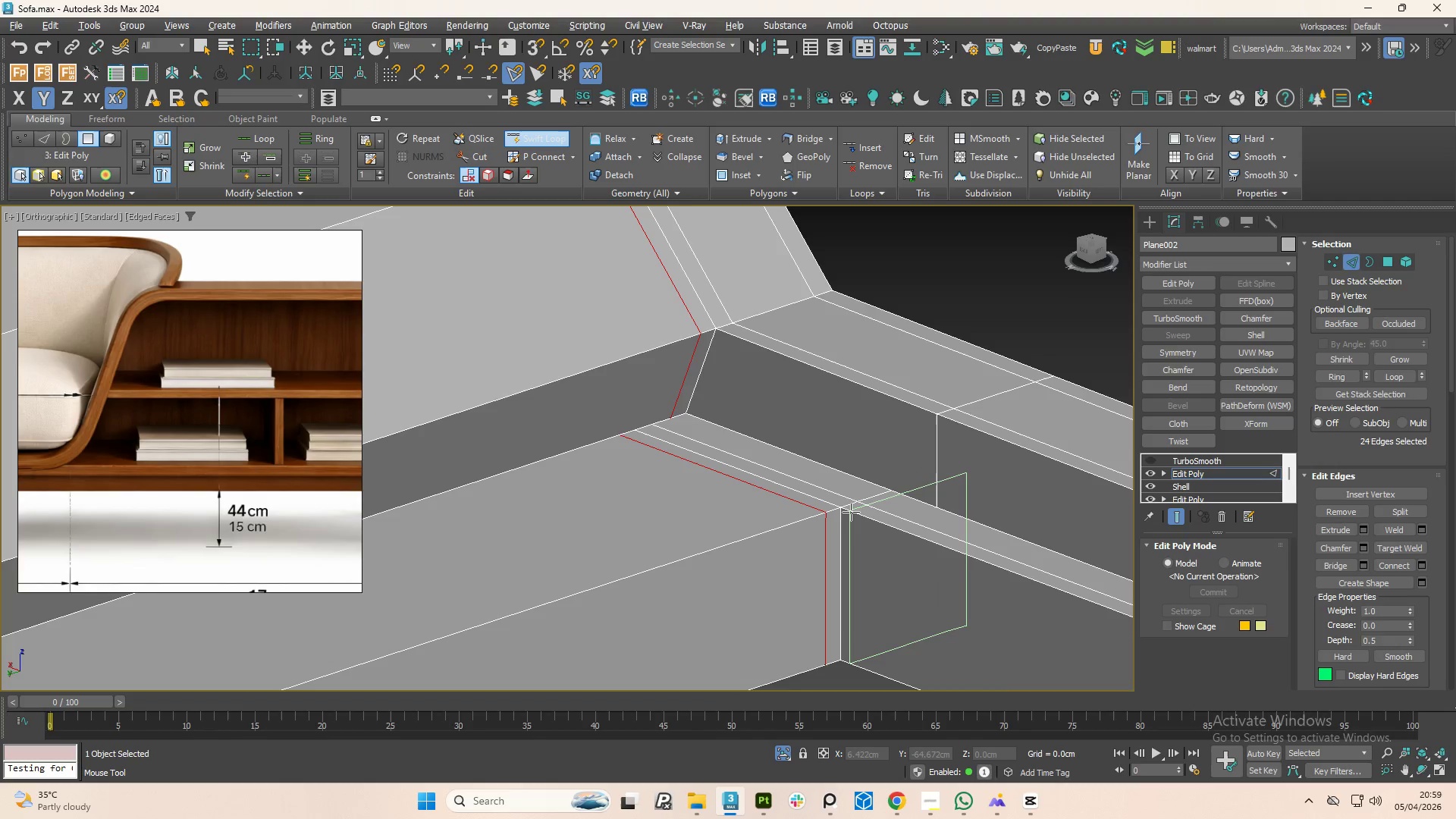 
left_click([851, 512])
 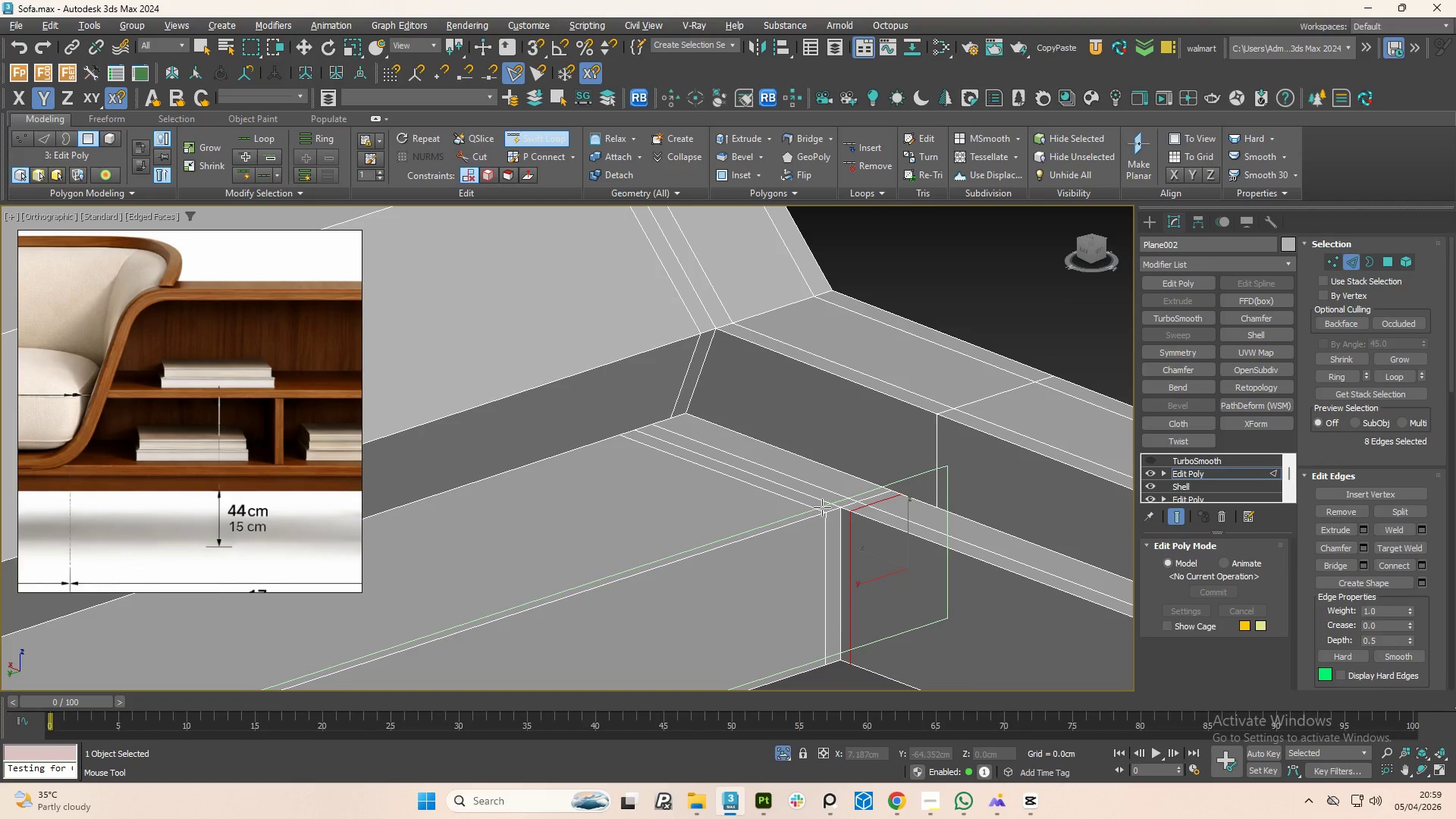 
left_click([819, 504])
 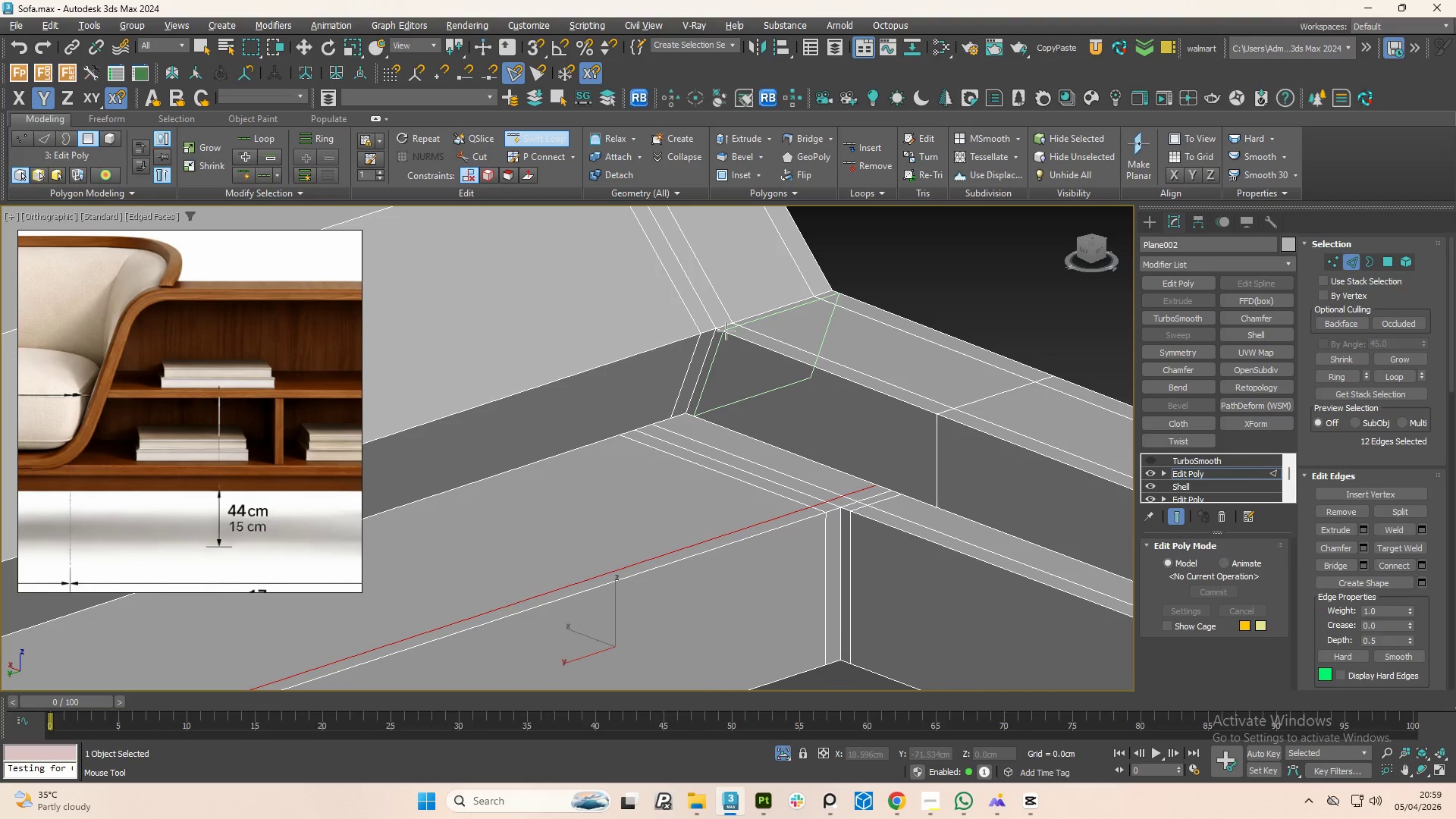 
left_click([730, 331])
 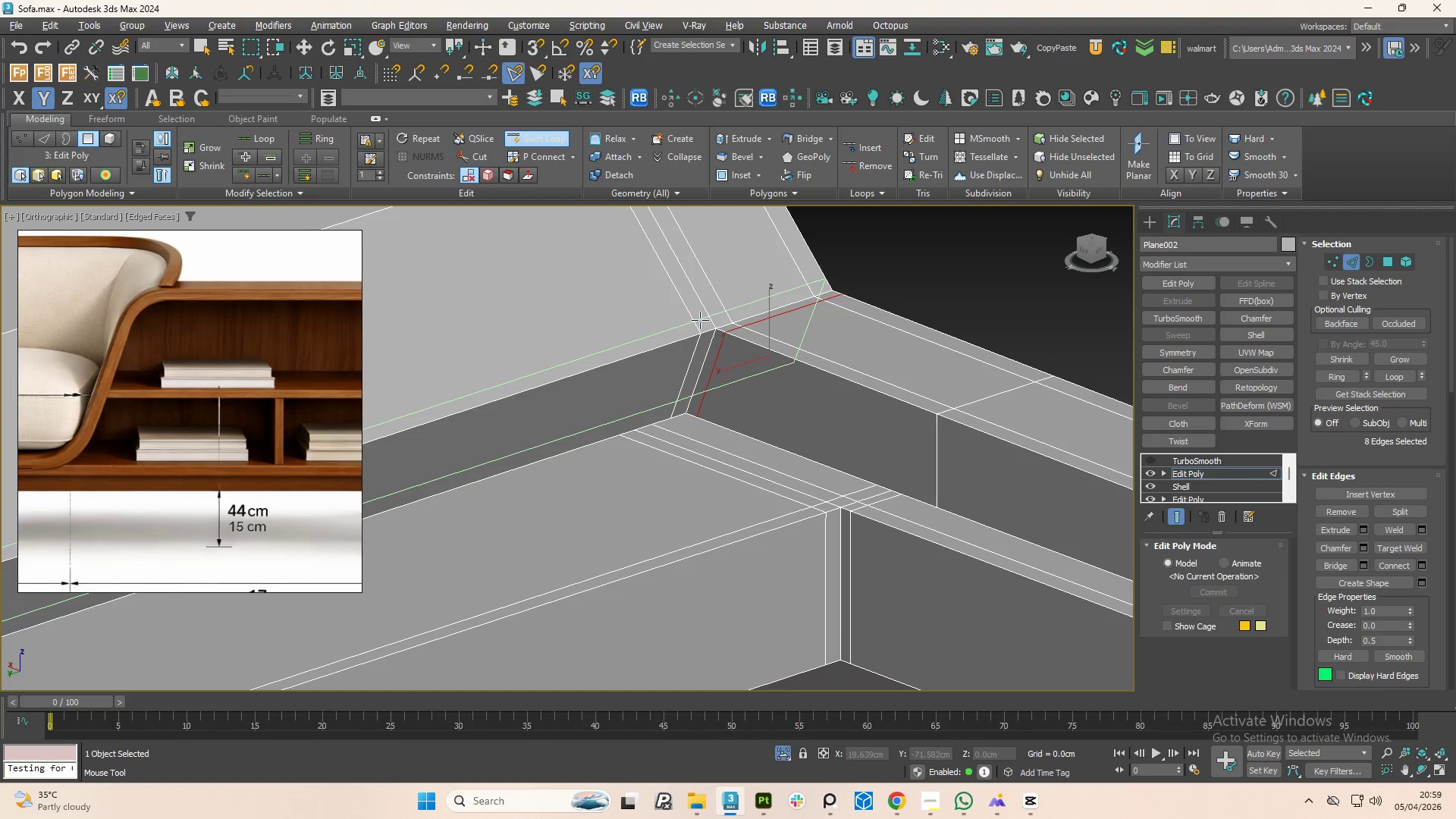 
left_click([700, 320])
 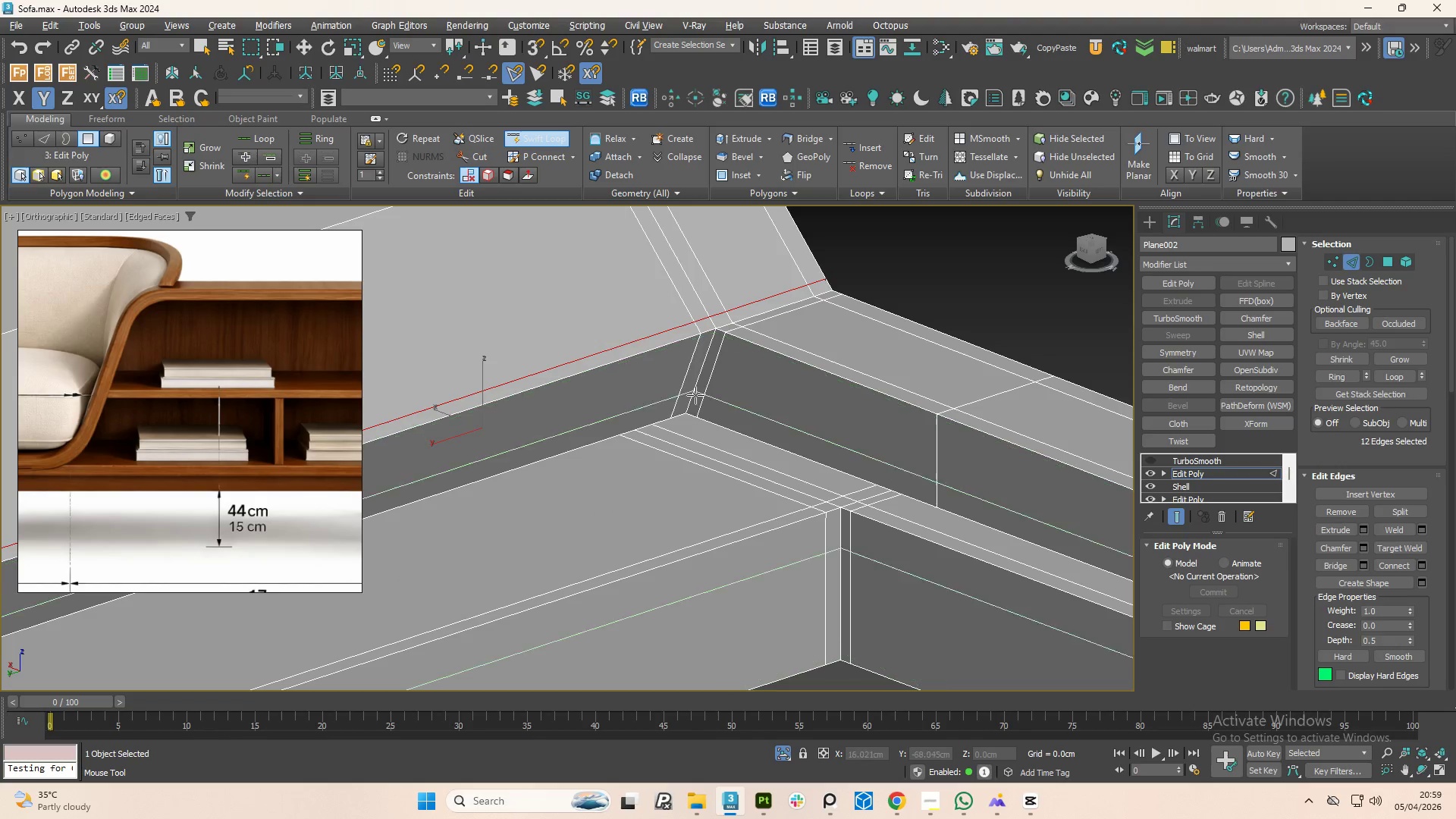 
right_click([695, 398])
 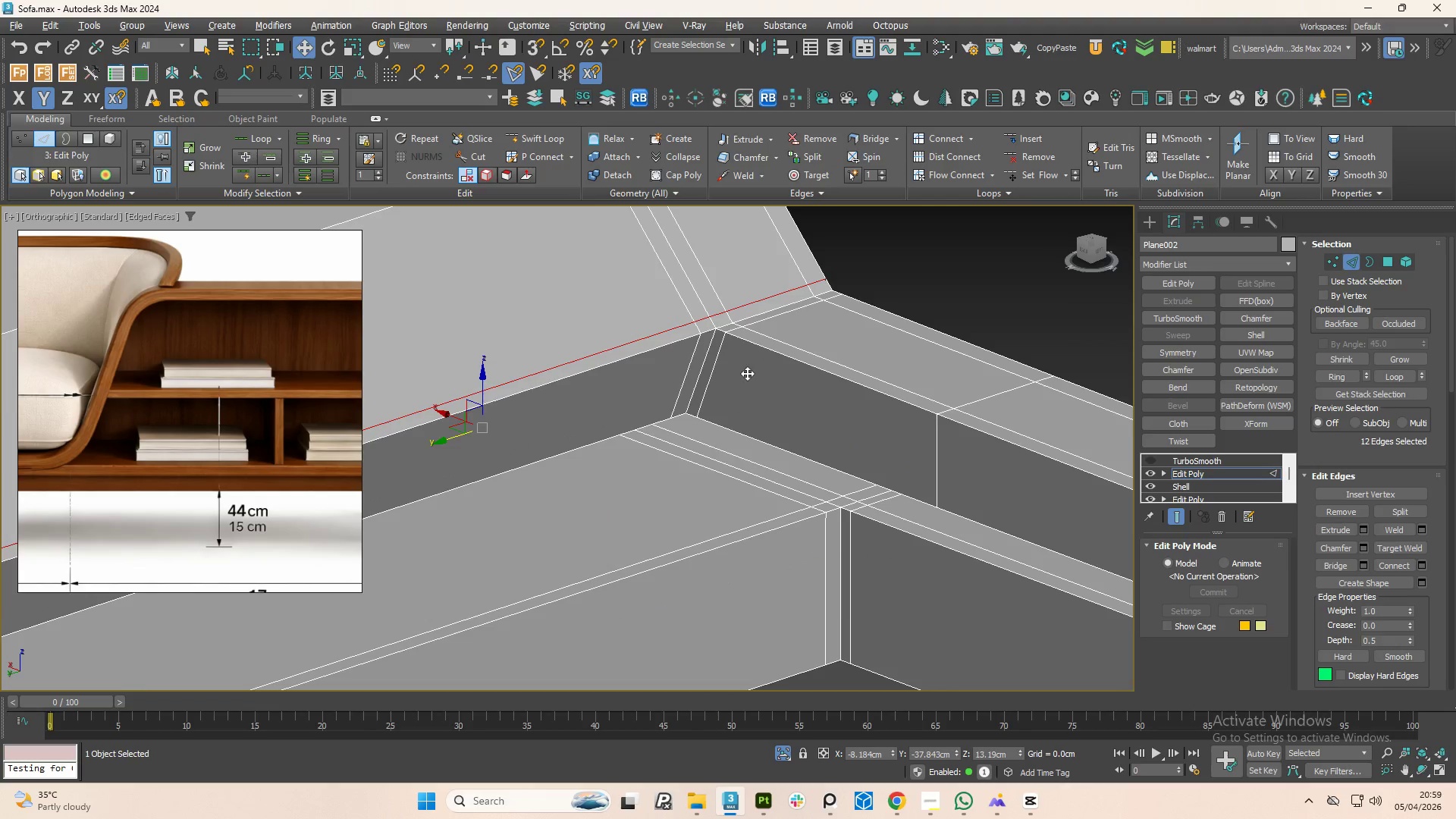 
scroll: coordinate [765, 372], scroll_direction: down, amount: 3.0
 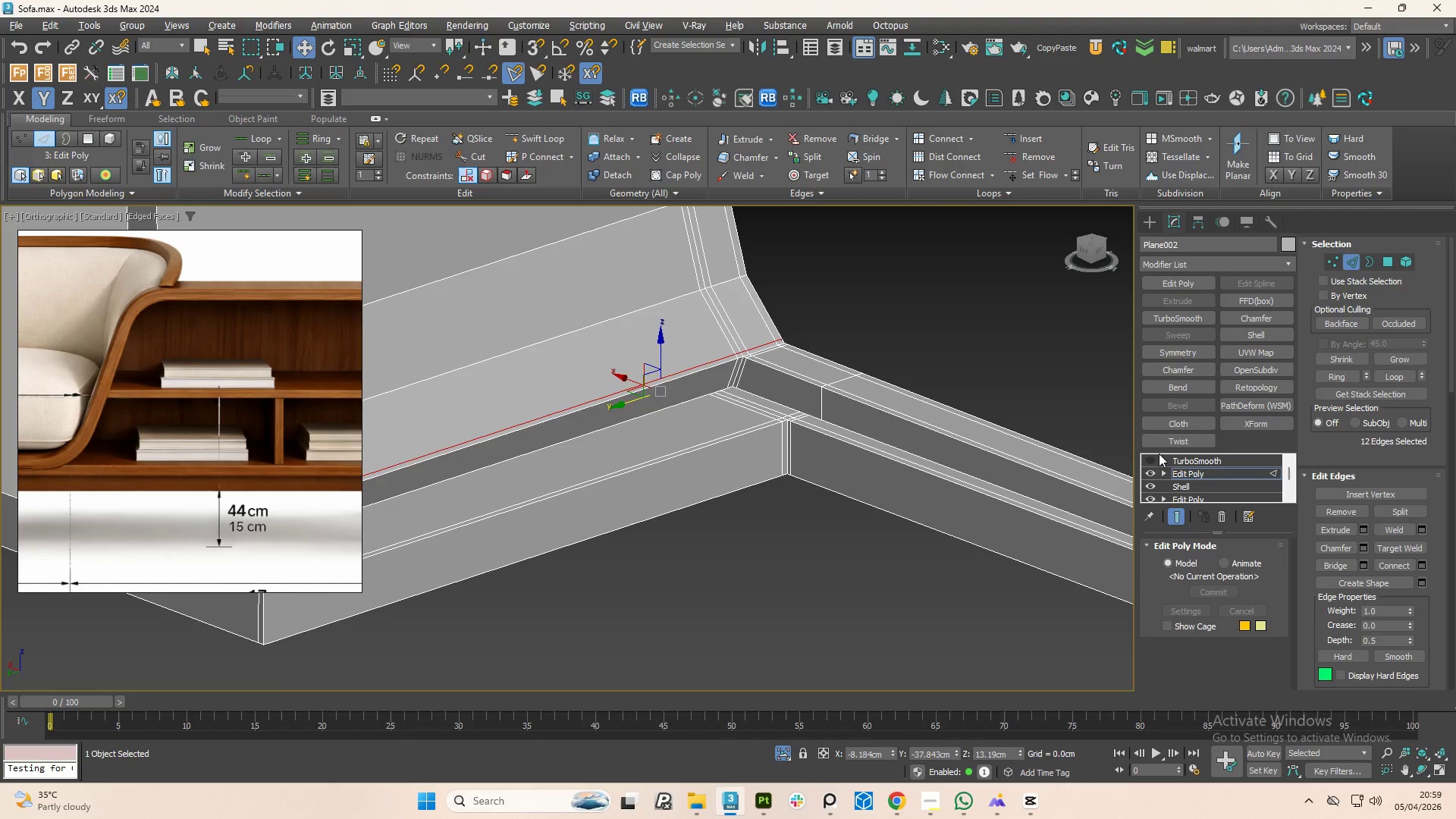 
left_click([1148, 456])
 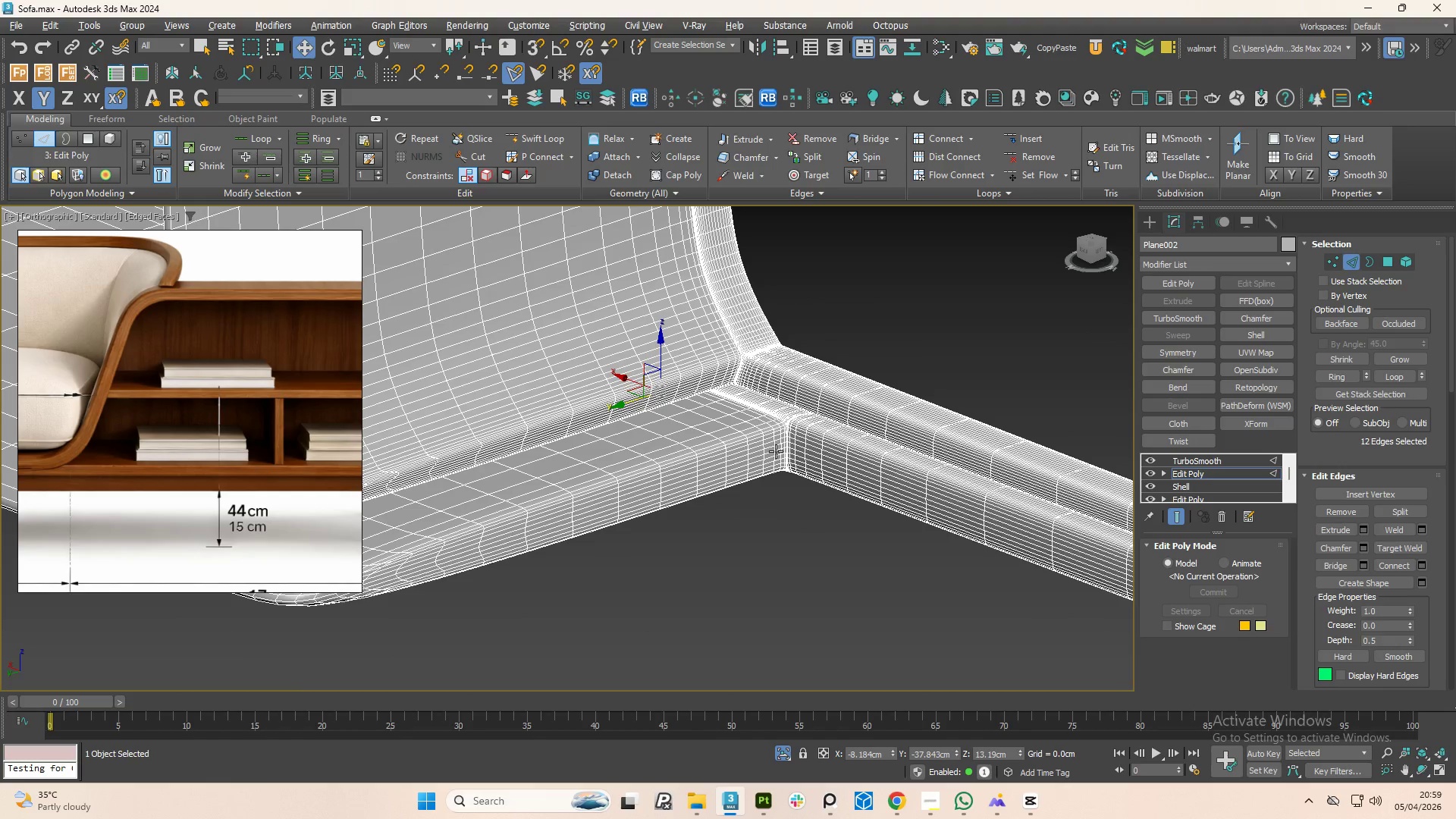 
key(F3)
 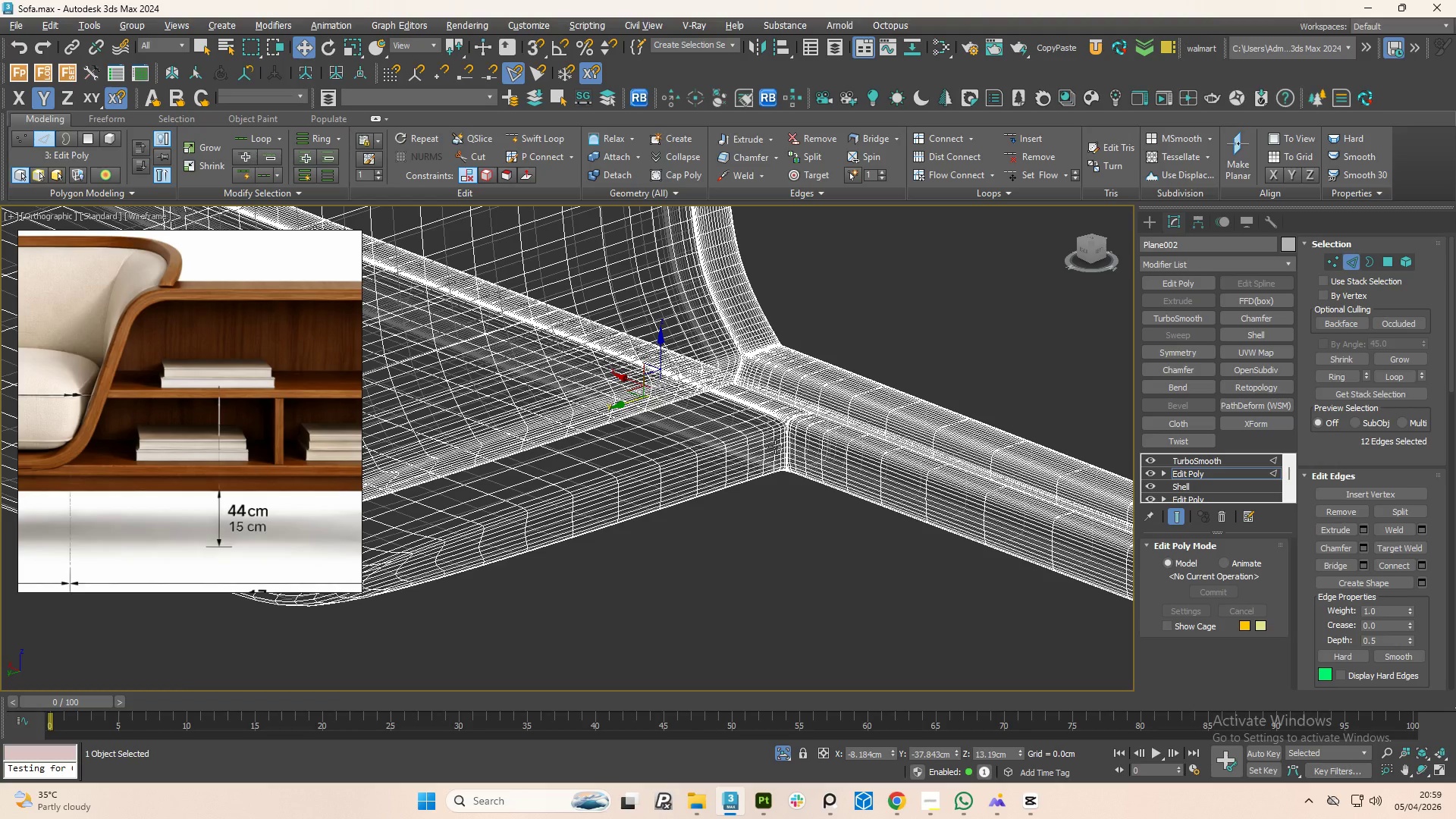 
key(F3)
 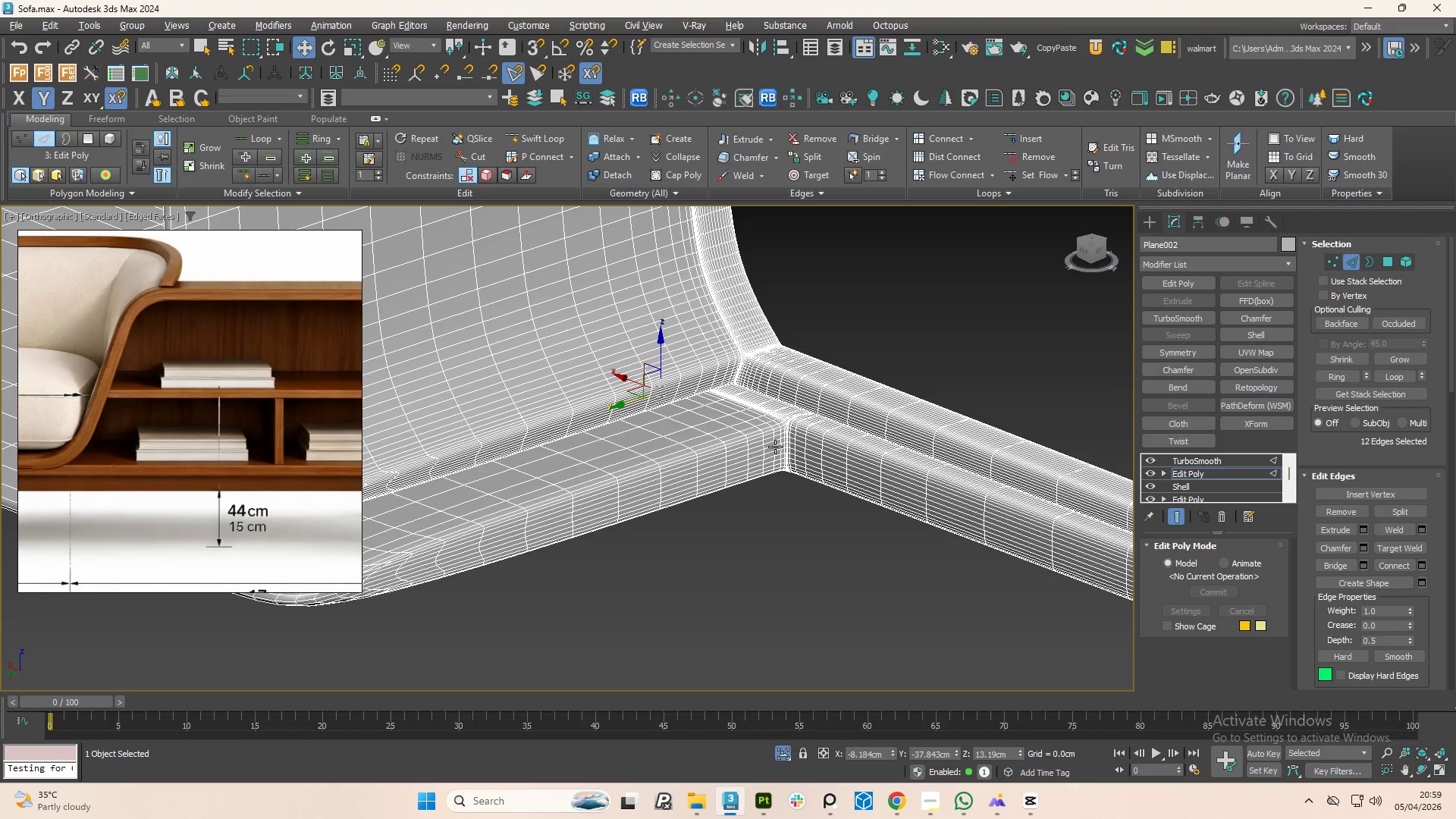 
key(F4)
 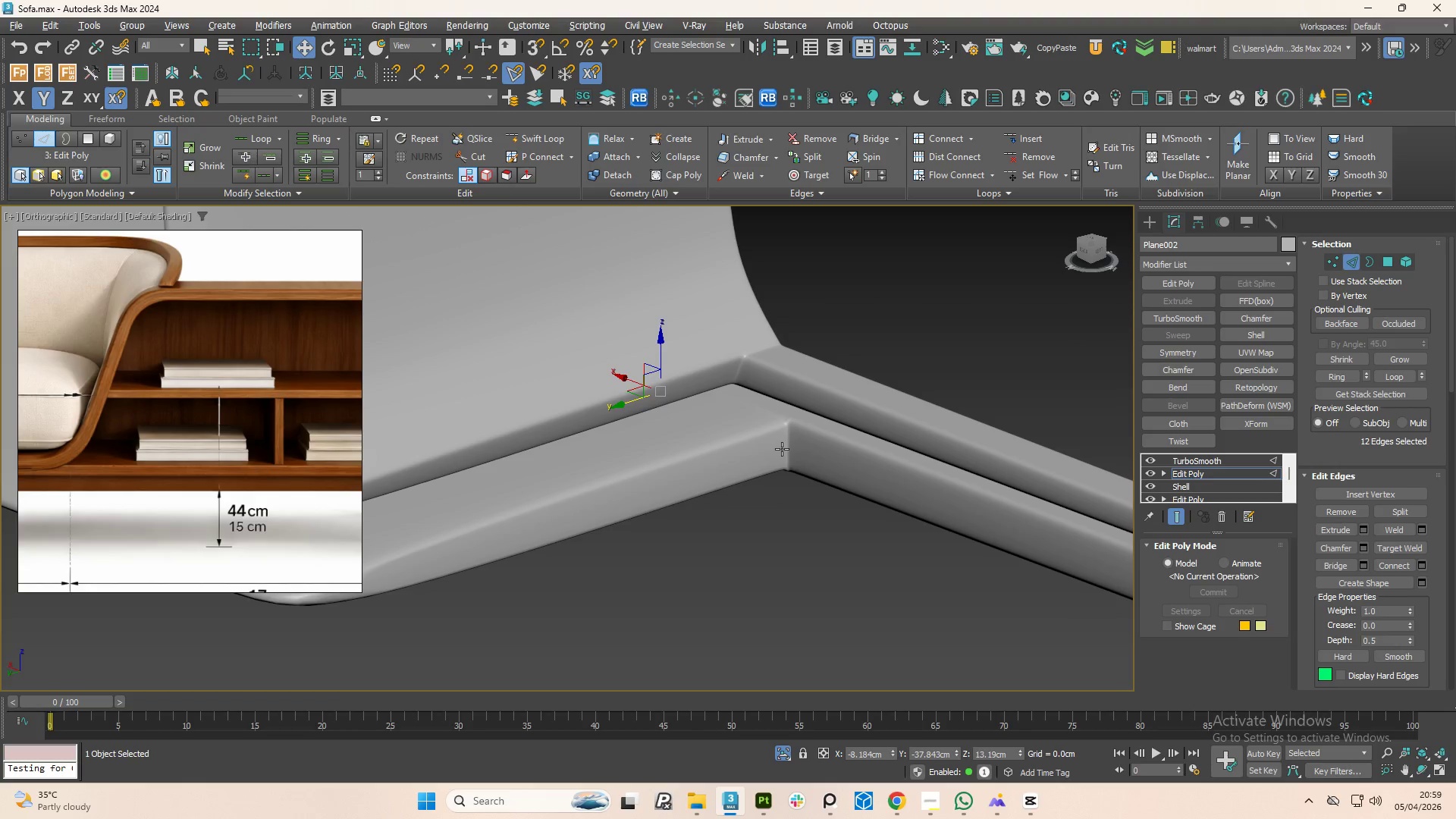 
hold_key(key=AltLeft, duration=1.5)
 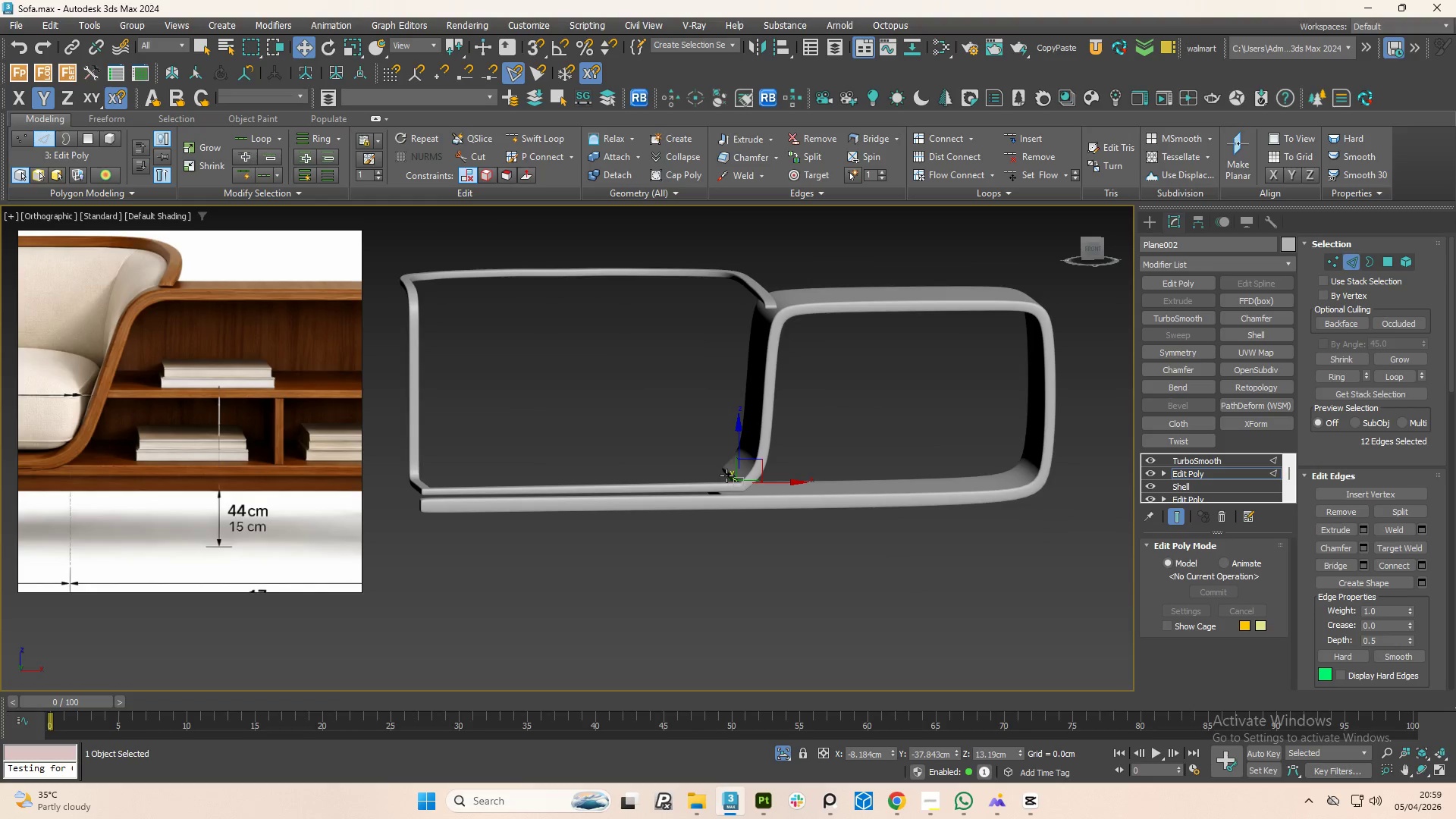 
scroll: coordinate [848, 463], scroll_direction: down, amount: 4.0
 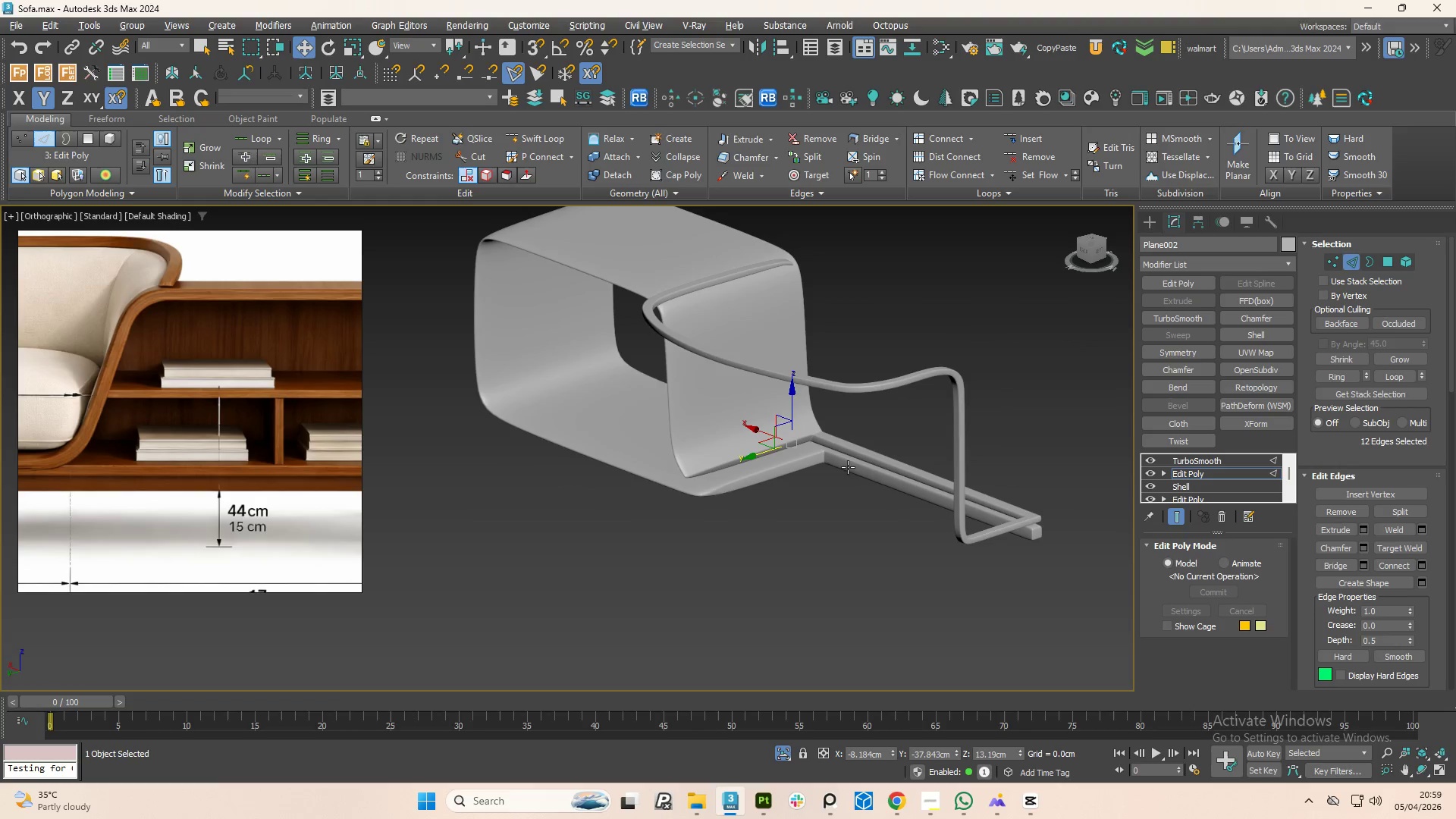 
hold_key(key=AltLeft, duration=0.31)
 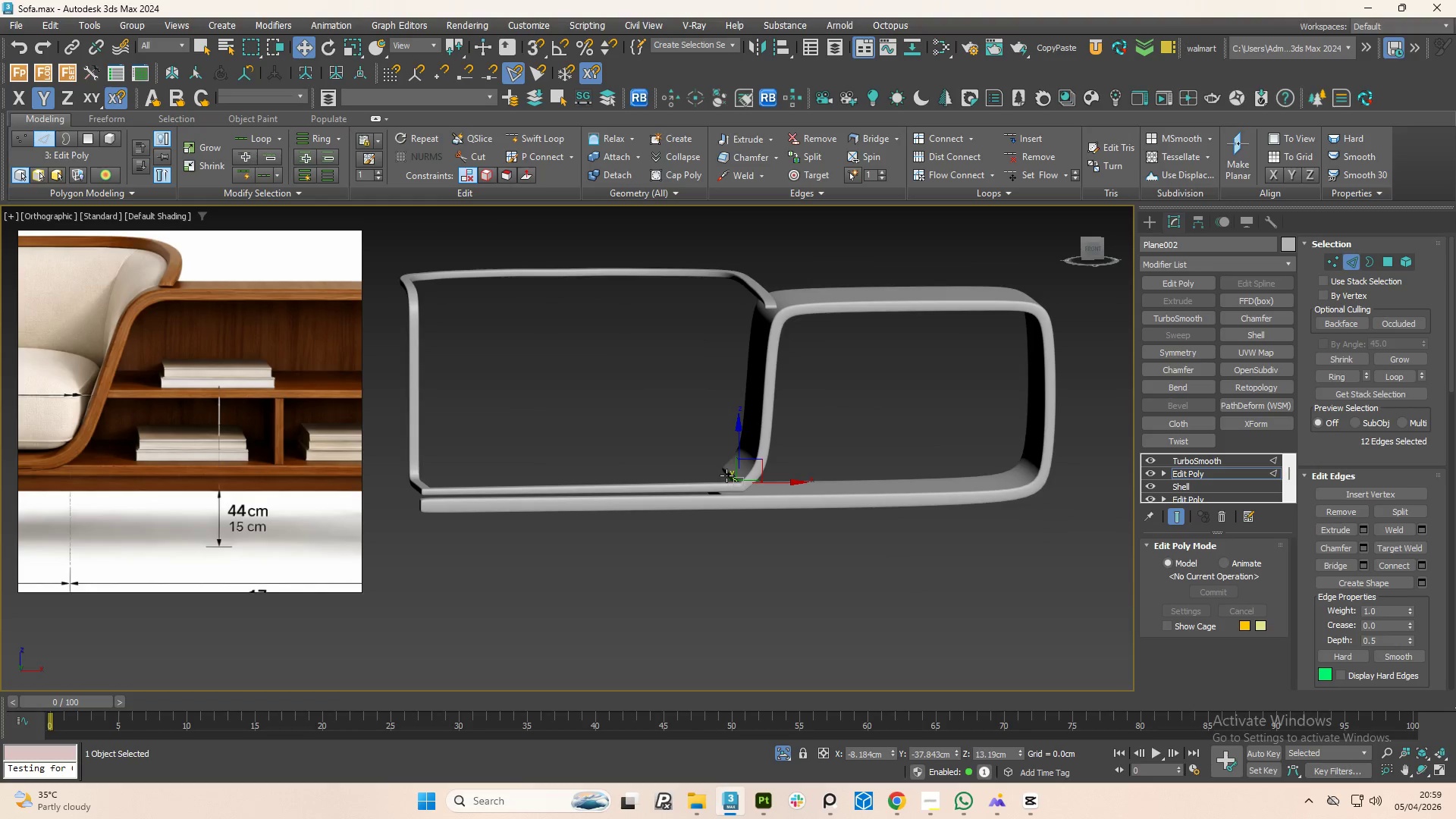 
scroll: coordinate [751, 490], scroll_direction: up, amount: 3.0
 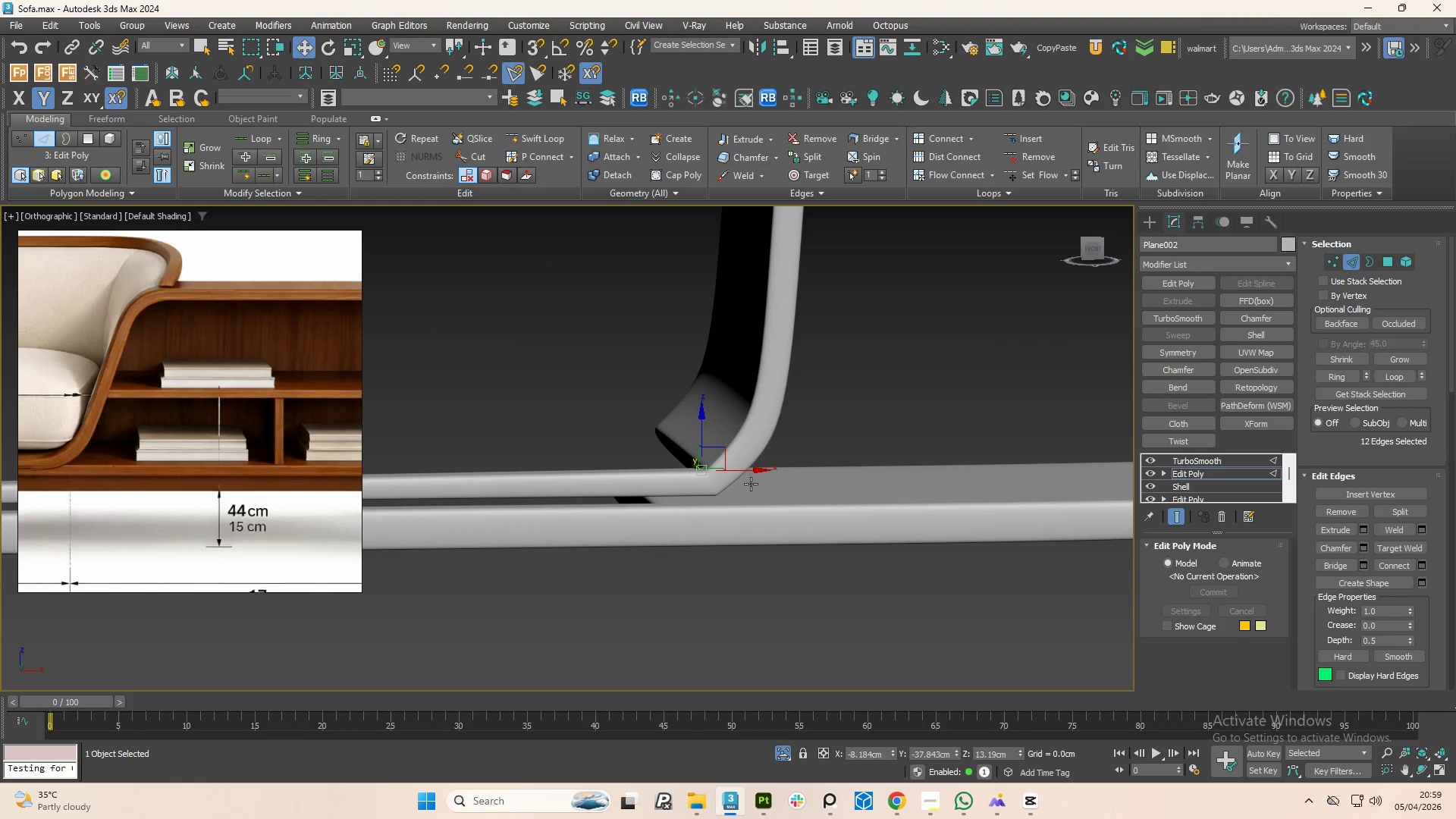 
hold_key(key=AltLeft, duration=1.2)
 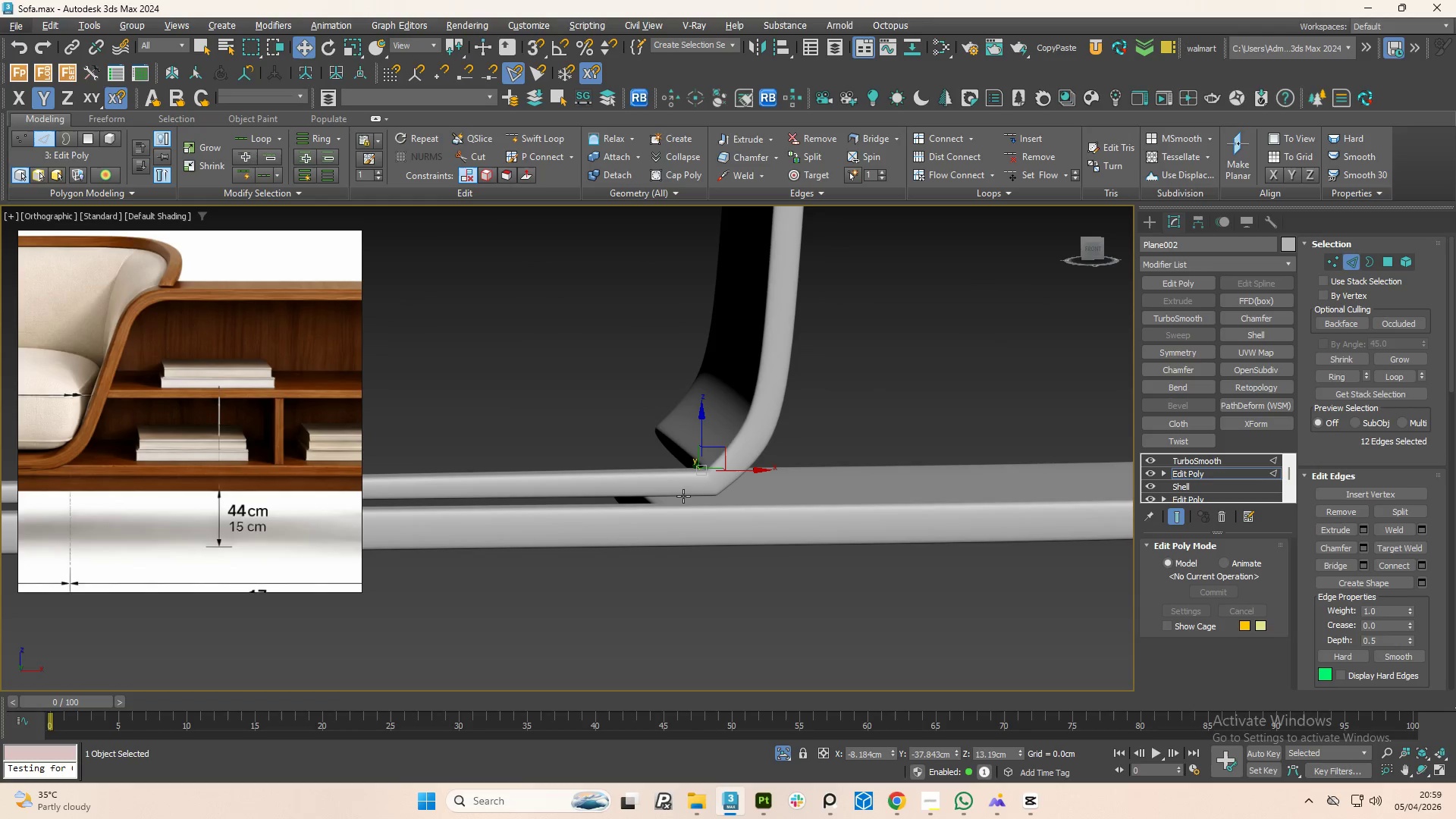 
key(Alt+Z)
 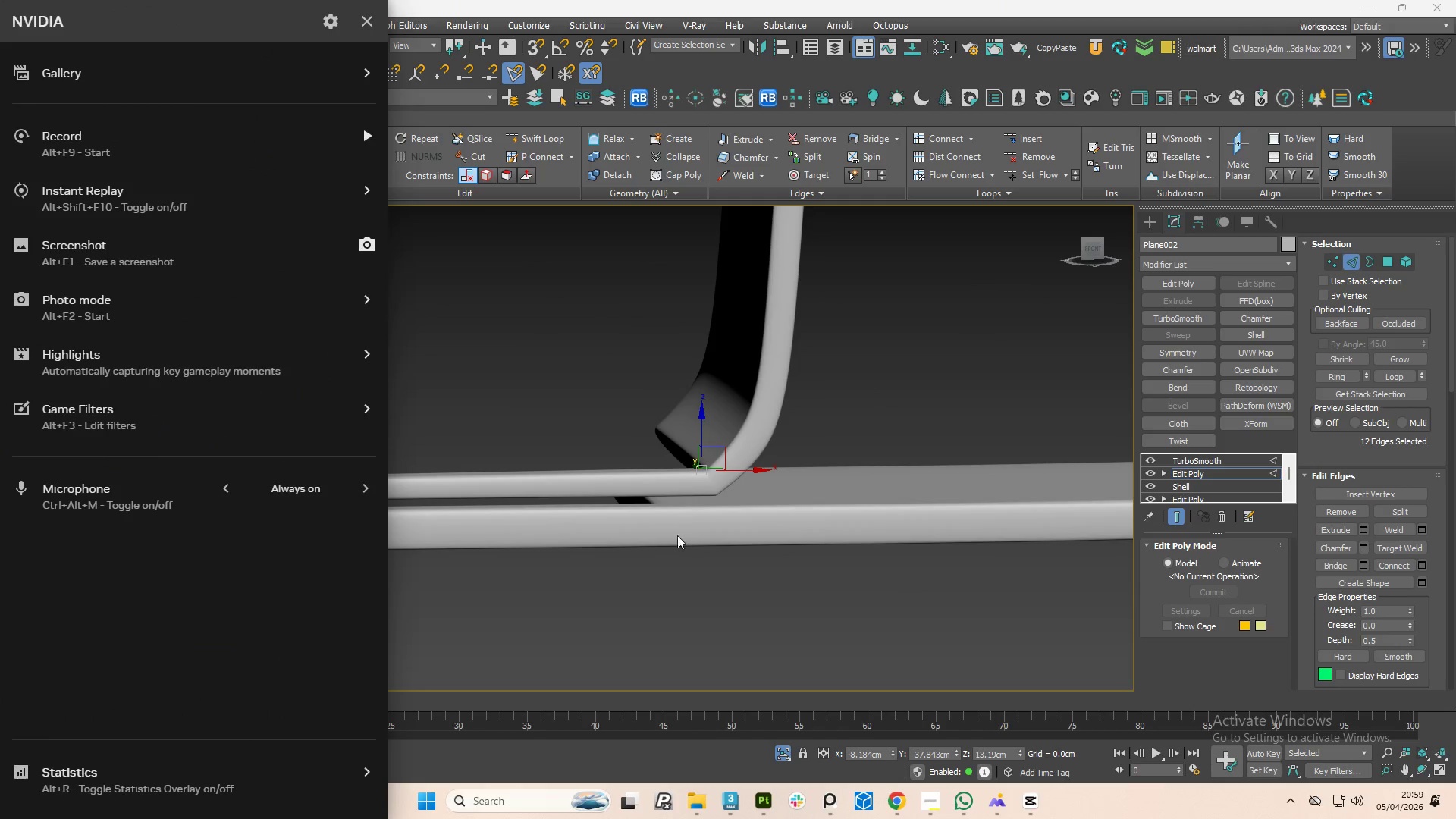 
left_click([678, 579])
 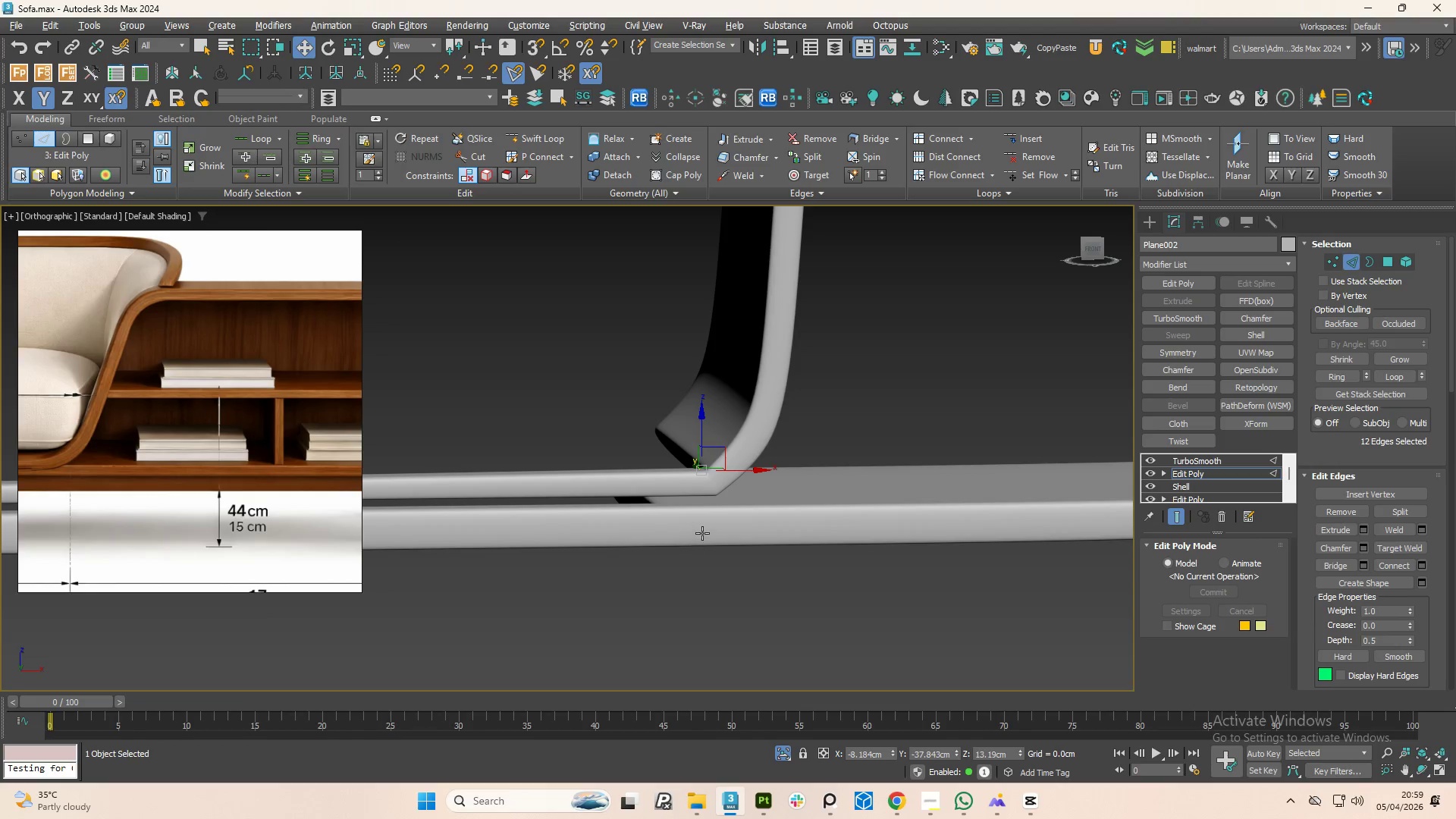 
key(Control+Z)
 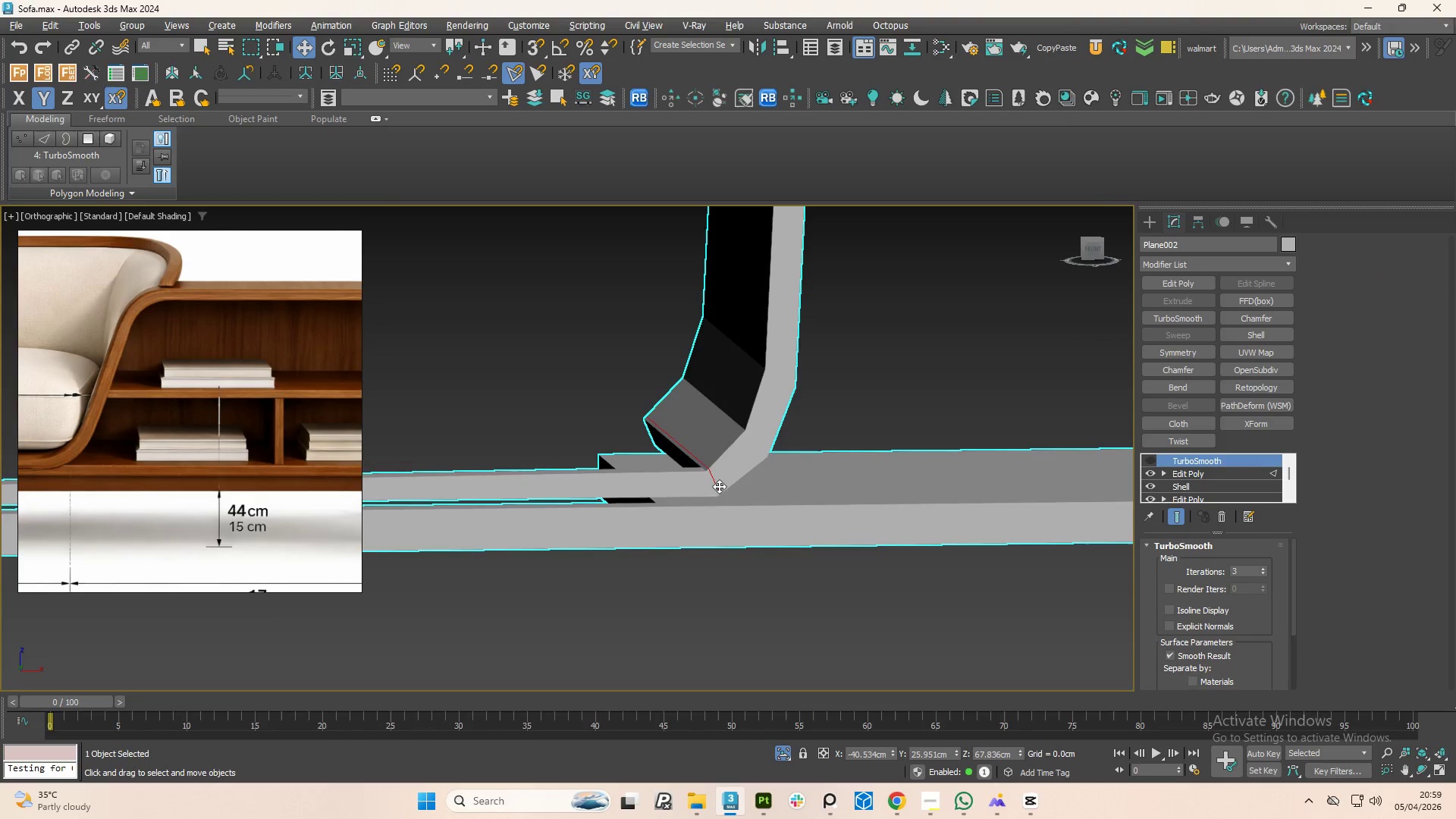 
scroll: coordinate [720, 484], scroll_direction: up, amount: 2.0
 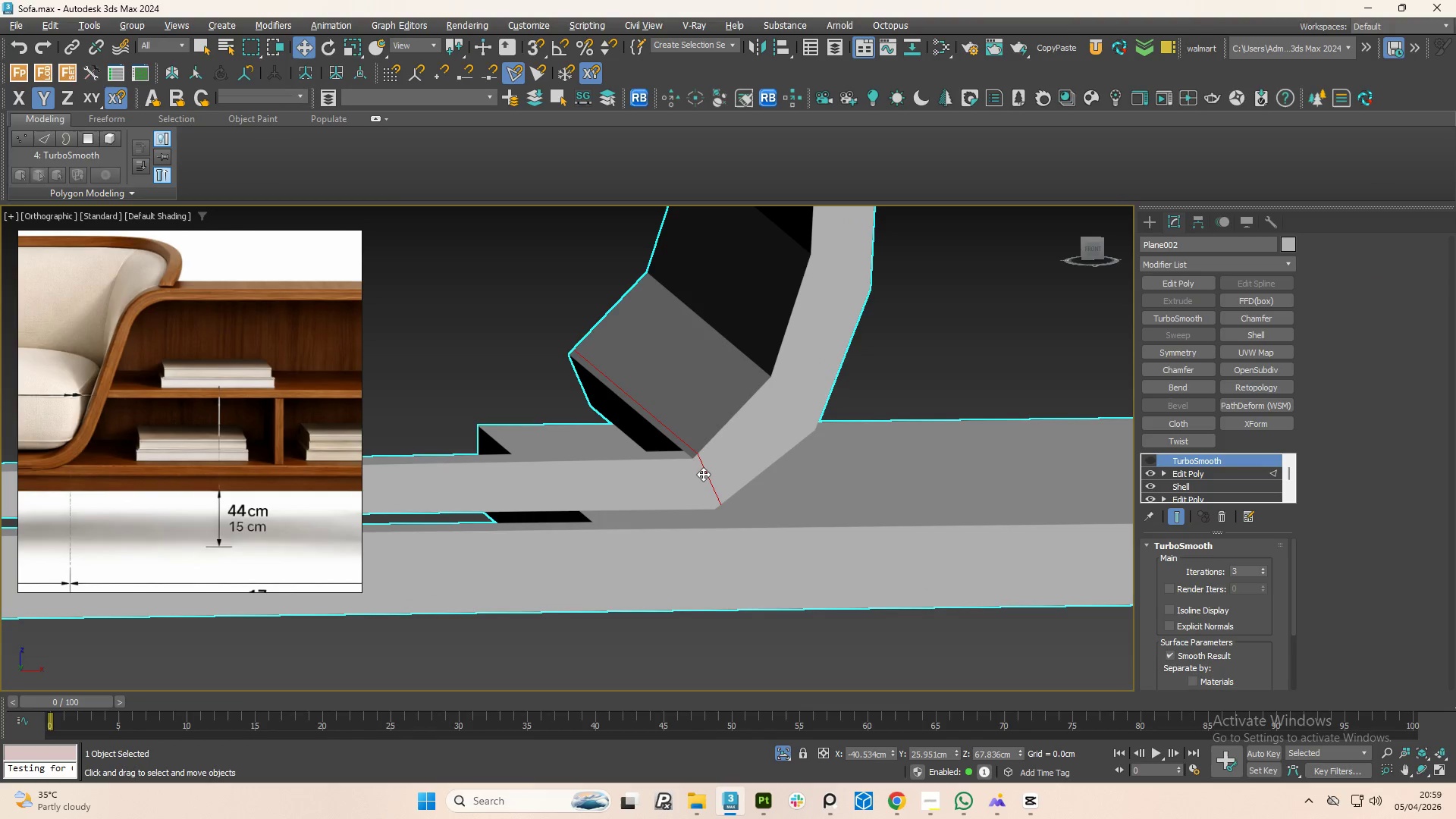 
key(F4)
 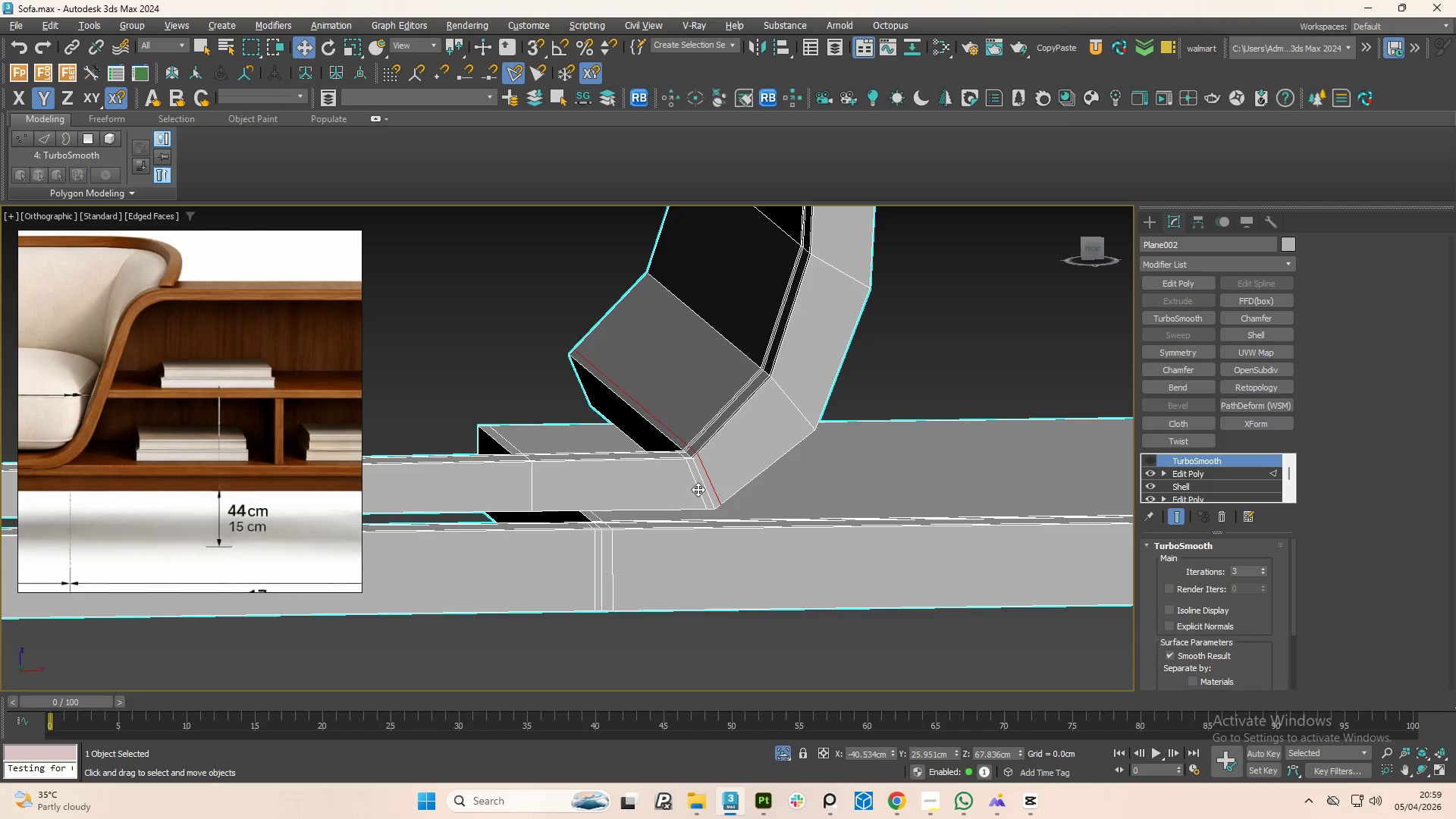 
scroll: coordinate [698, 479], scroll_direction: up, amount: 3.0
 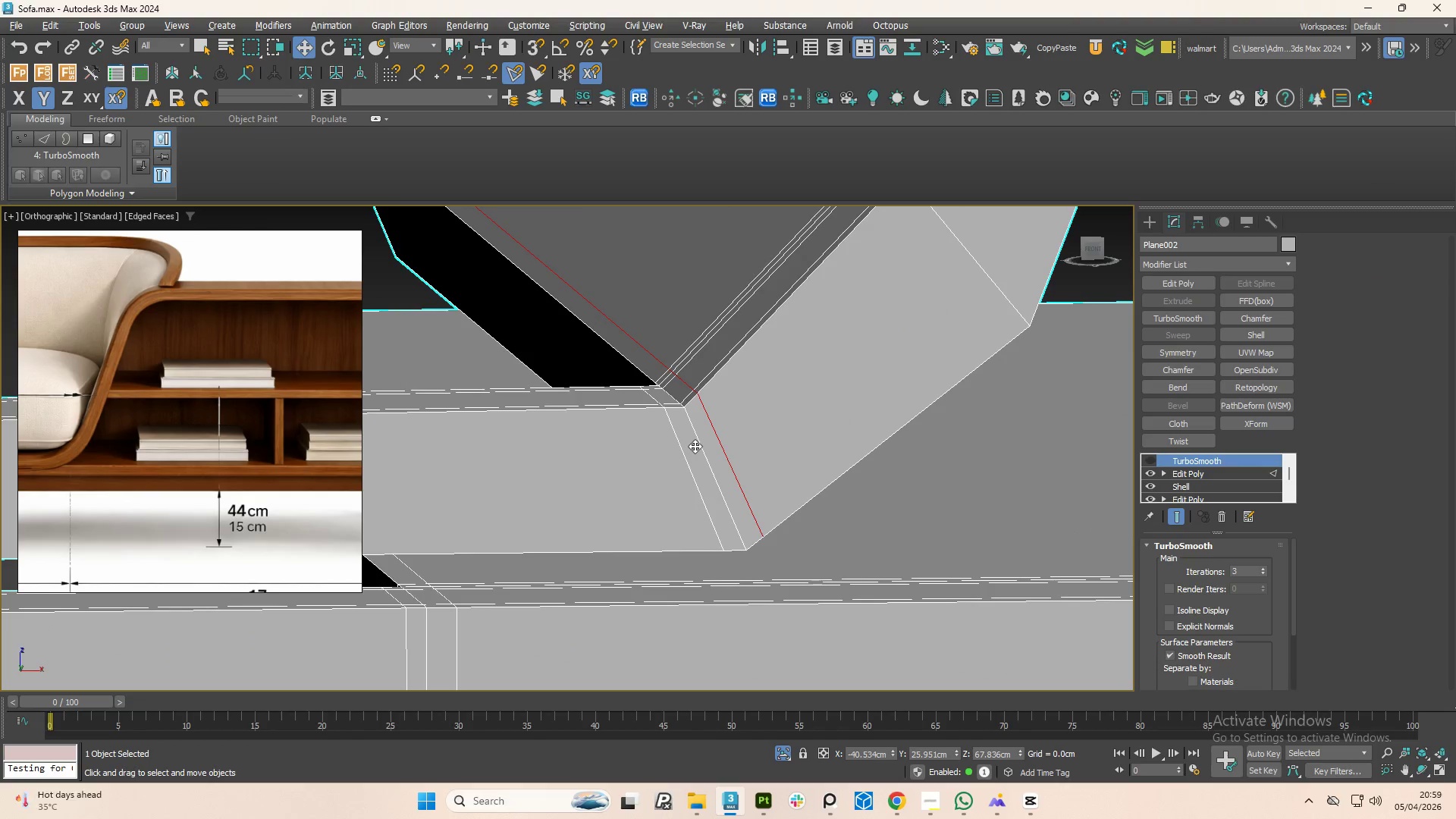 
key(2)
 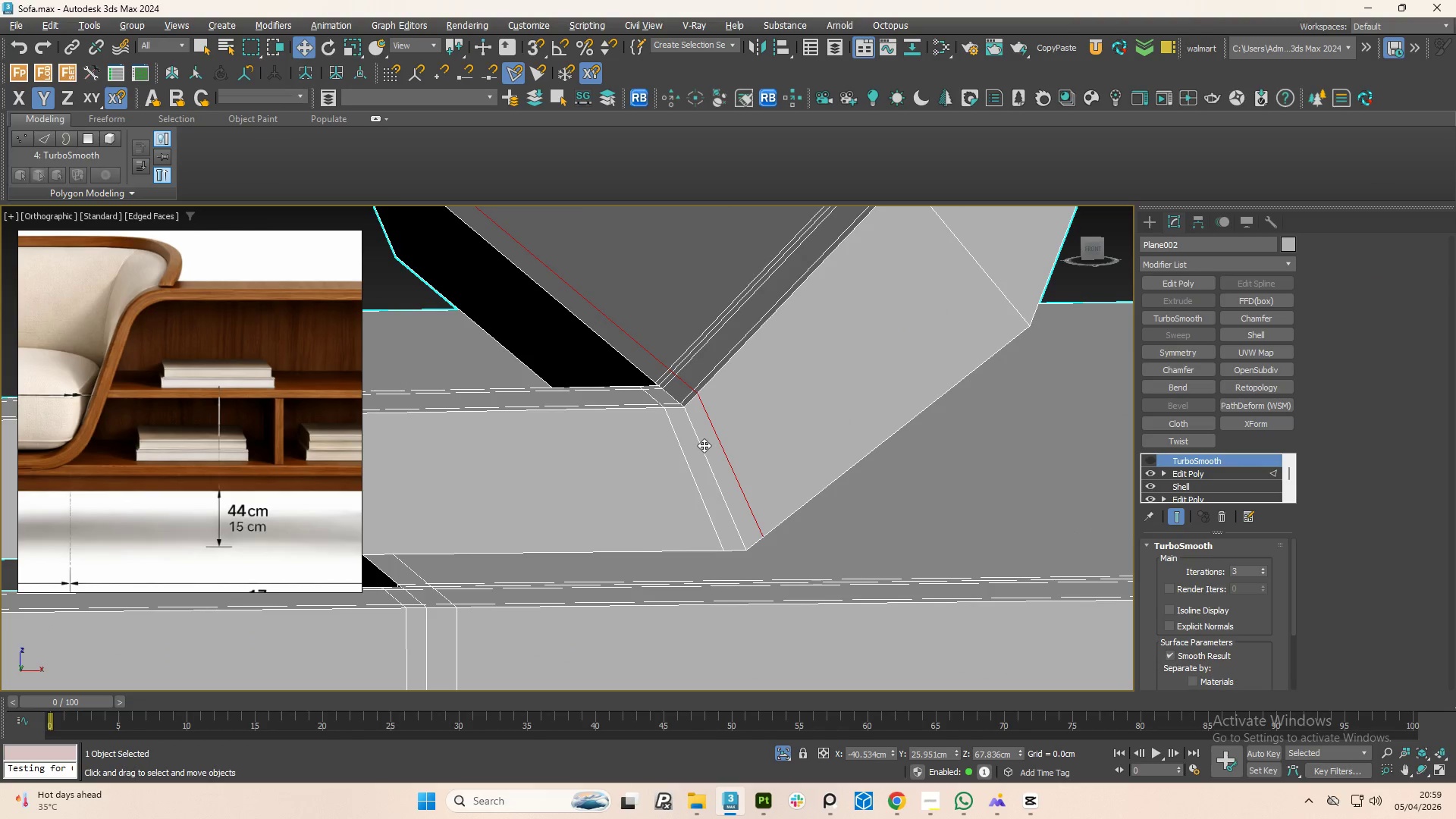 
double_click([704, 445])
 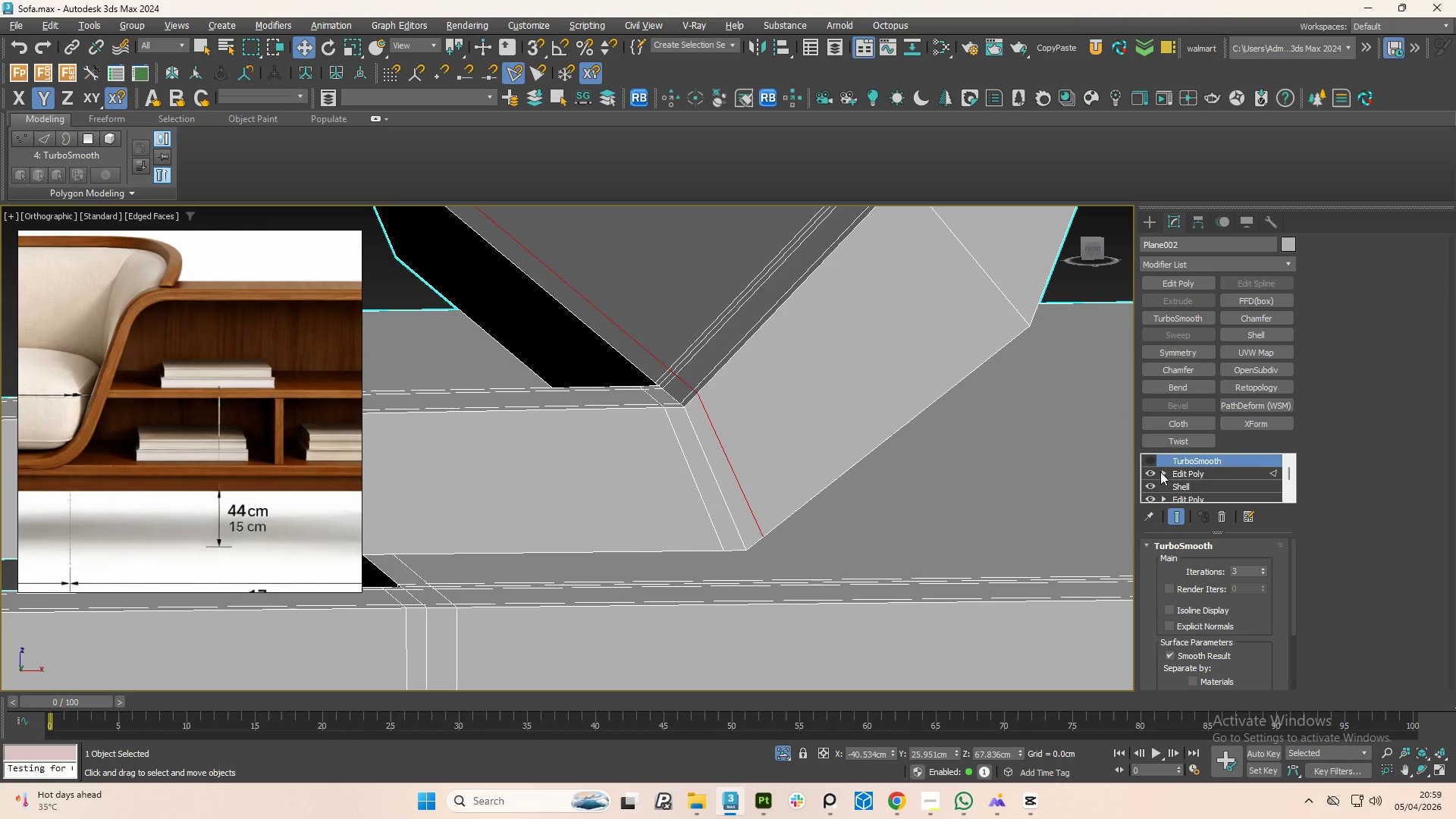 
left_click([1178, 473])
 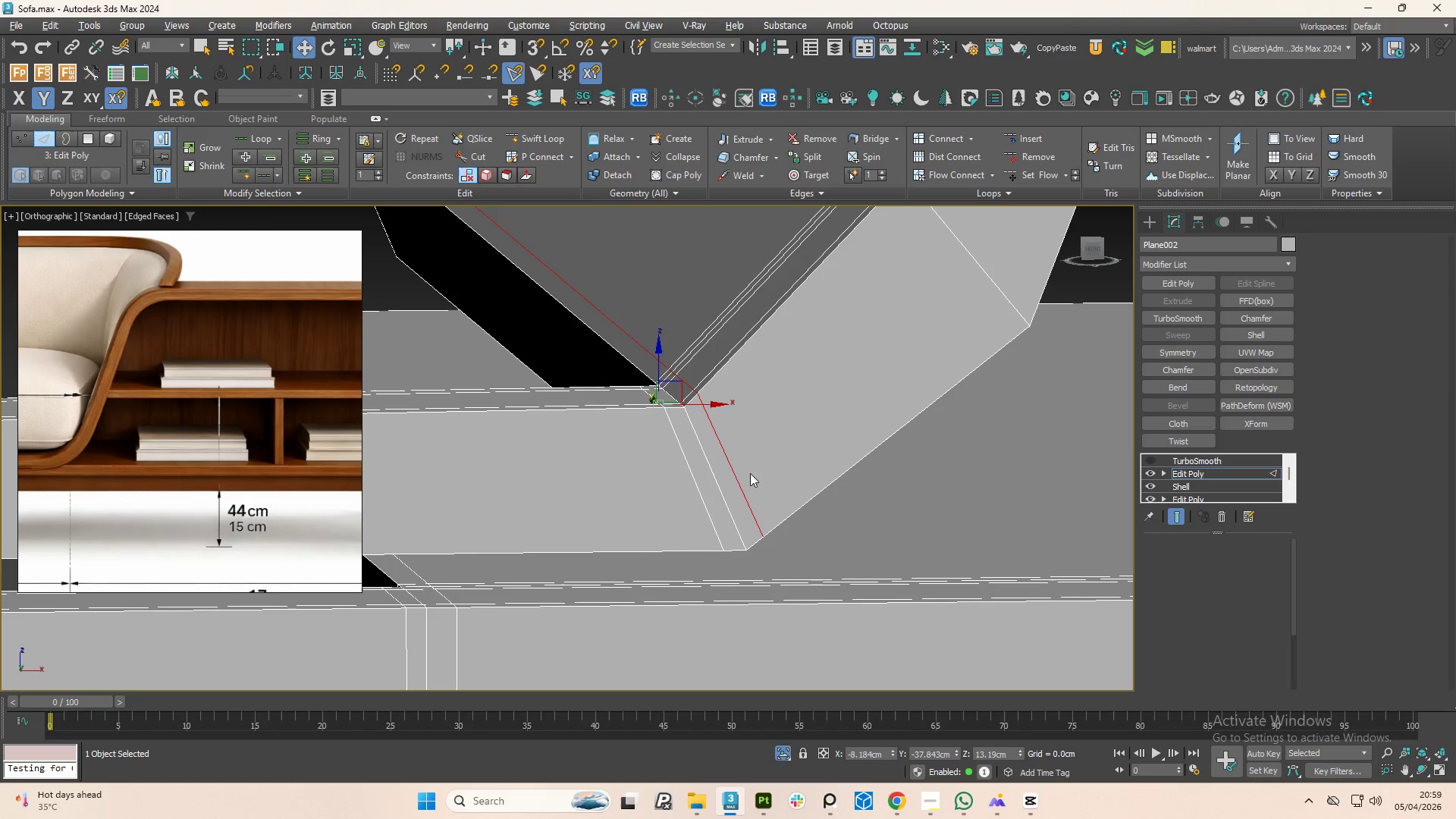 
key(2)
 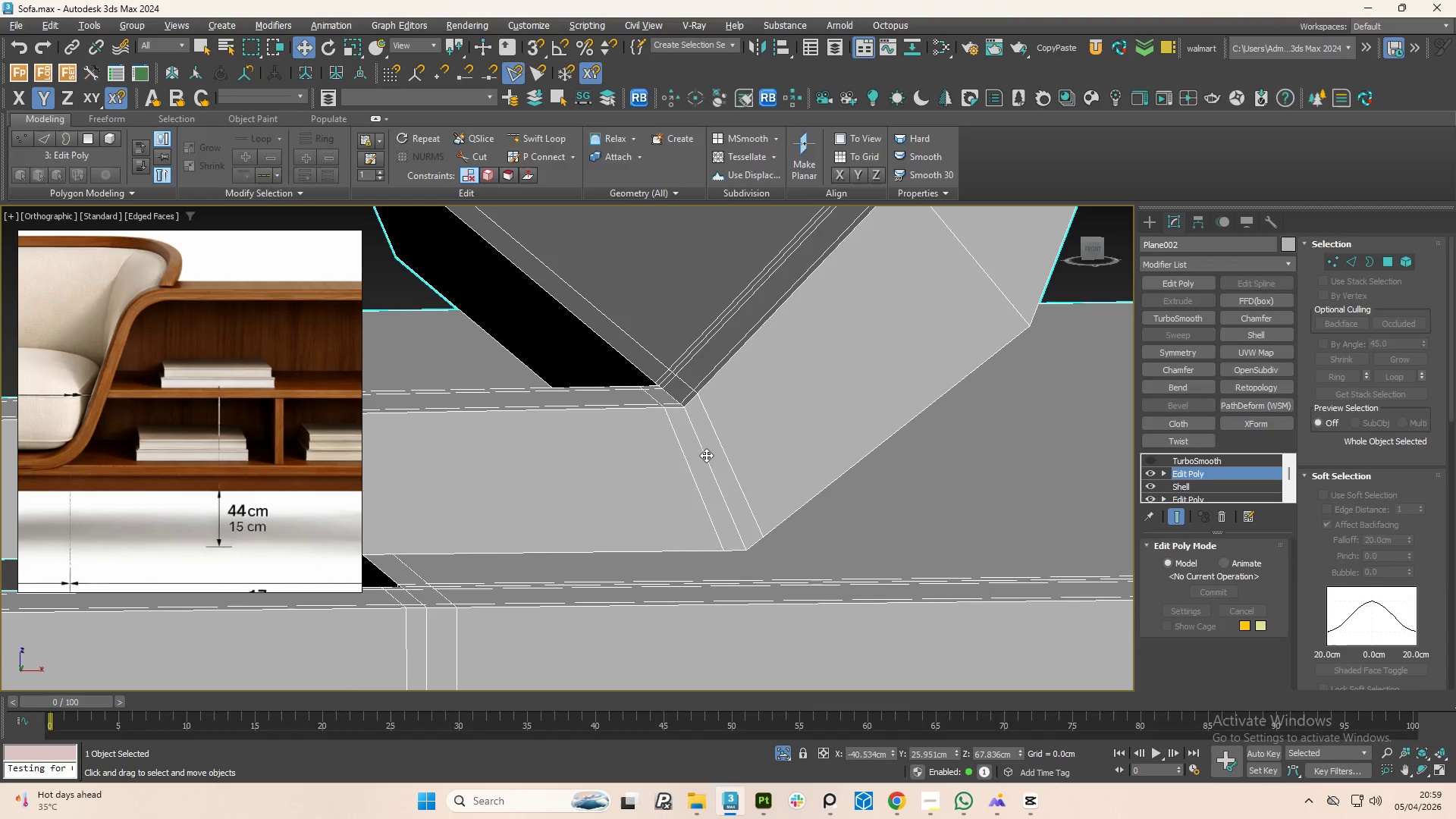 
double_click([706, 455])
 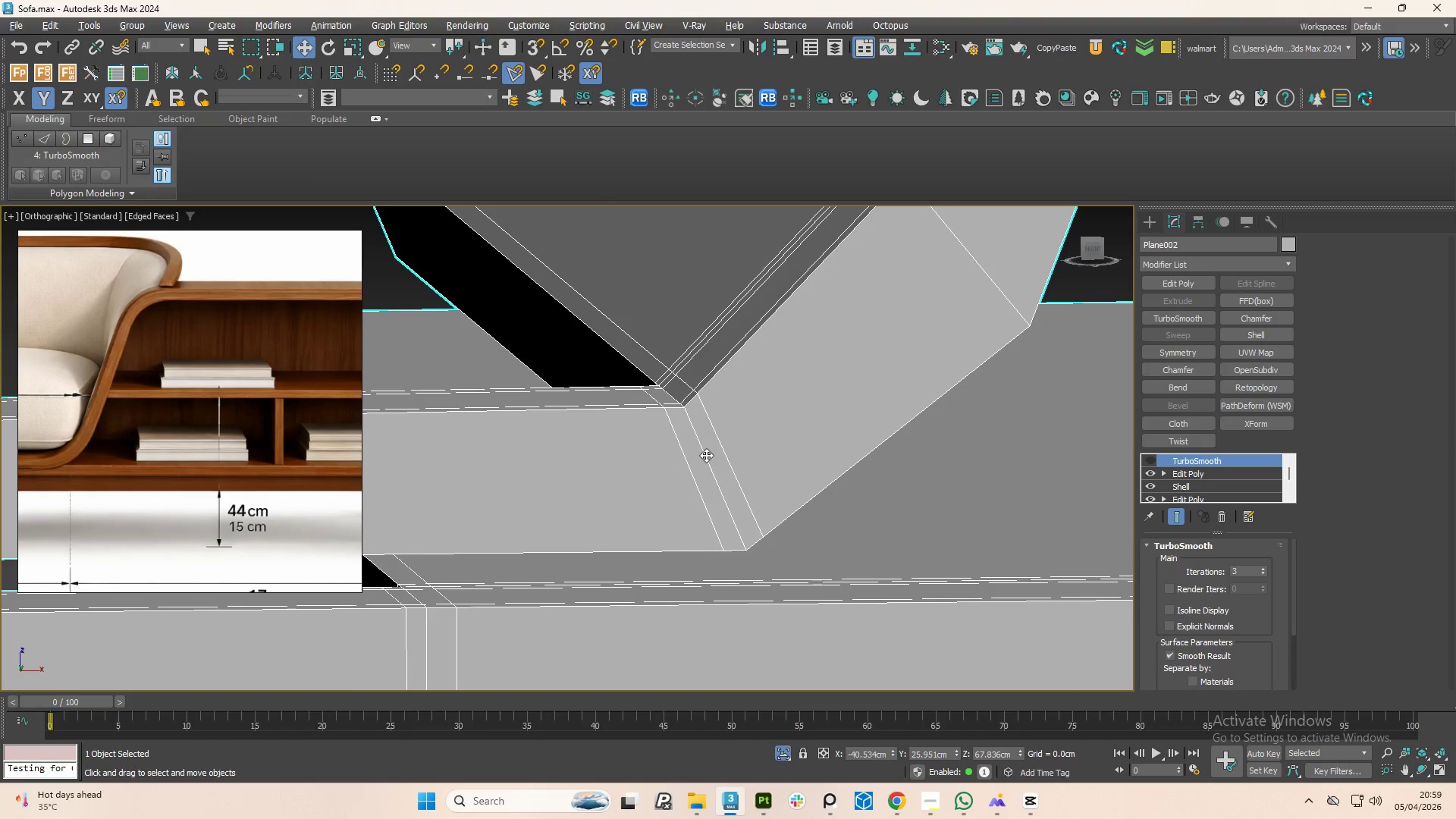 
key(2)
 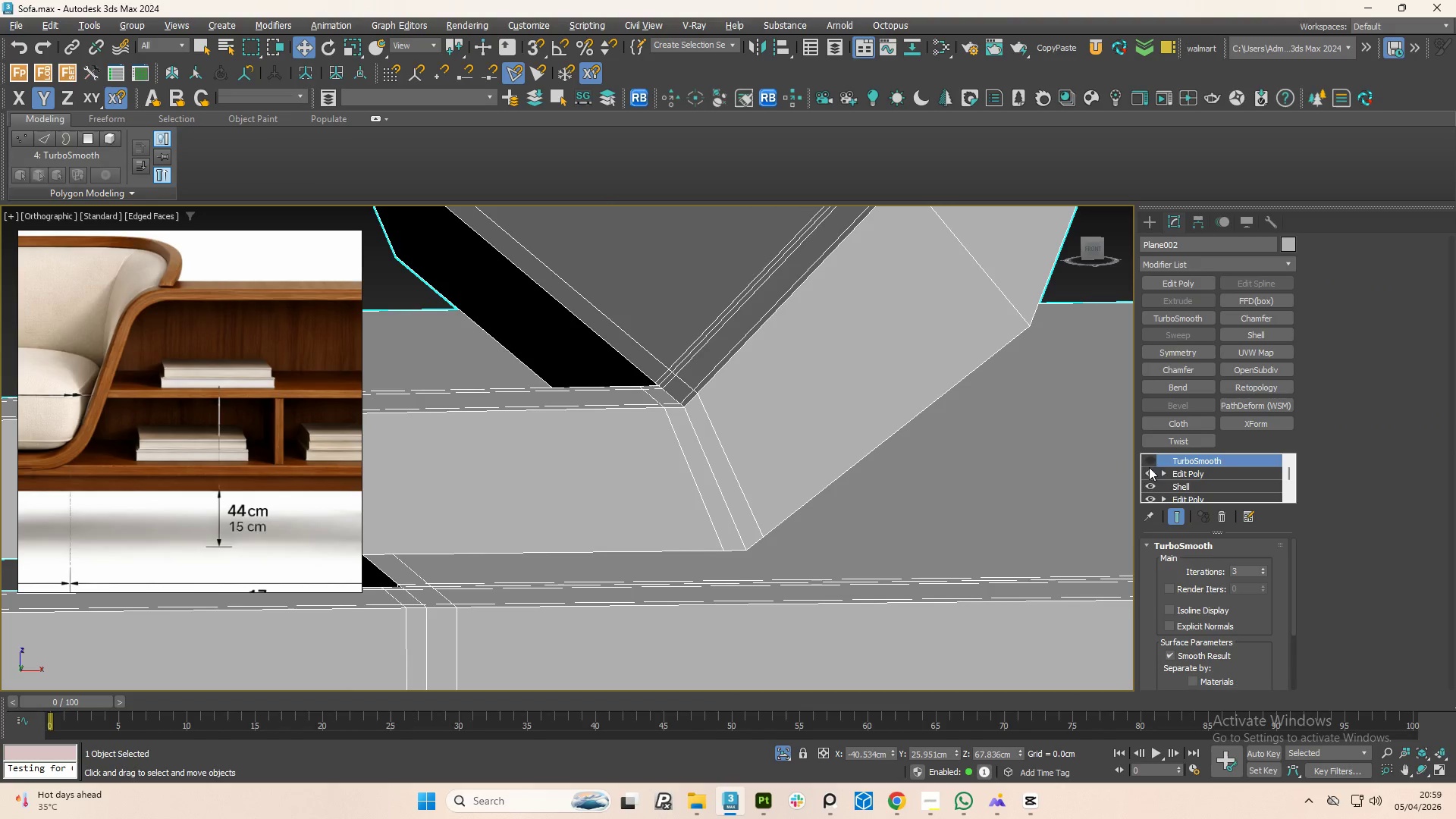 
left_click([1164, 467])
 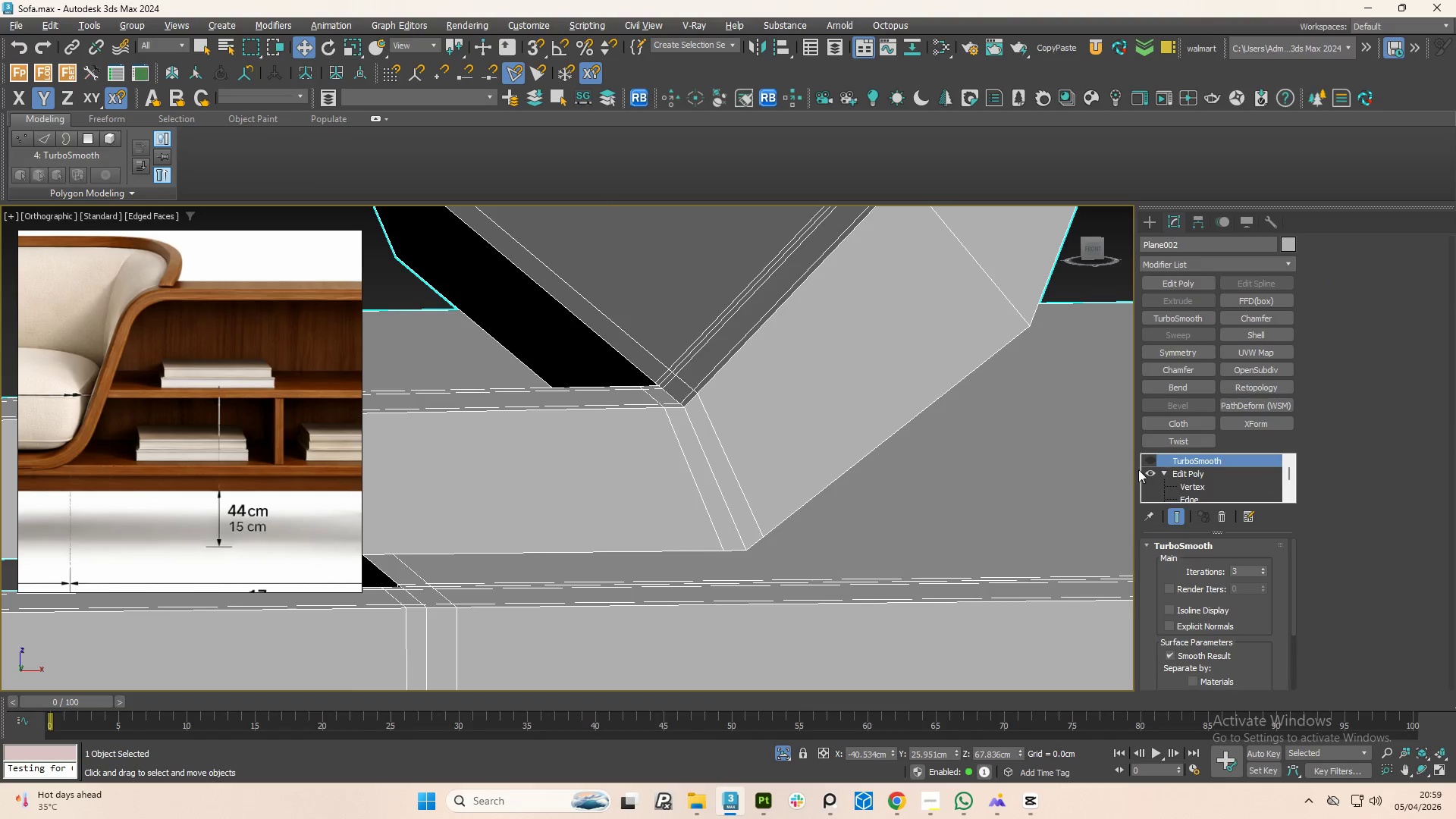 
key(2)
 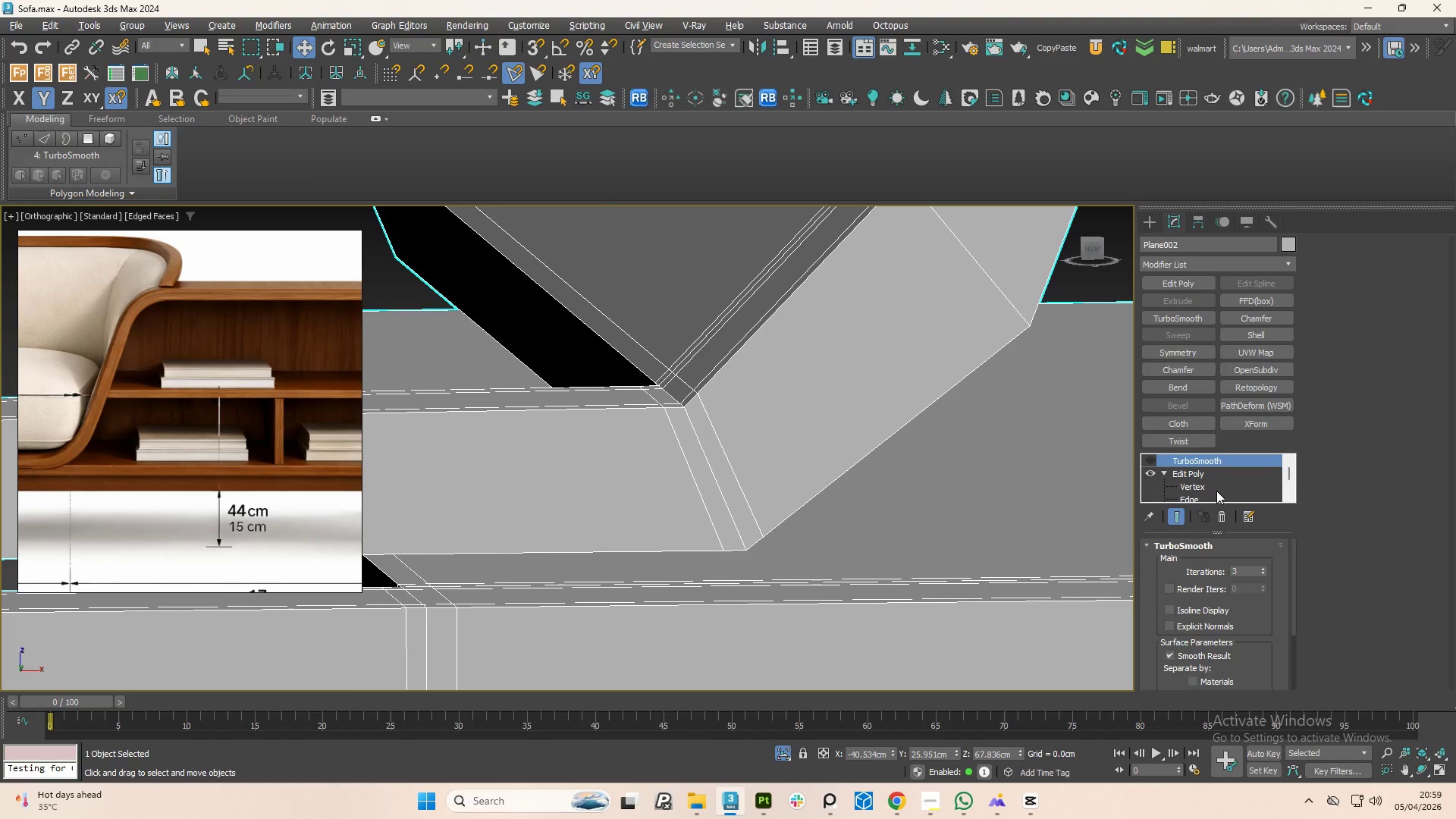 
left_click([1202, 475])
 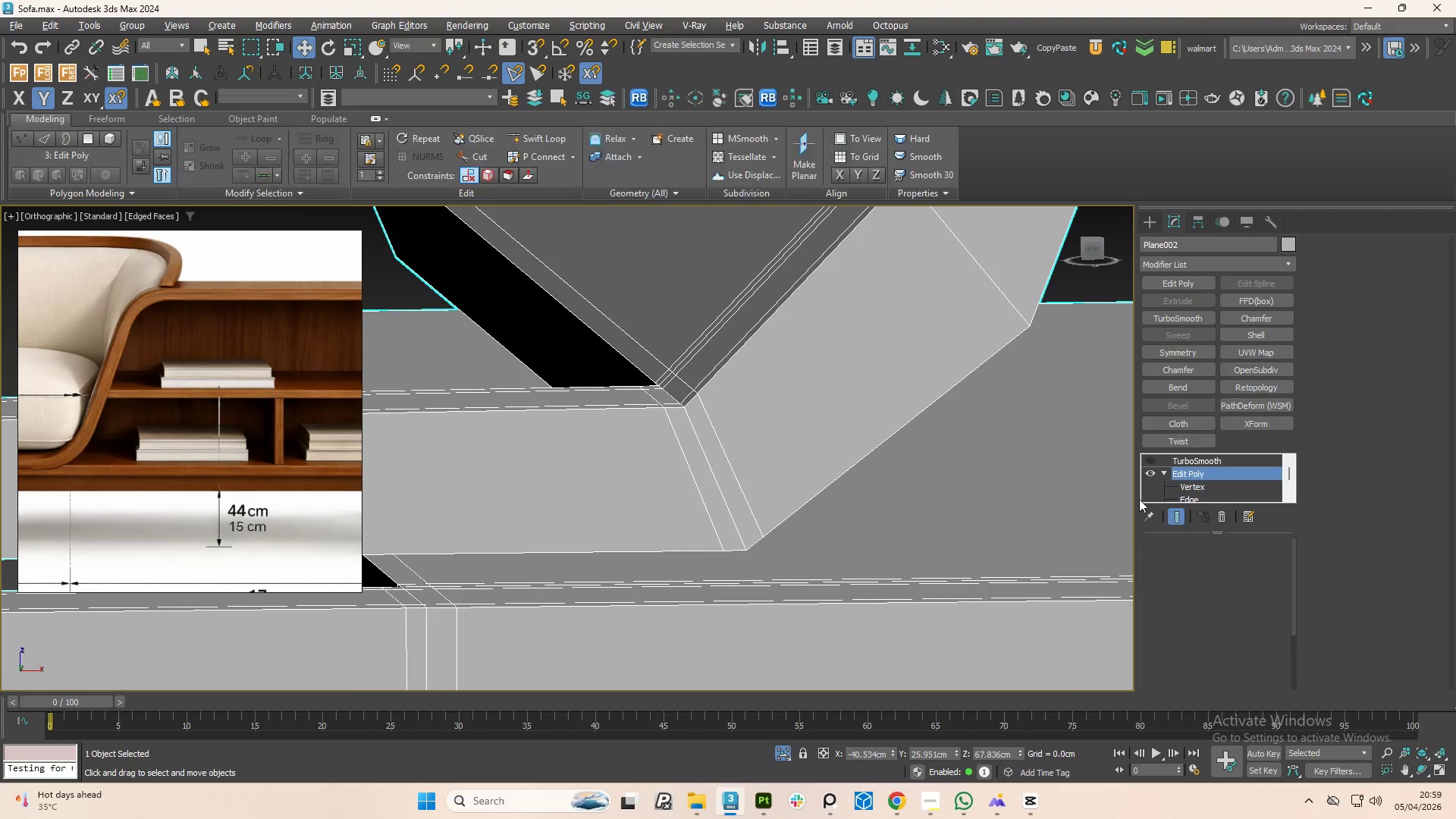 
key(2)
 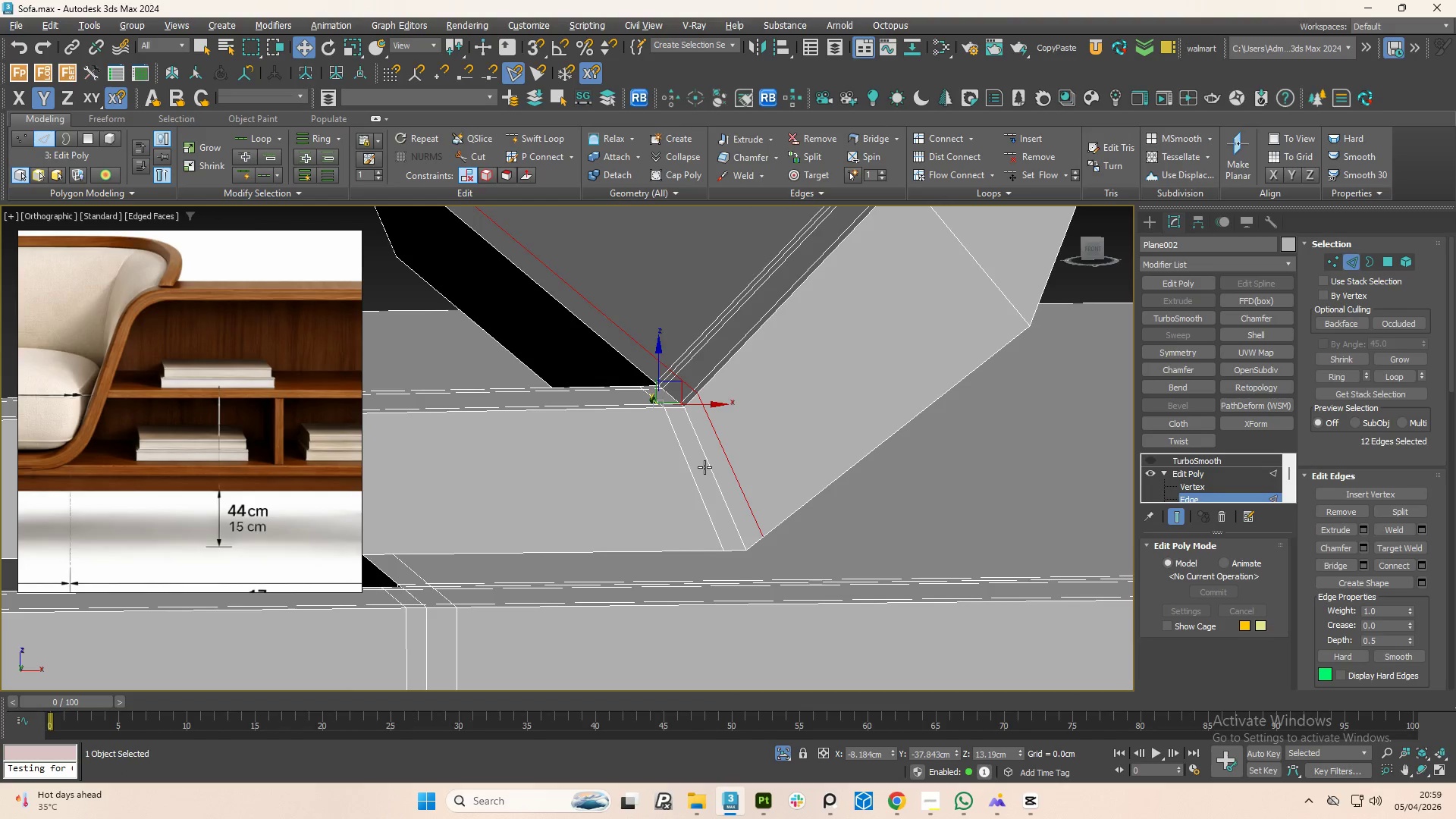 
double_click([704, 467])
 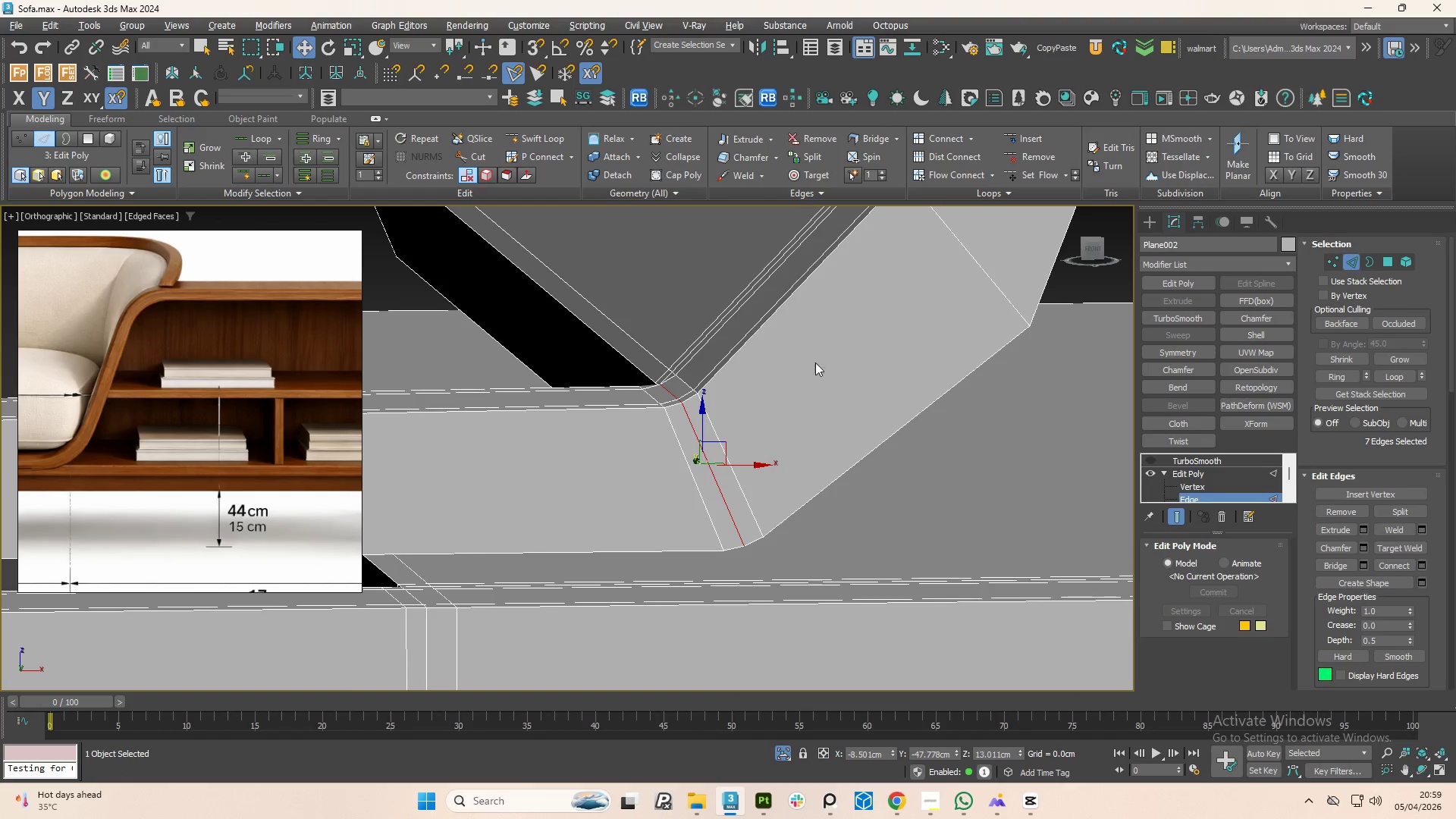 
double_click([675, 433])
 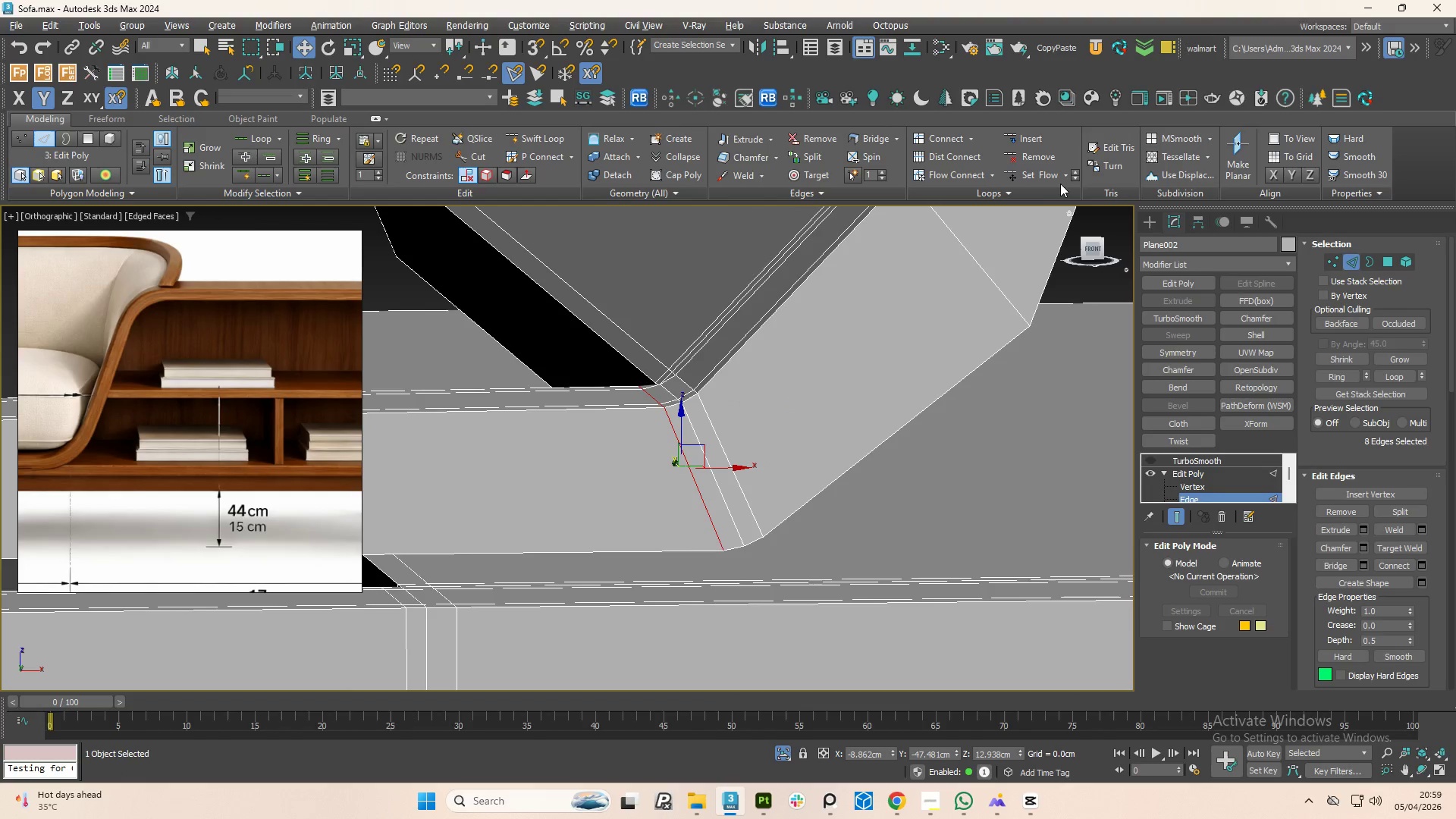 
left_click([1050, 178])
 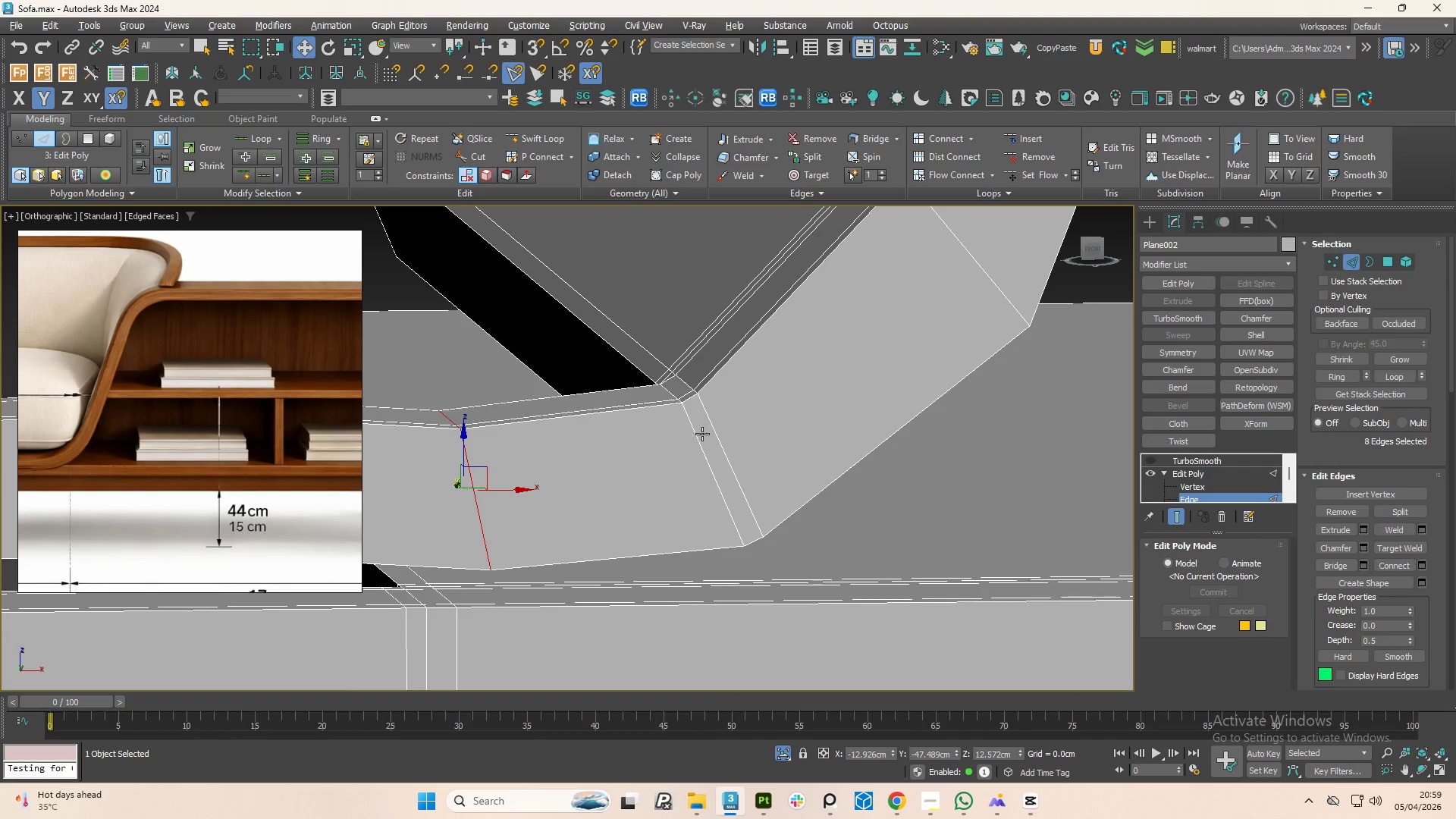 
double_click([696, 435])
 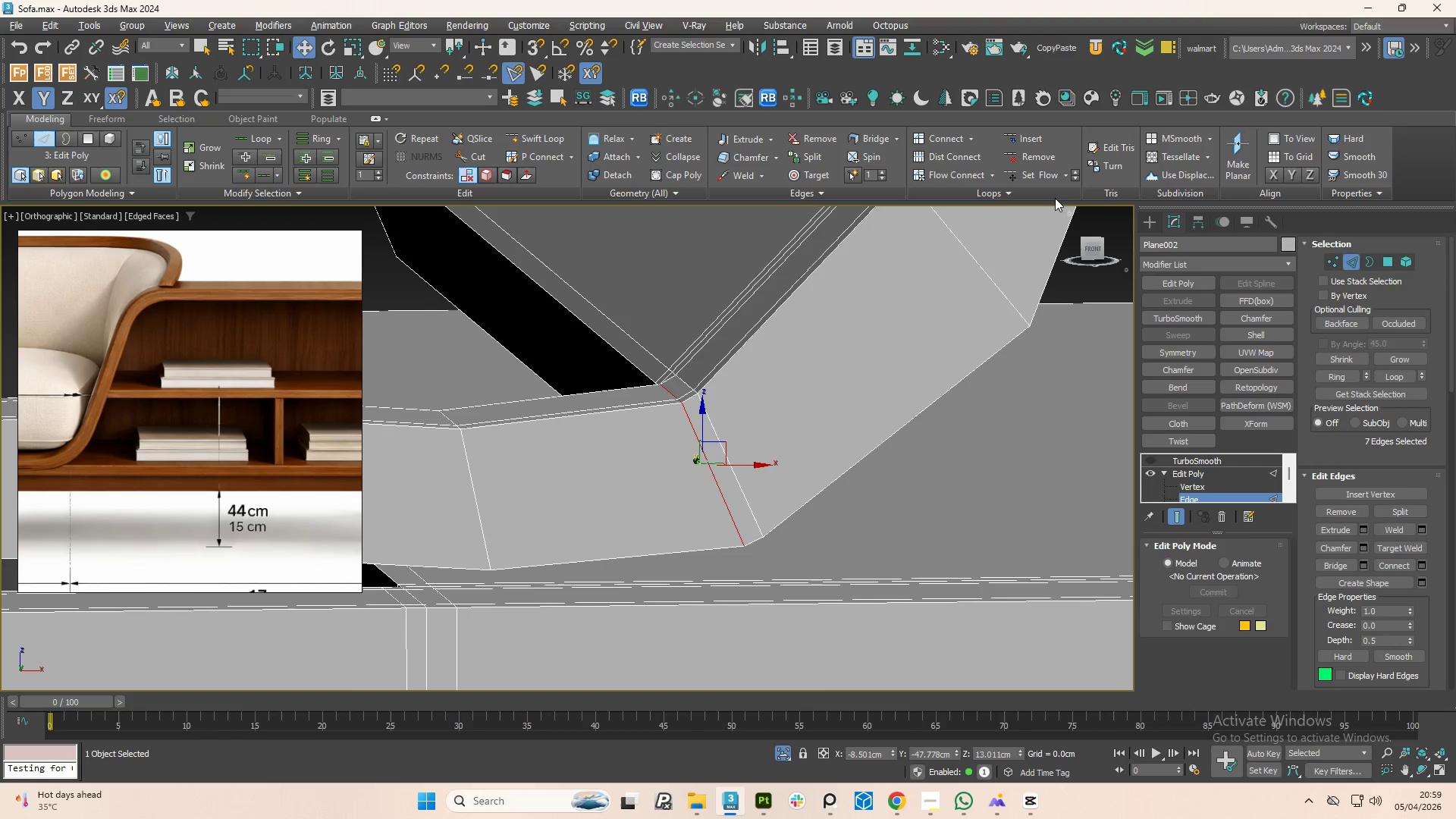 
left_click([1039, 176])
 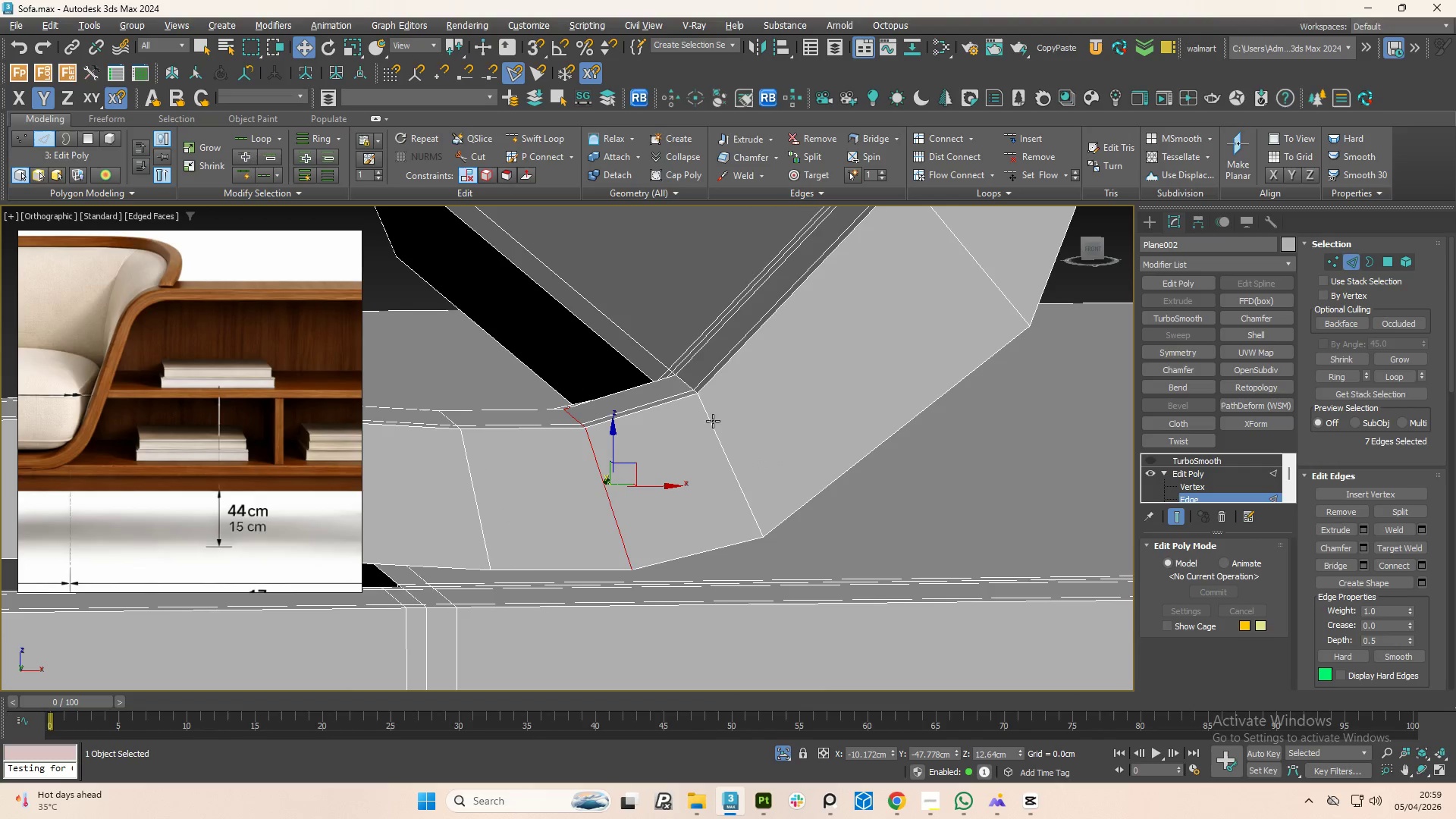 
double_click([713, 421])
 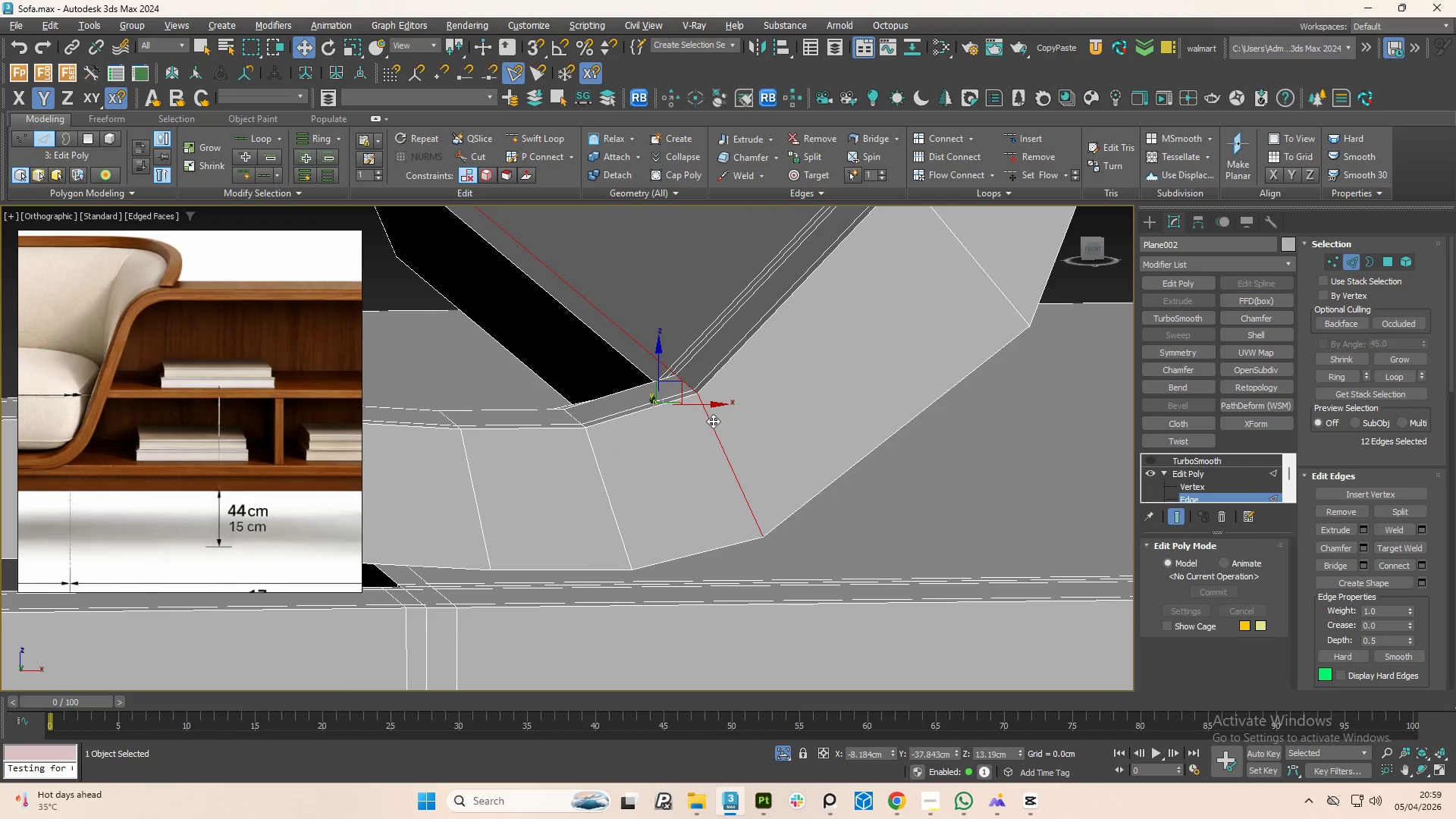 
hold_key(key=AltLeft, duration=0.58)
 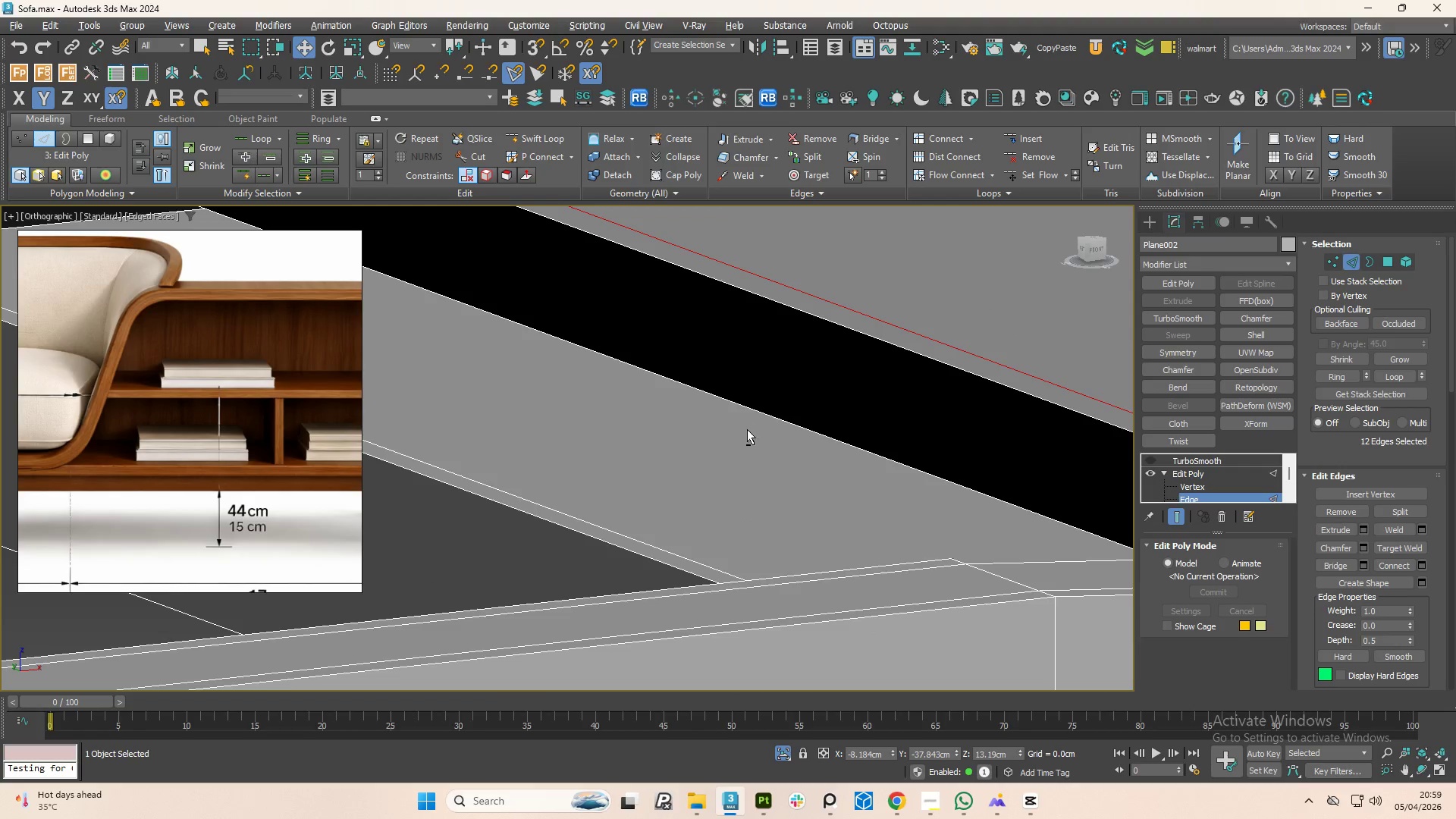 
hold_key(key=AltLeft, duration=0.7)
 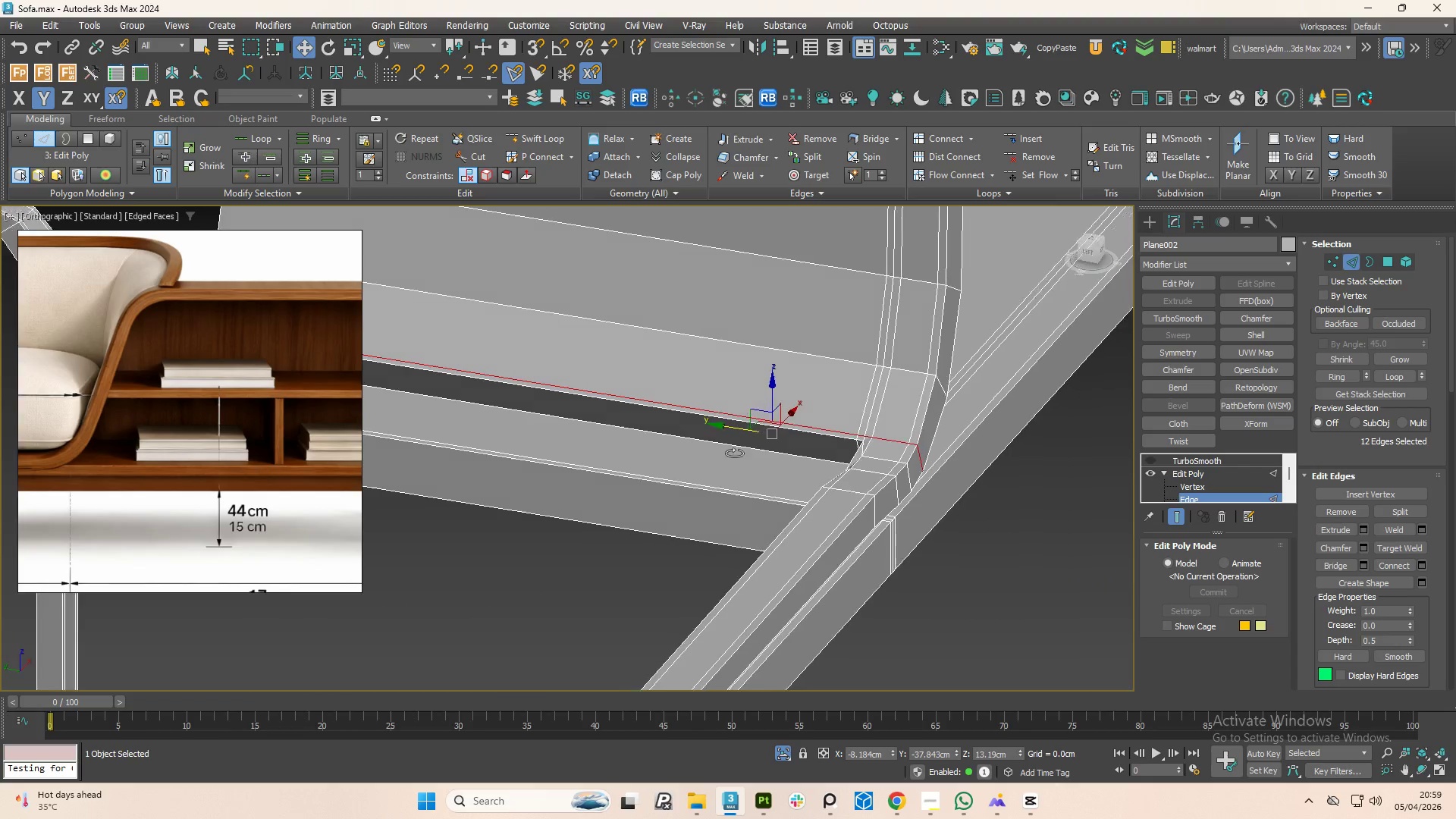 
scroll: coordinate [739, 432], scroll_direction: down, amount: 4.0
 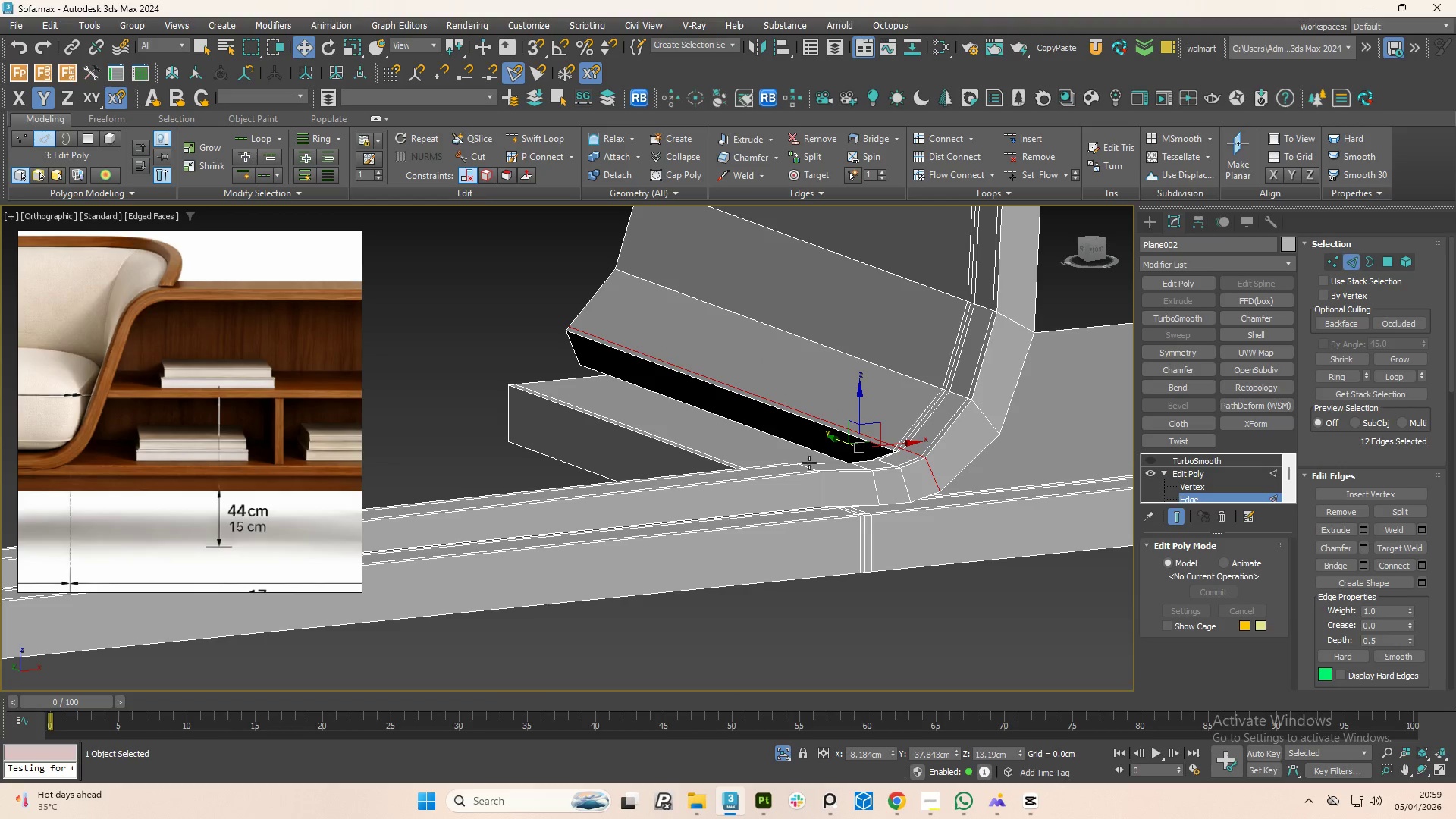 
hold_key(key=AltLeft, duration=1.0)
 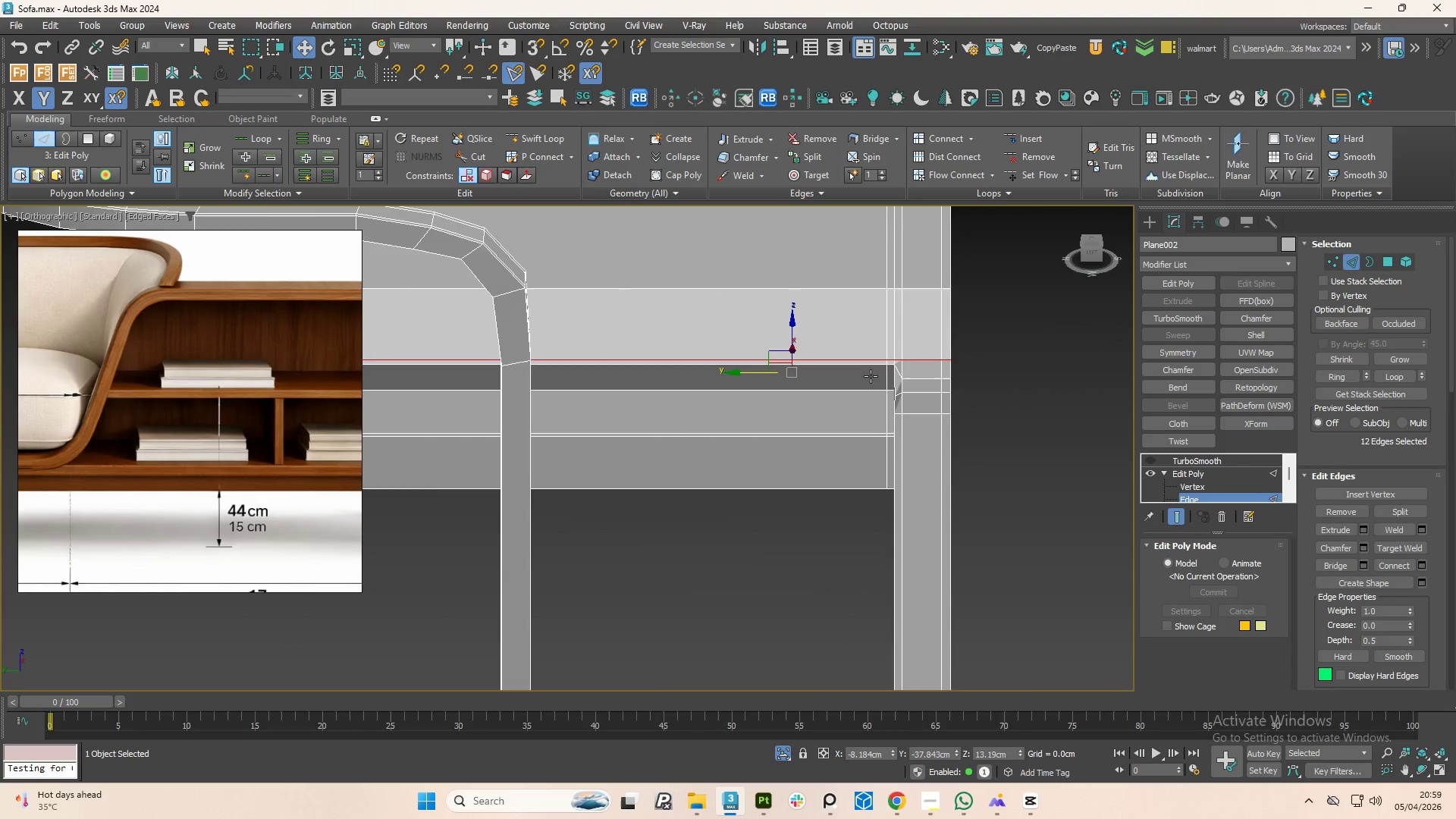 
scroll: coordinate [974, 357], scroll_direction: up, amount: 4.0
 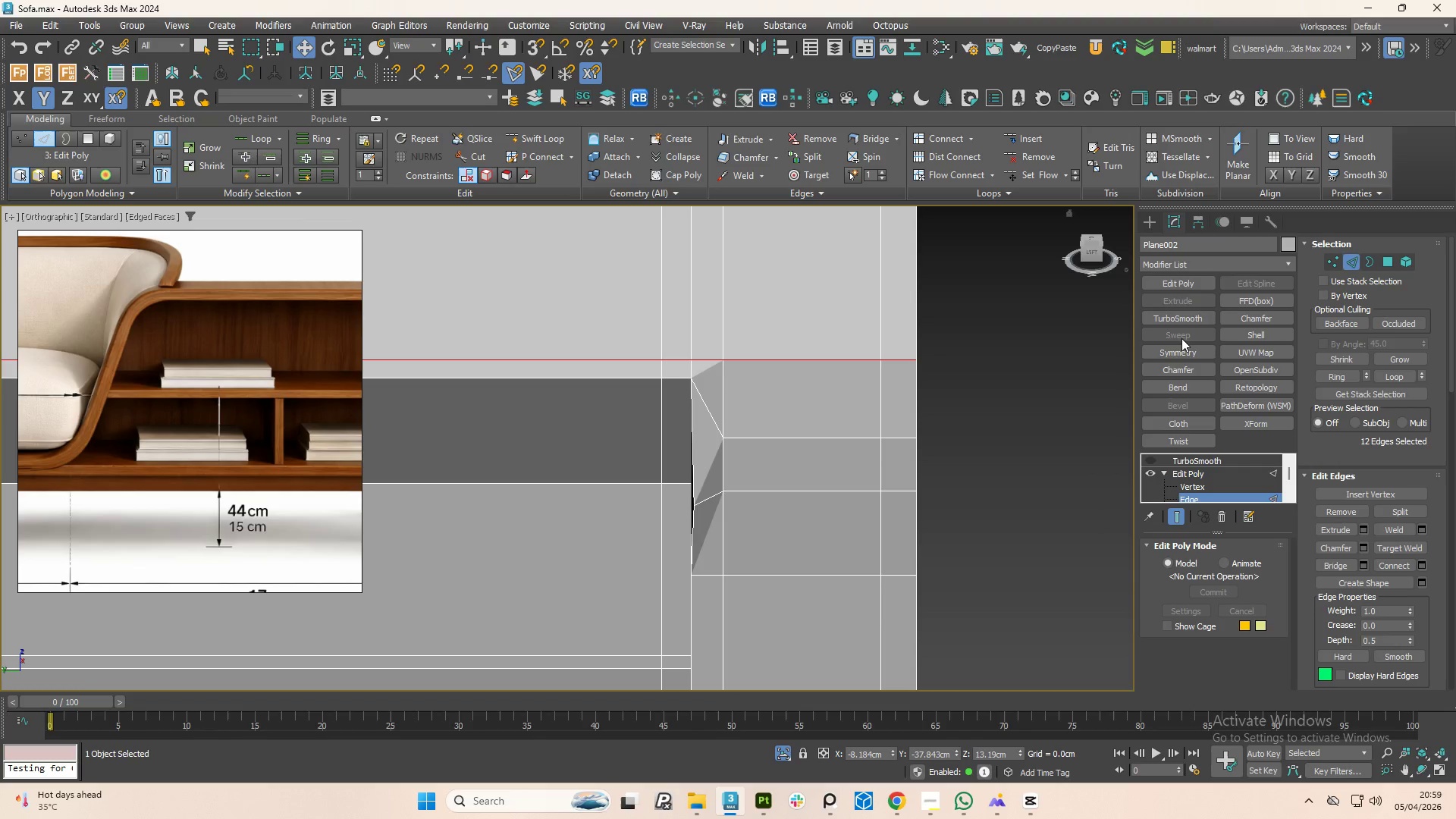 
left_click([1046, 172])
 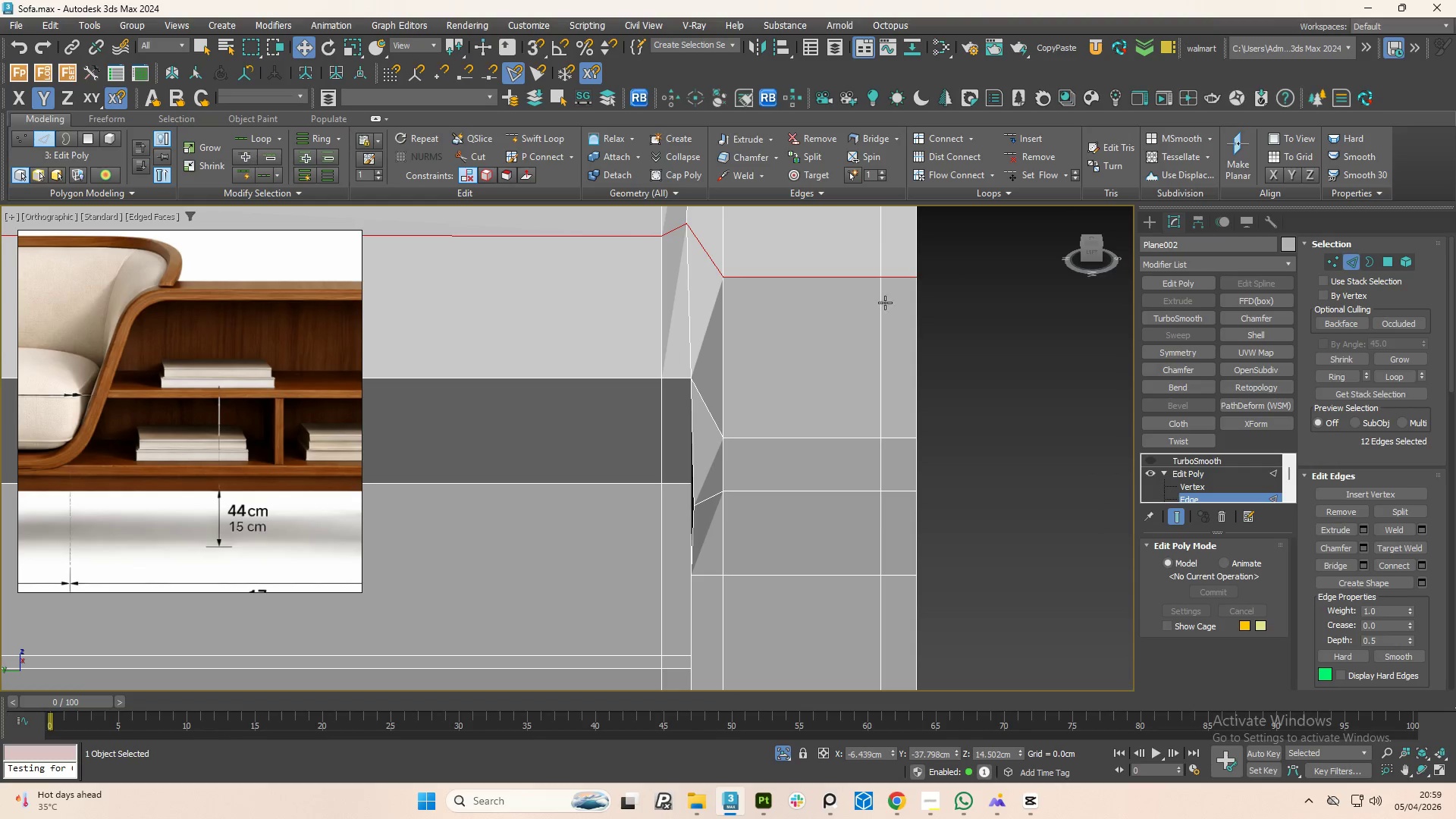 
hold_key(key=AltLeft, duration=1.17)
 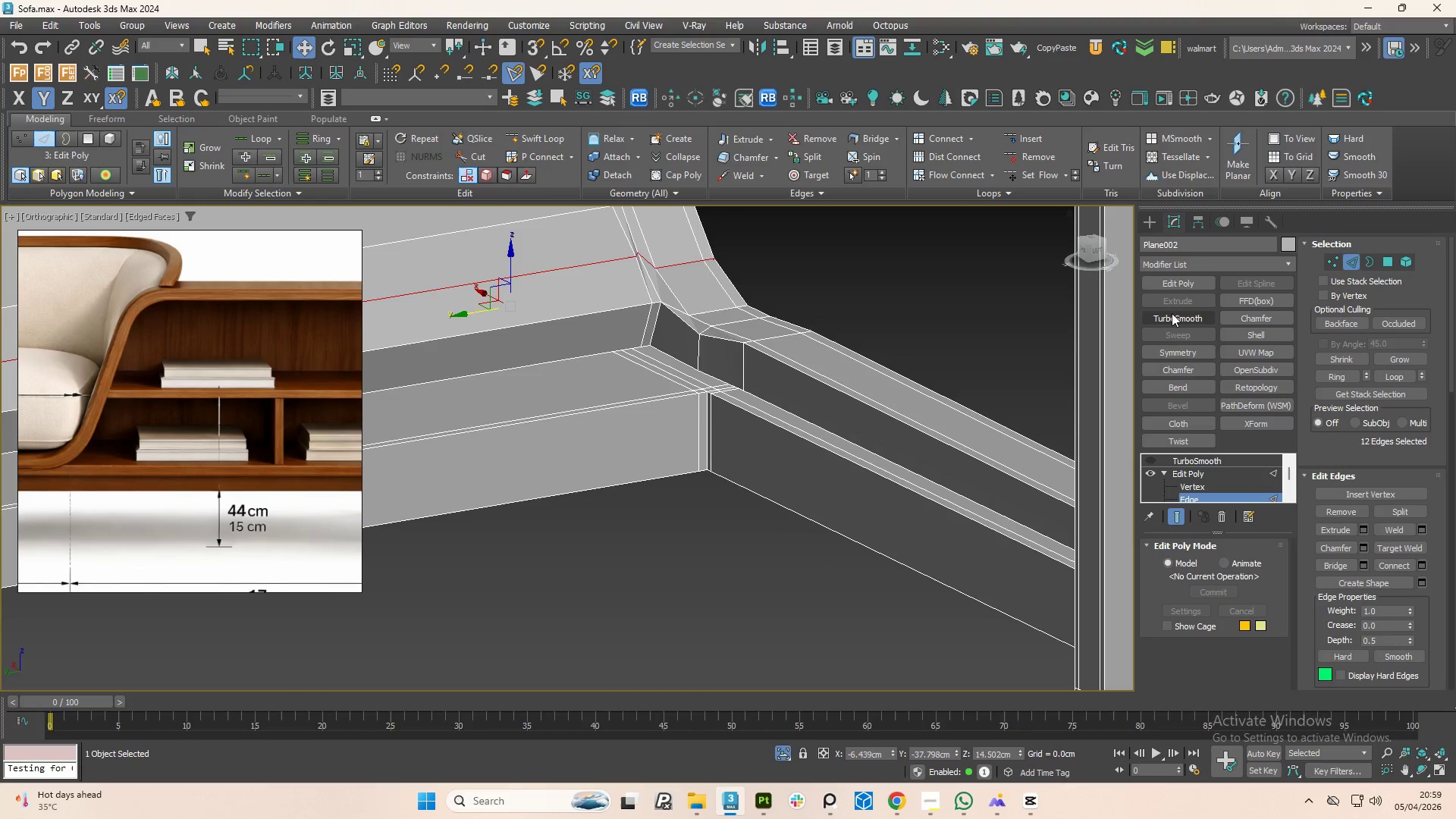 
scroll: coordinate [805, 392], scroll_direction: down, amount: 3.0
 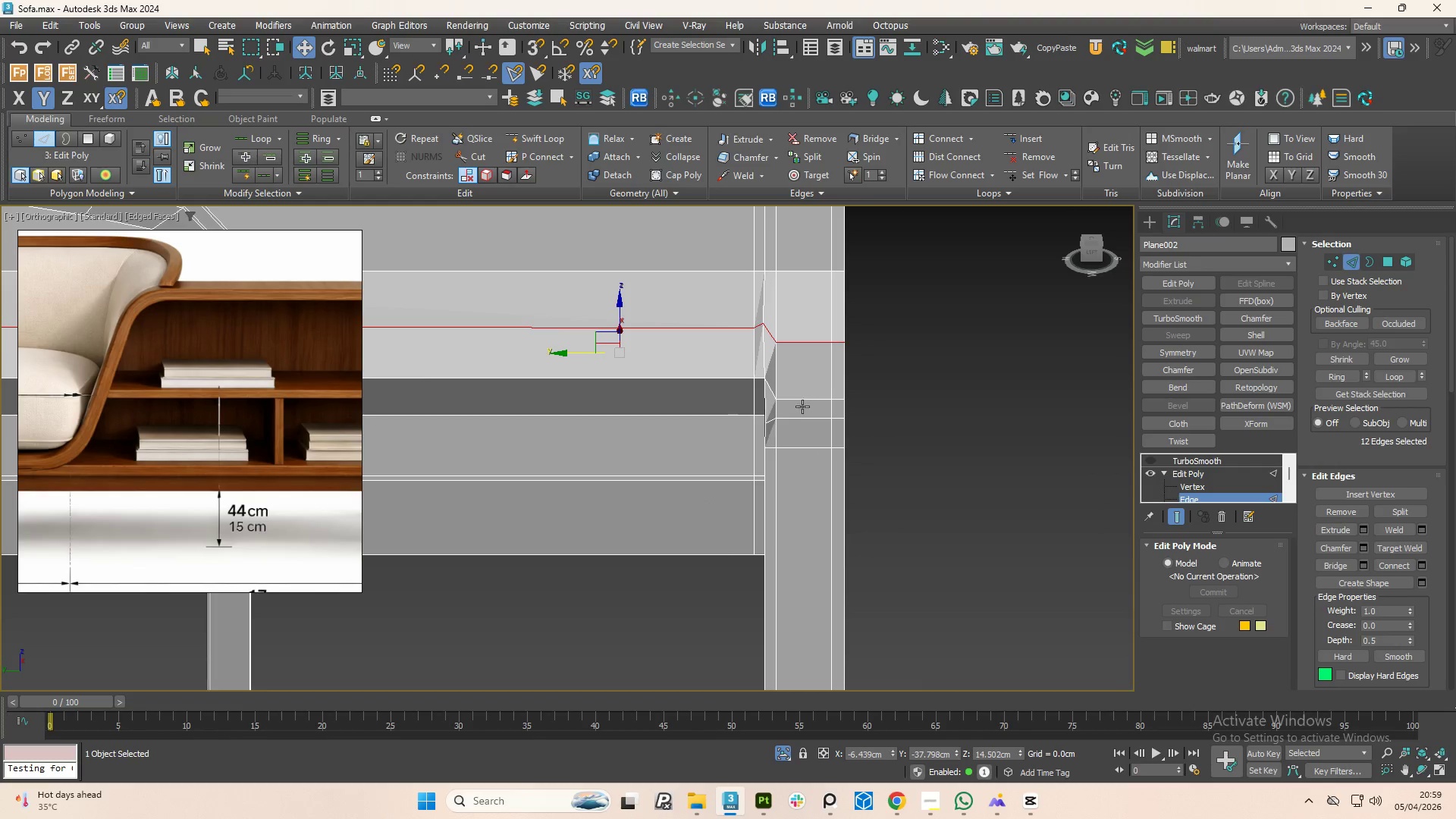 
left_click([1172, 313])
 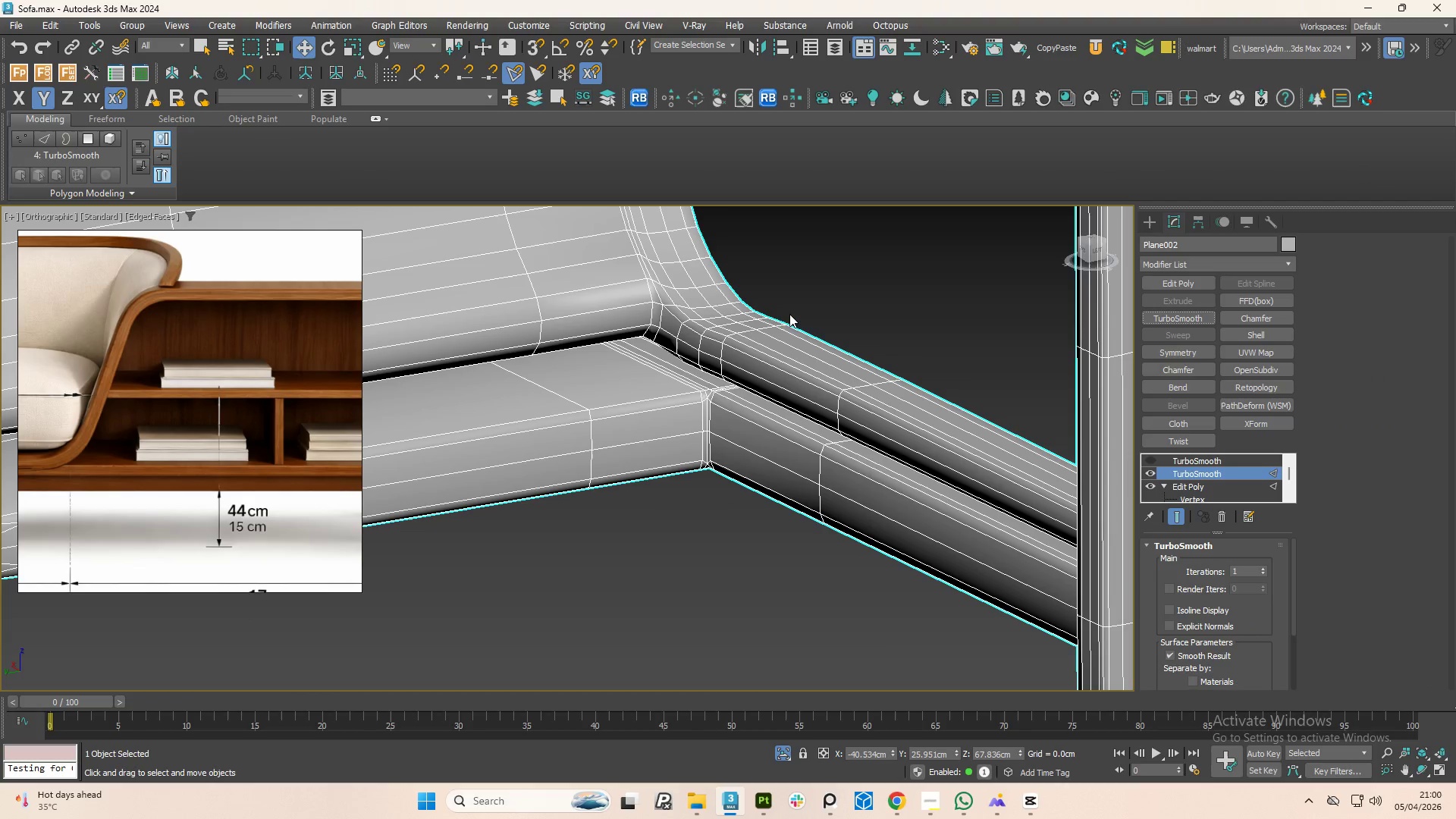 
hold_key(key=AltLeft, duration=1.03)
 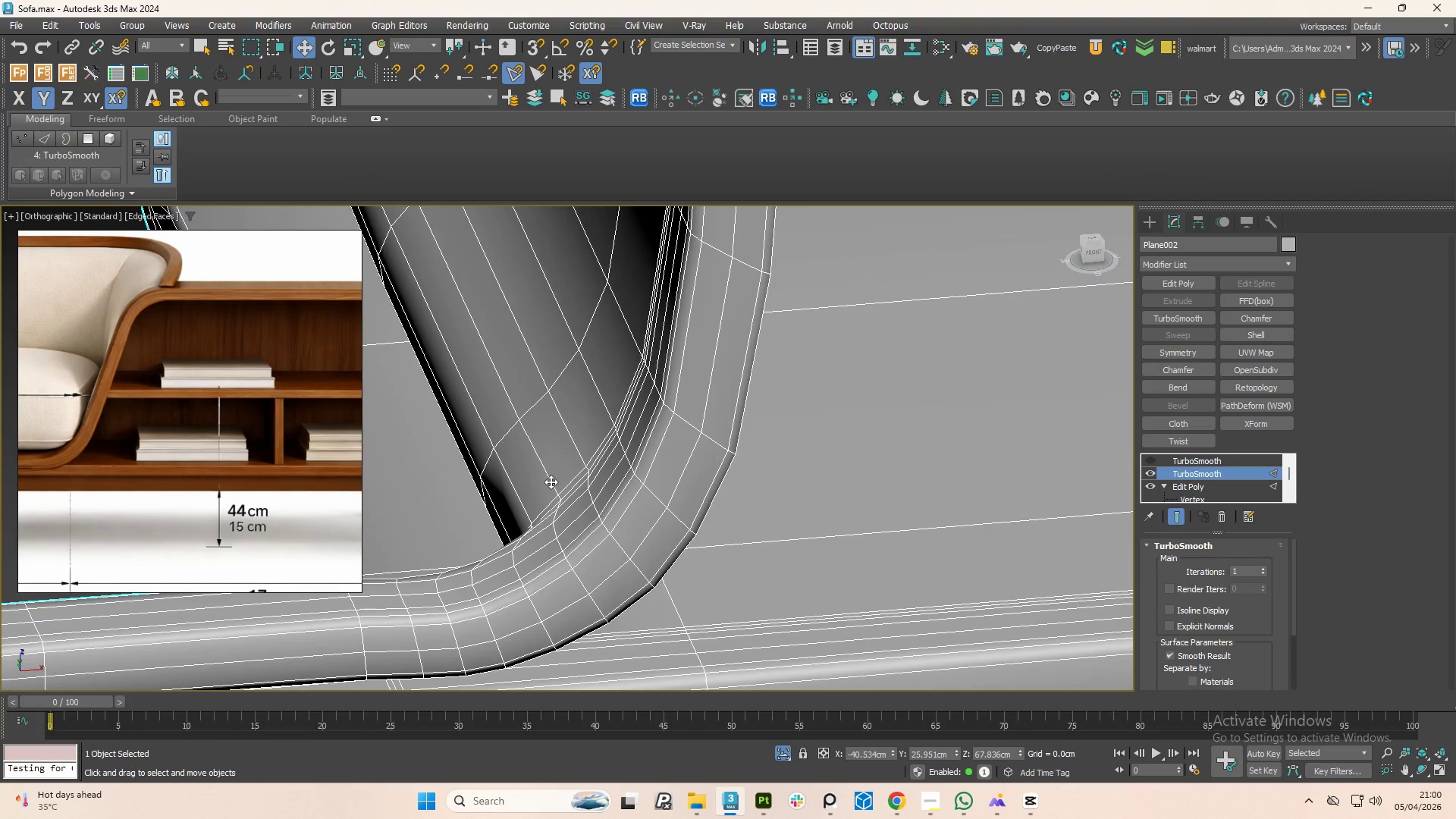 
scroll: coordinate [764, 340], scroll_direction: down, amount: 3.0
 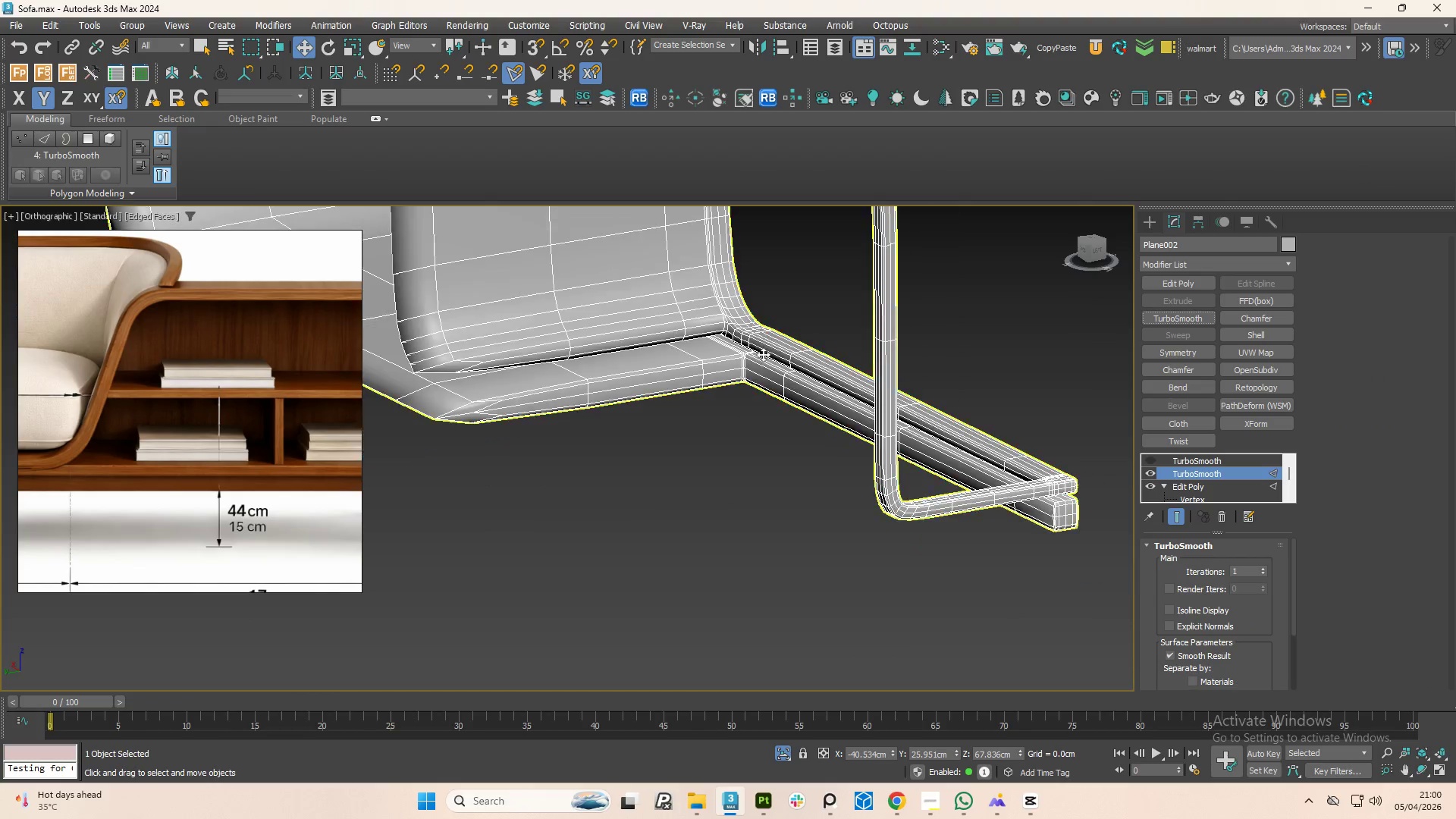 
hold_key(key=AltLeft, duration=1.52)
scroll: coordinate [553, 473], scroll_direction: up, amount: 4.0
 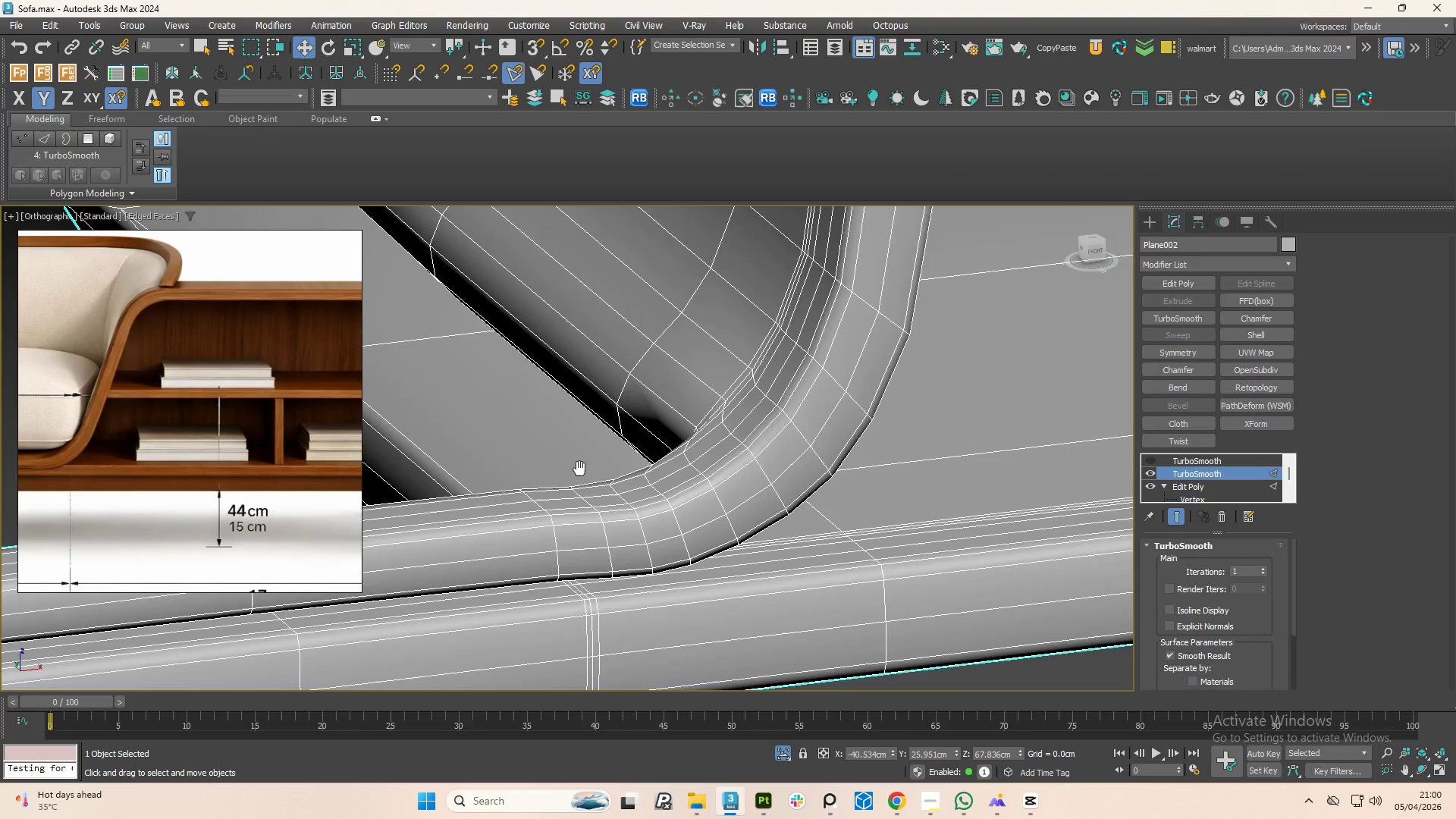 
hold_key(key=AltLeft, duration=1.38)
 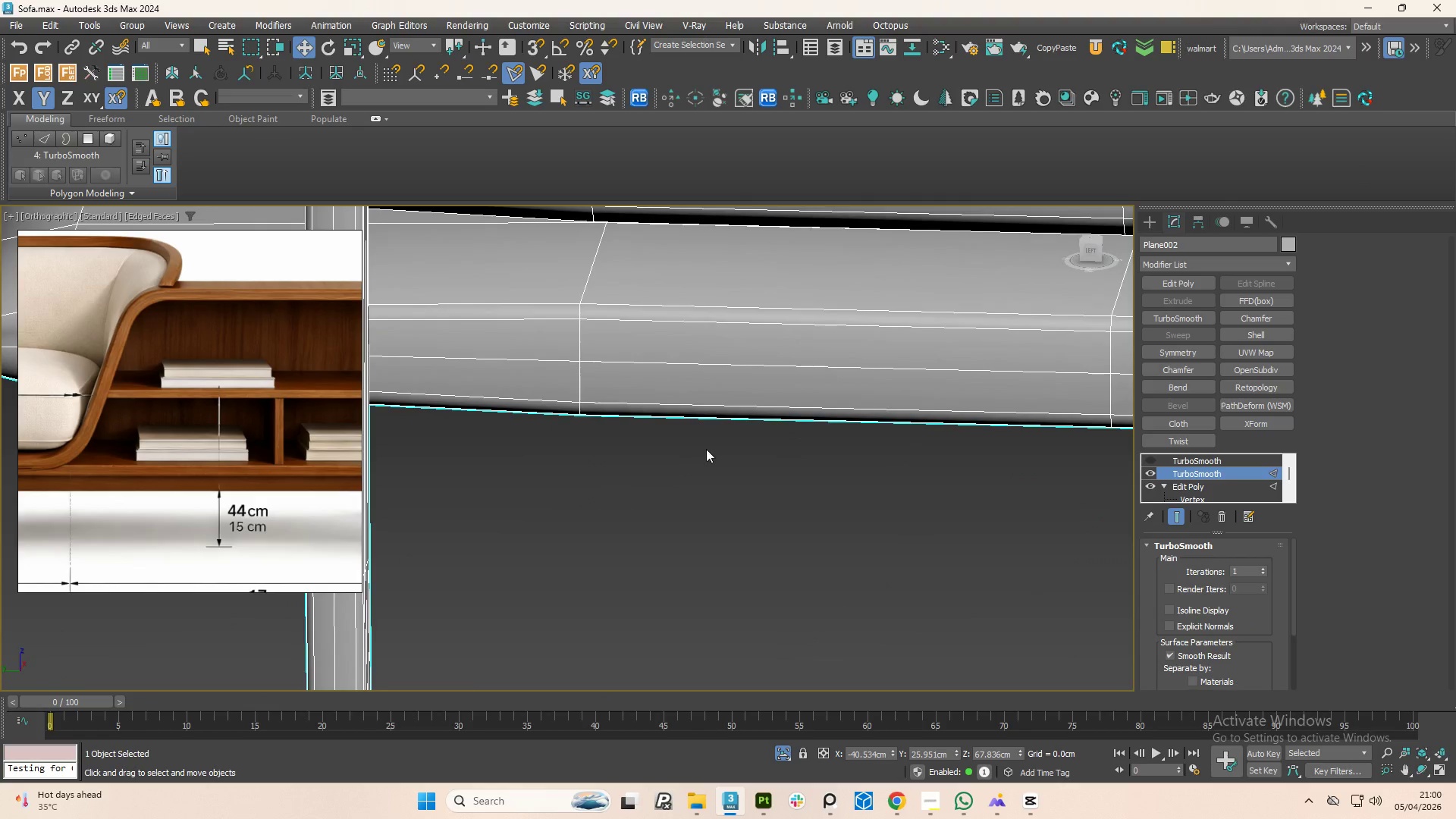 
hold_key(key=AltLeft, duration=0.64)
 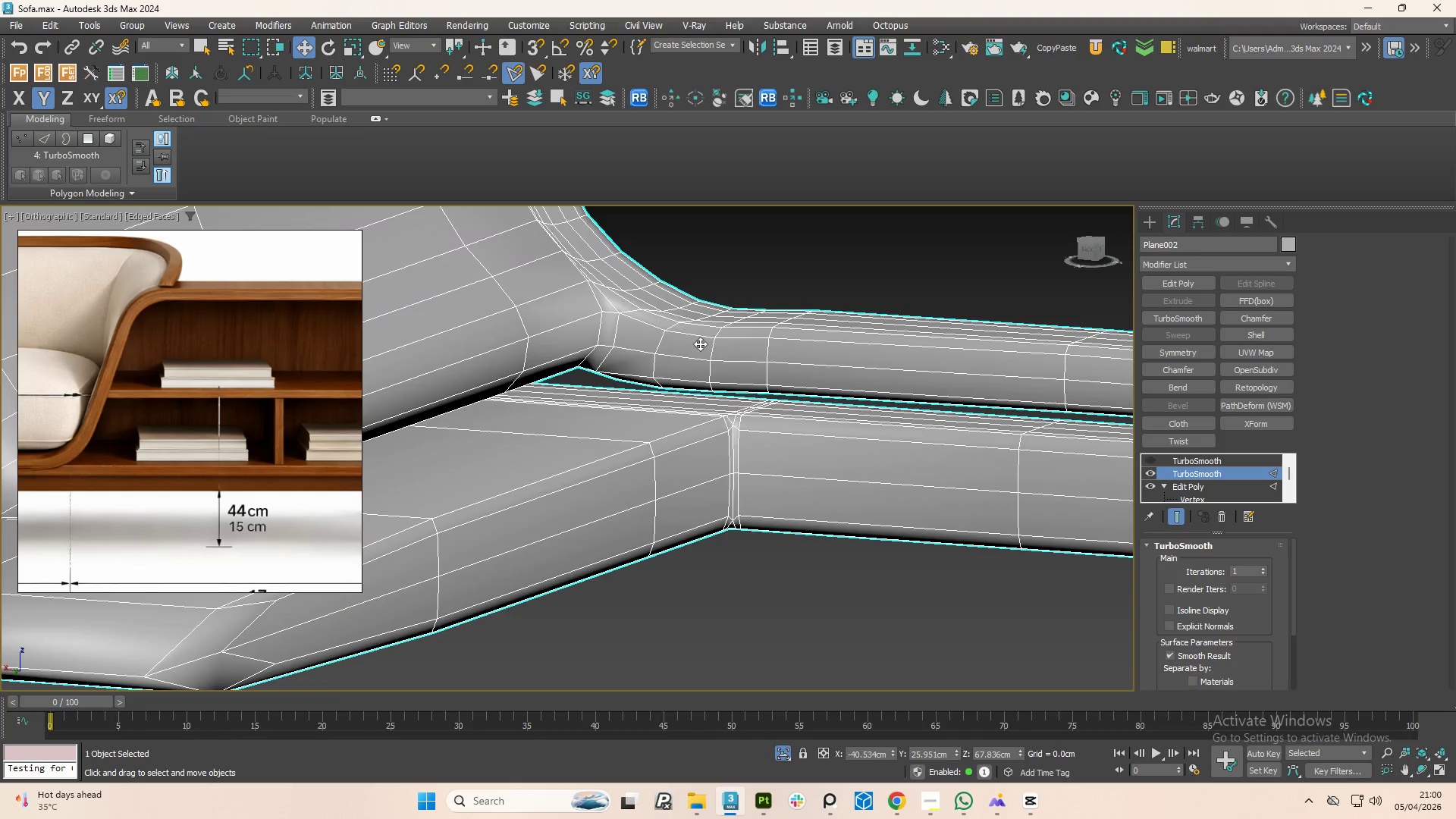 
scroll: coordinate [691, 462], scroll_direction: down, amount: 4.0
 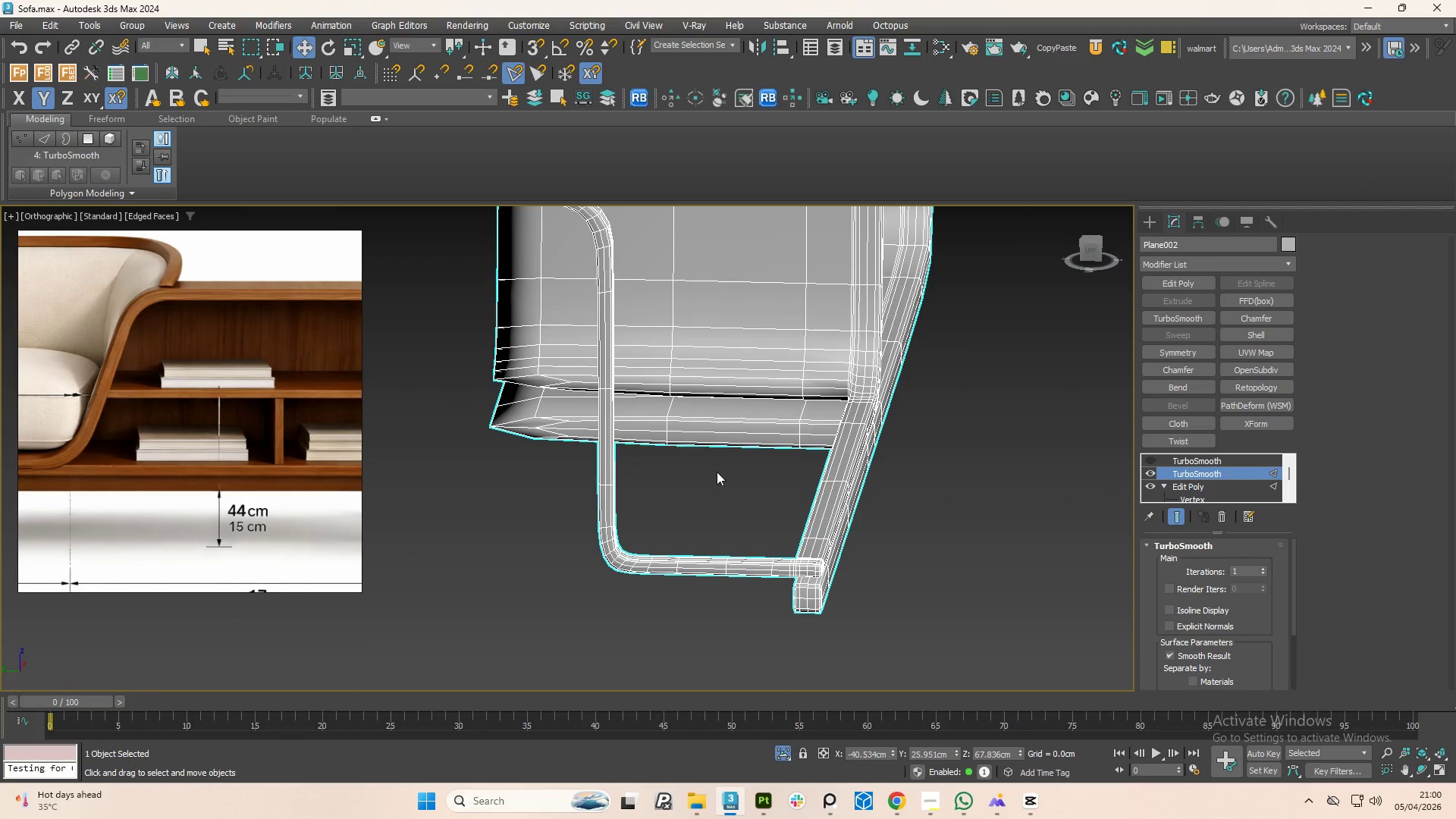 
hold_key(key=AltLeft, duration=23.2)
scroll: coordinate [666, 329], scroll_direction: up, amount: 6.0
 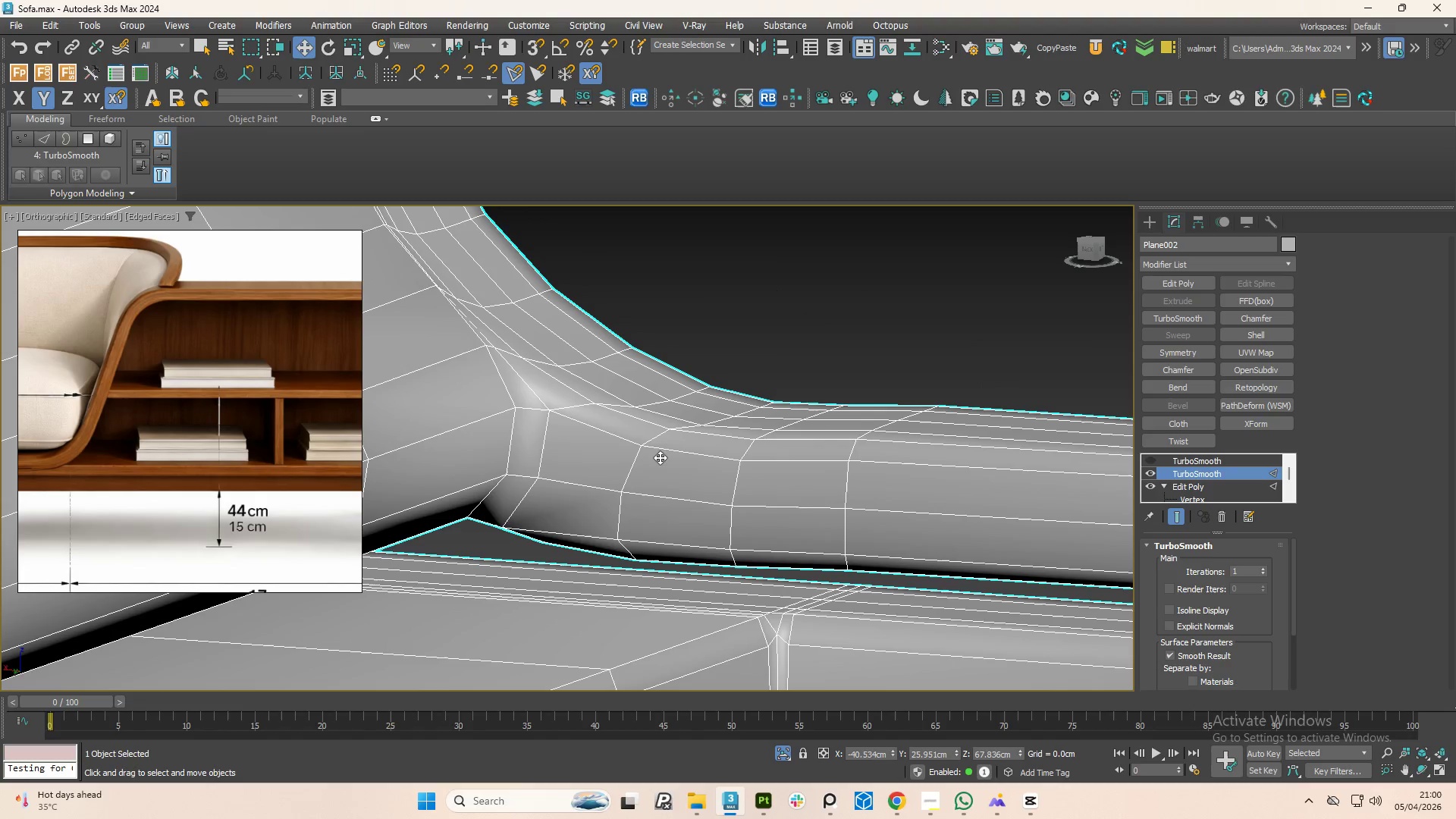 
key(Control+Z)
 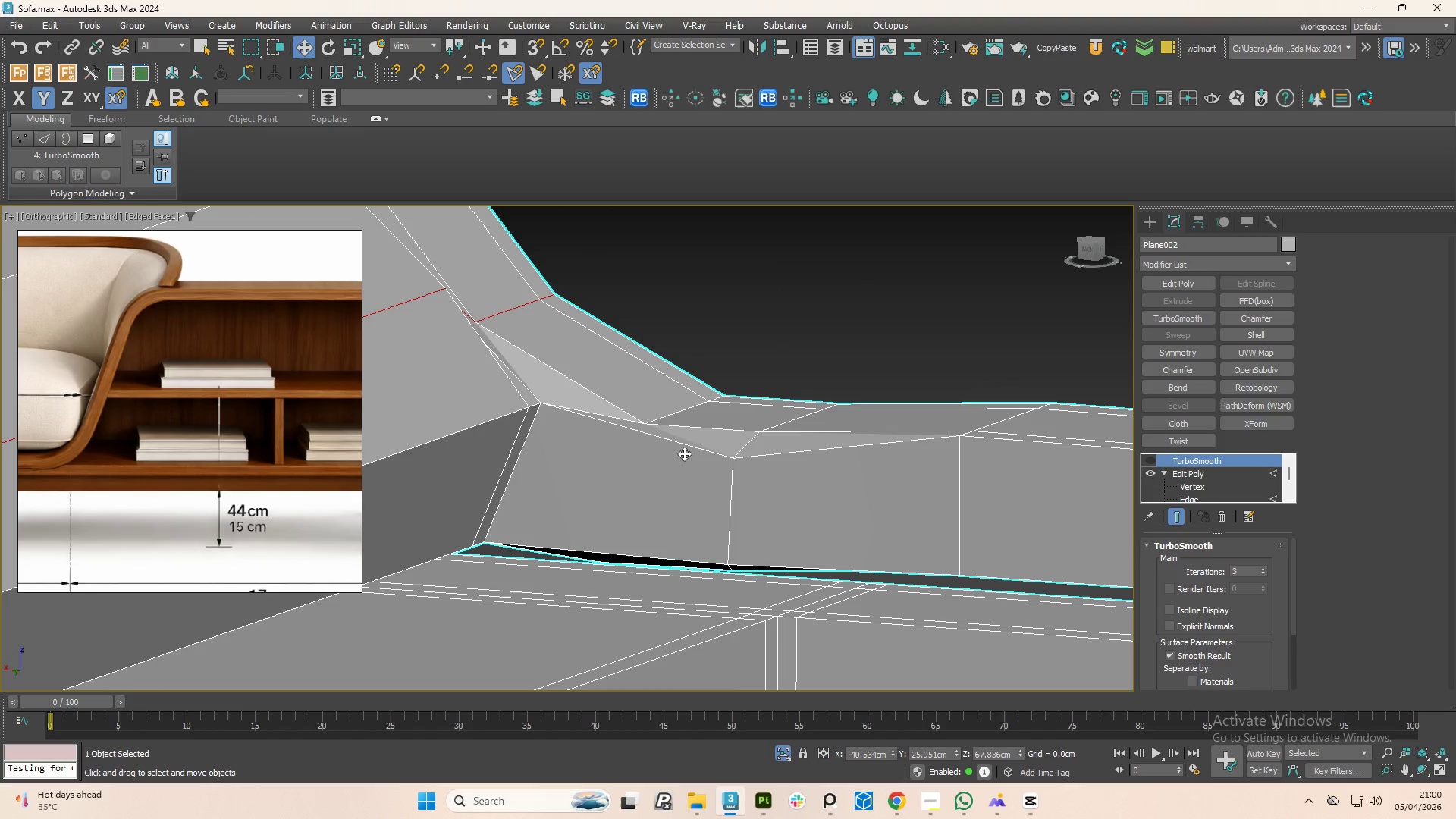 
scroll: coordinate [688, 439], scroll_direction: down, amount: 1.0
 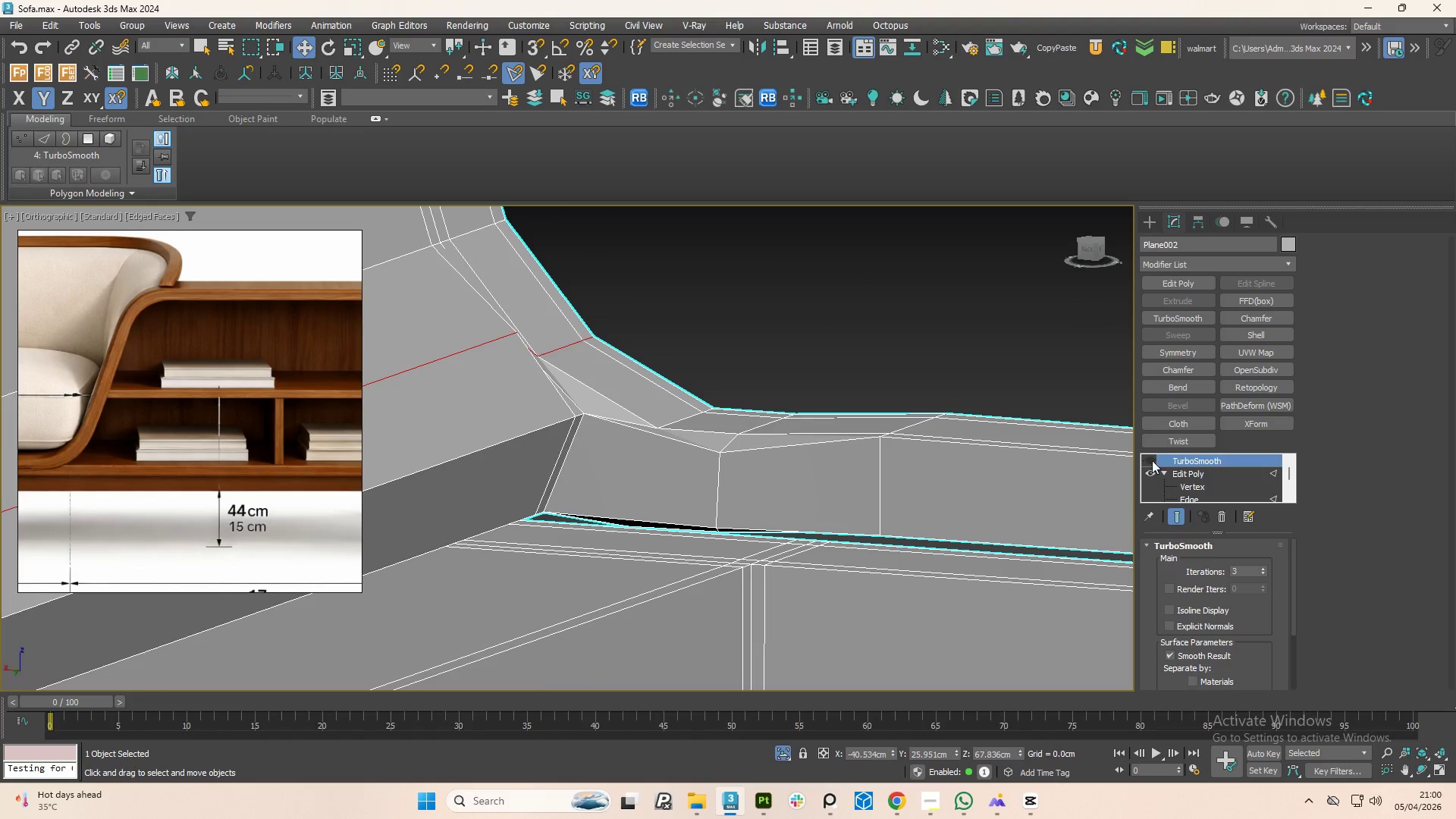 
left_click([1189, 471])
 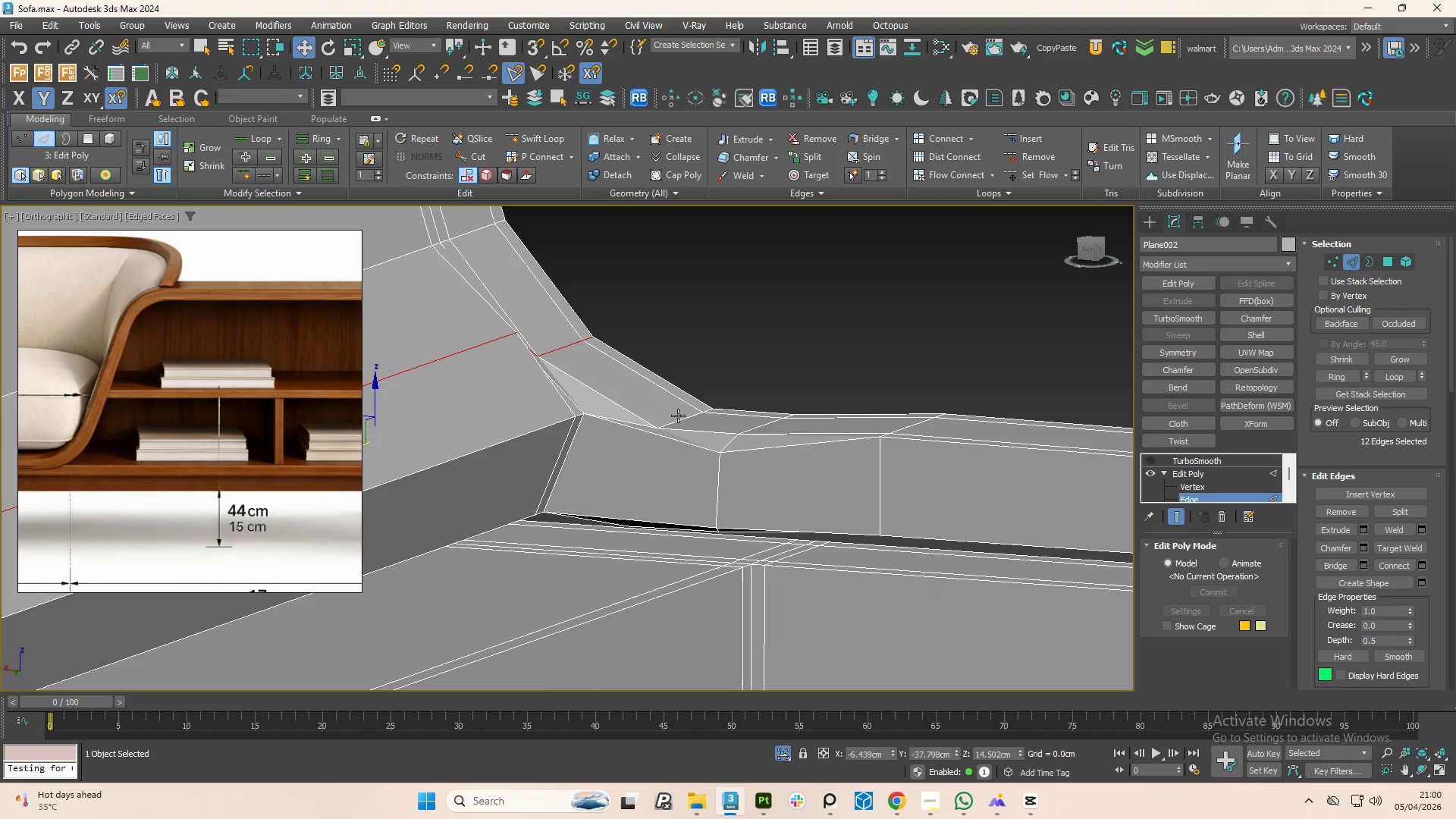 
double_click([678, 416])
 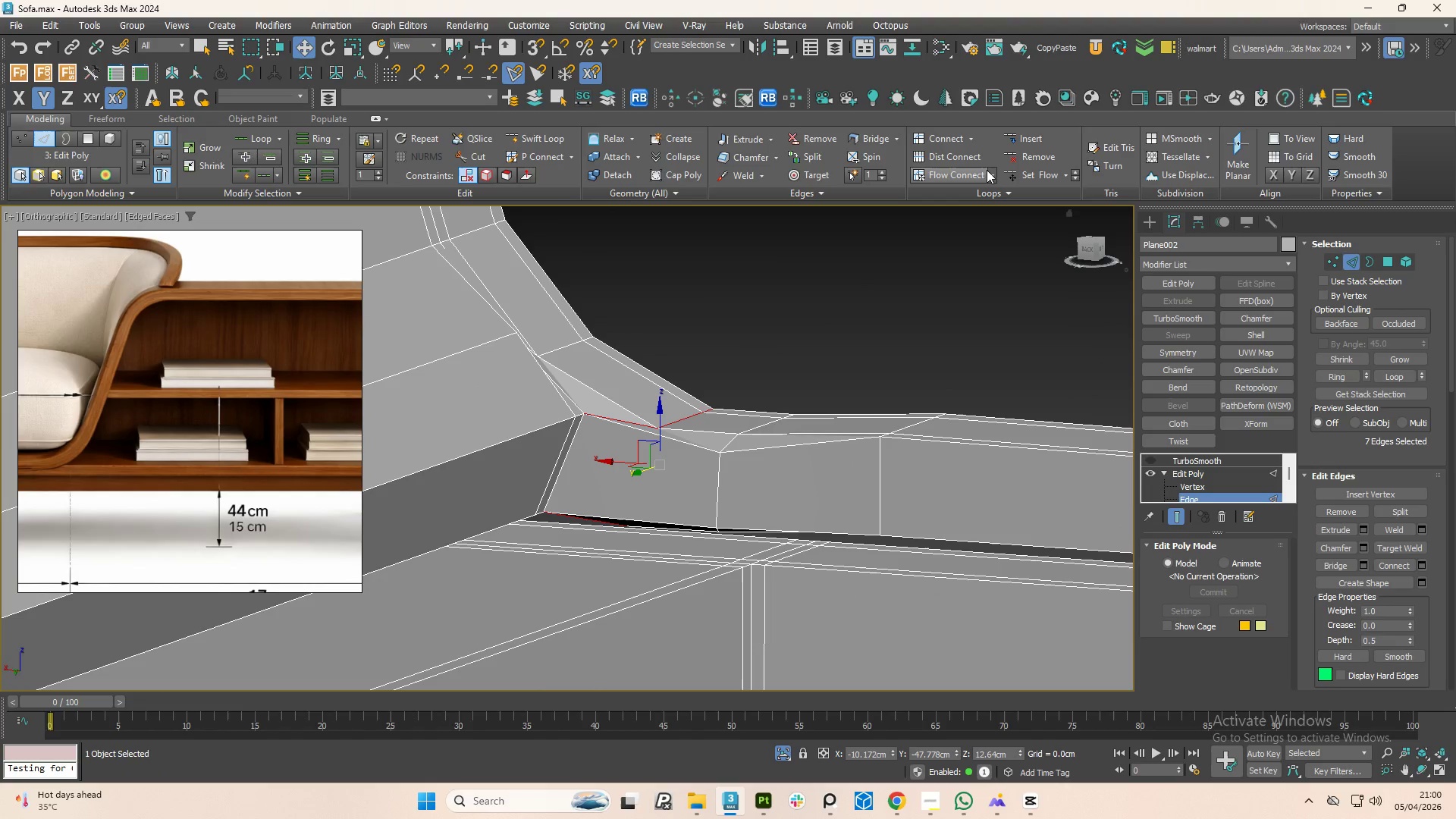 
left_click([1046, 175])
 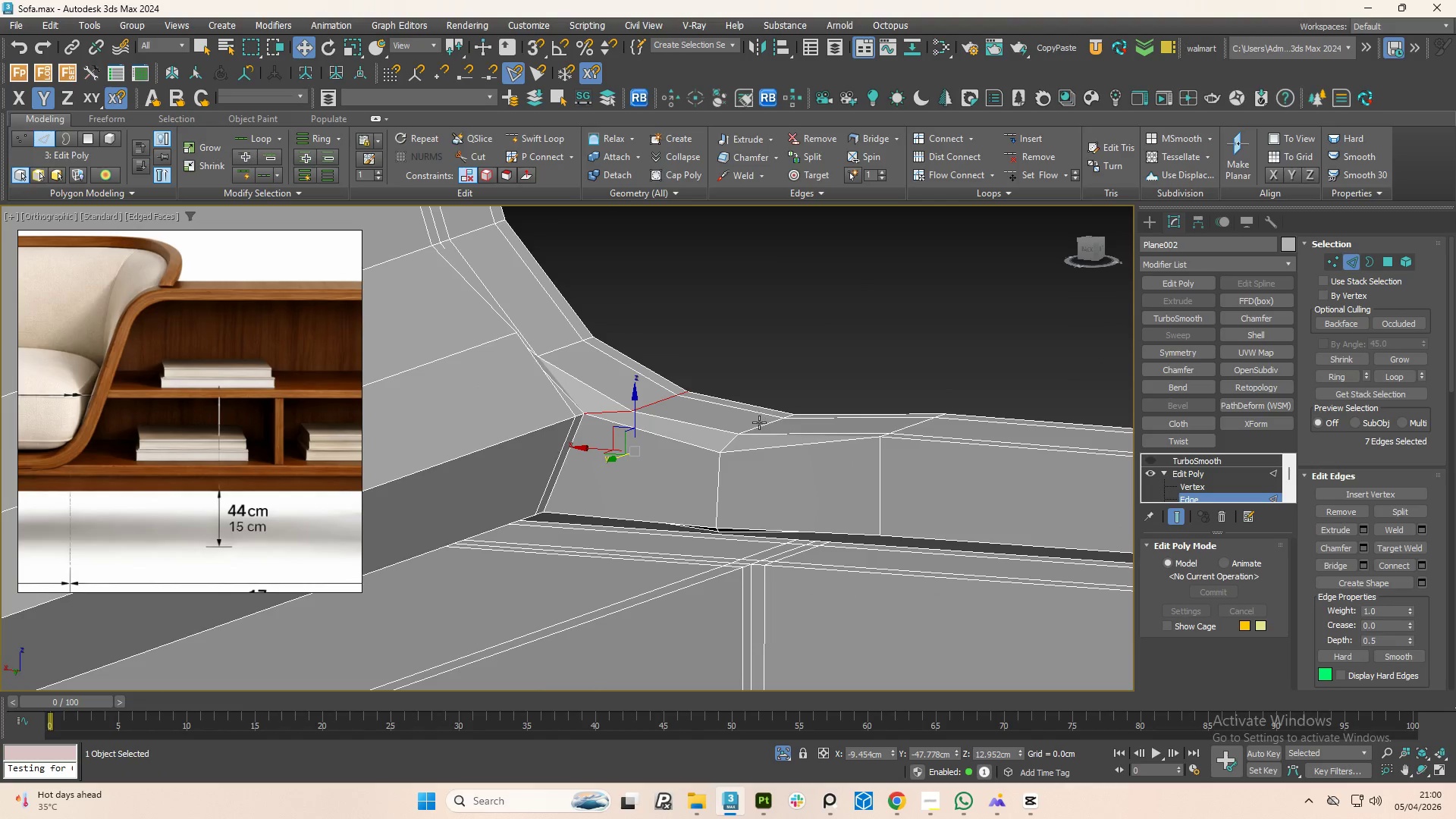 
double_click([759, 422])
 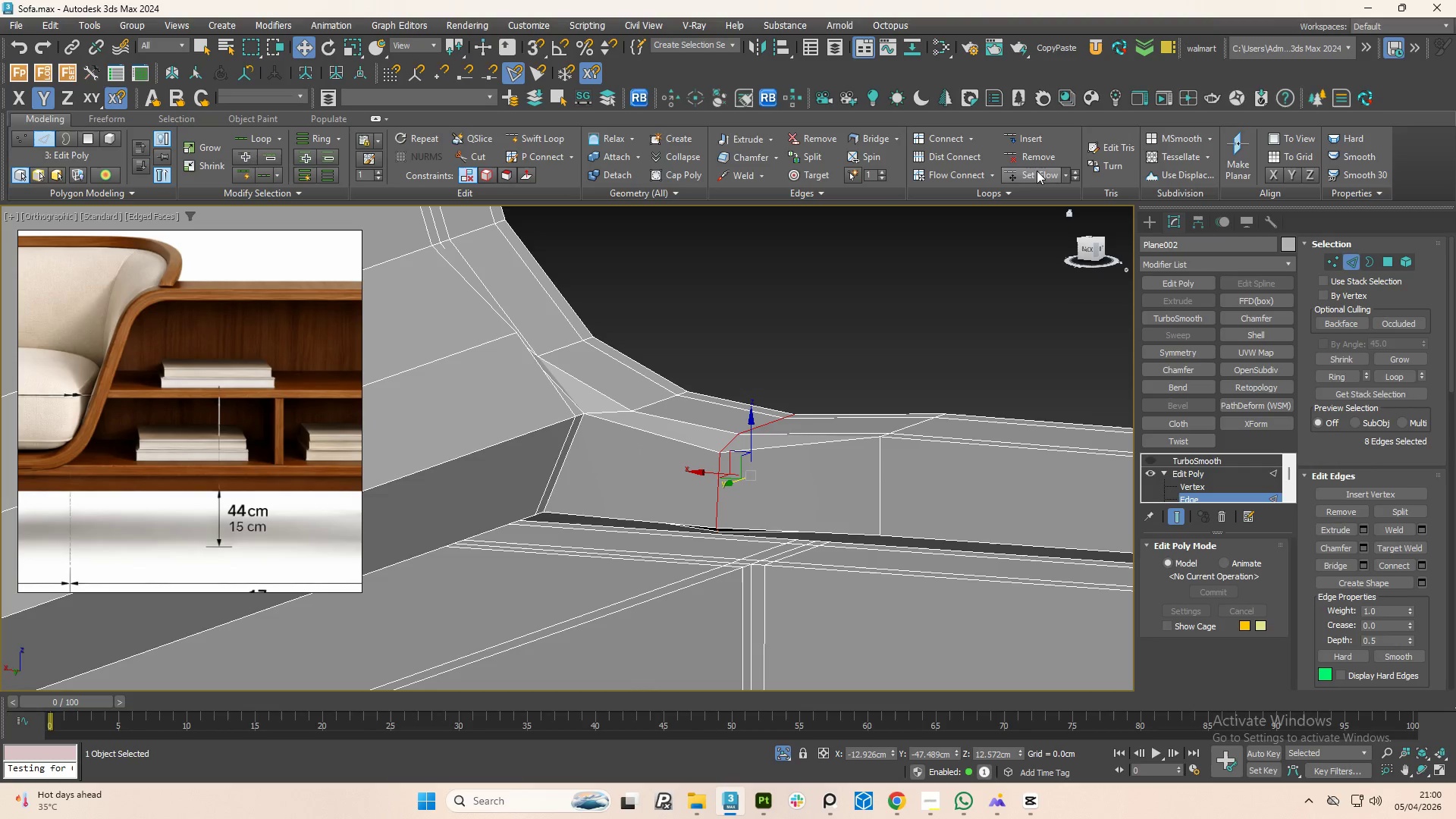 
left_click([1025, 174])
 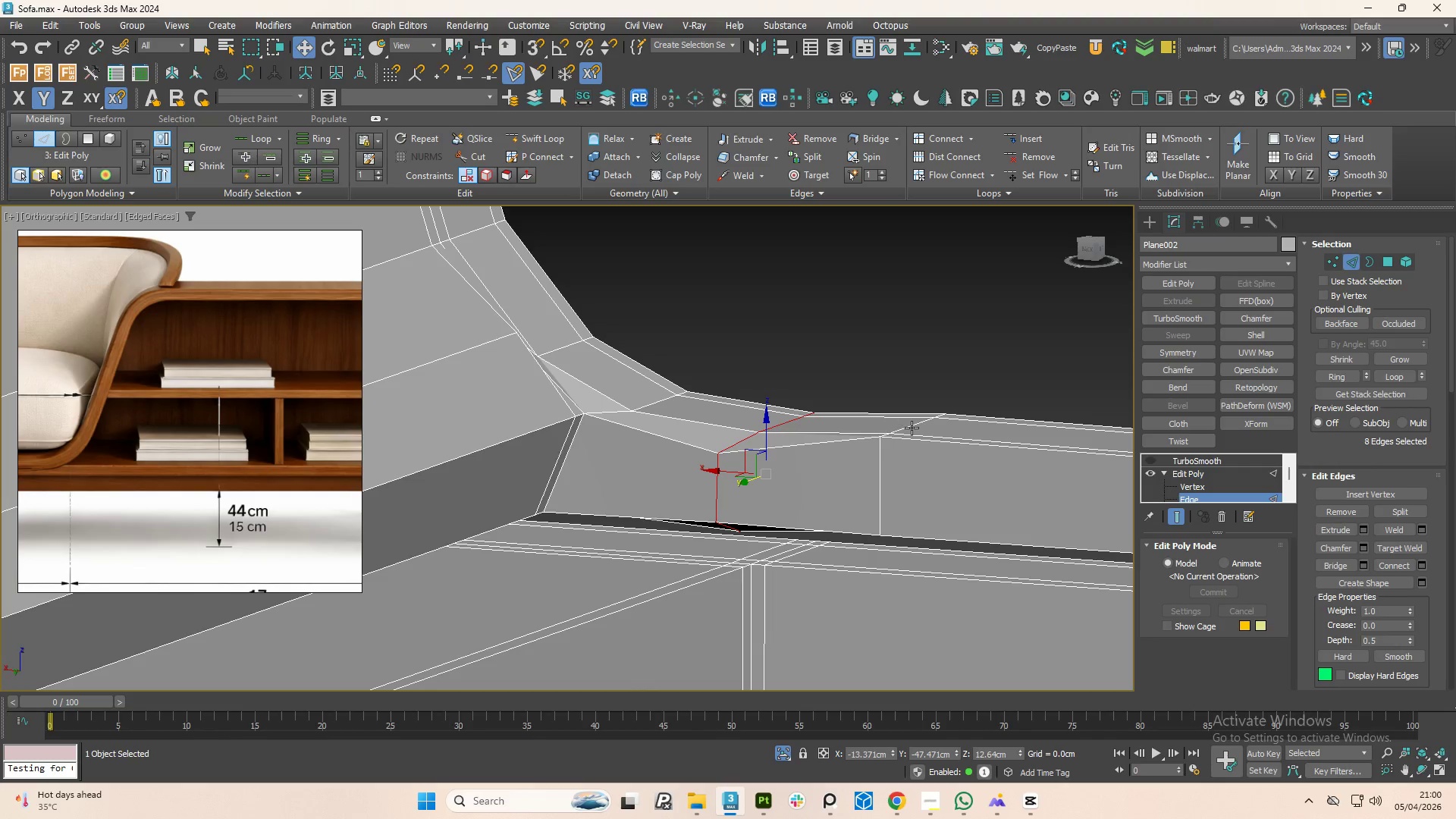 
double_click([912, 428])
 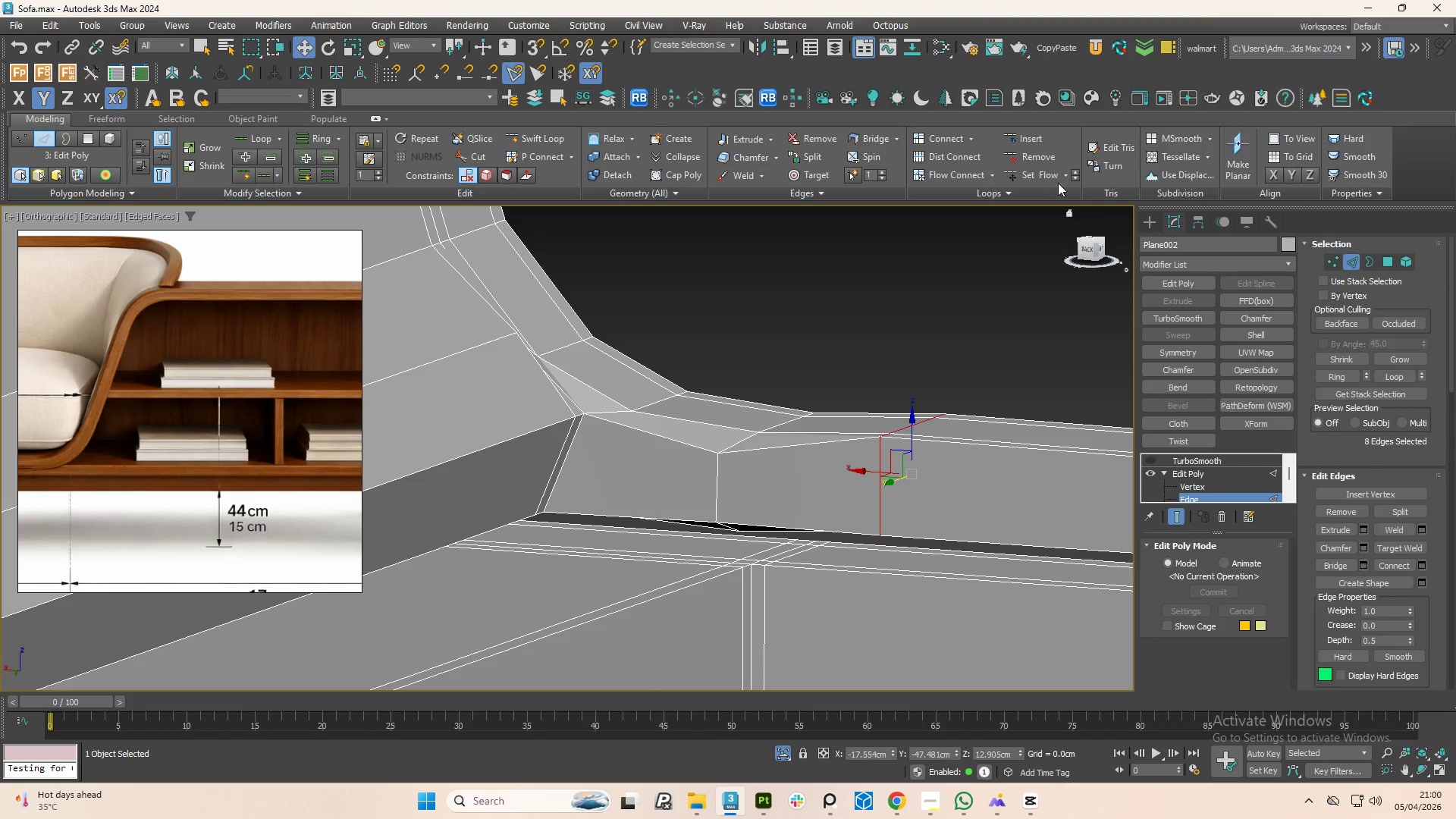 
left_click([1042, 177])
 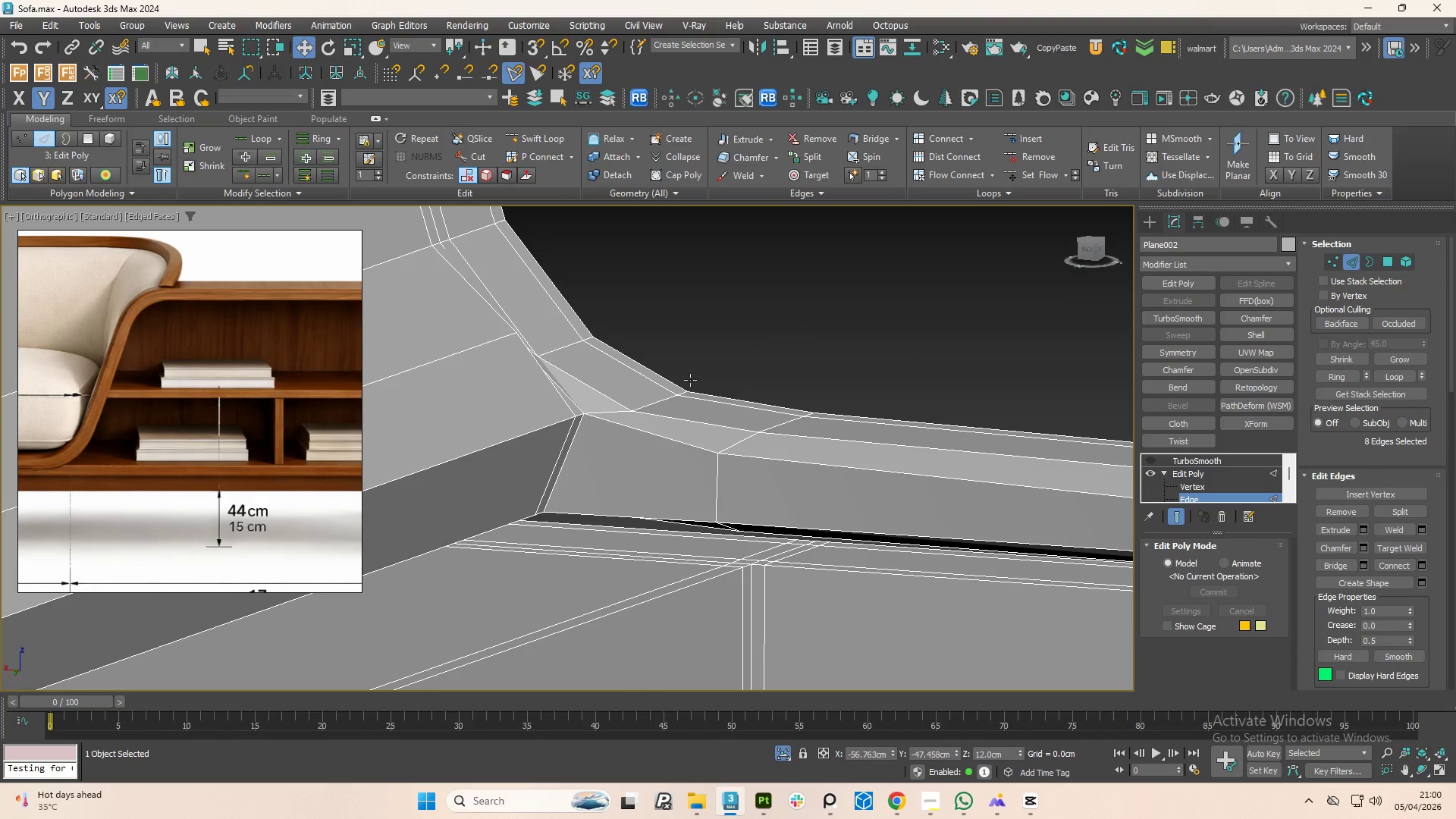 
scroll: coordinate [648, 415], scroll_direction: down, amount: 4.0
 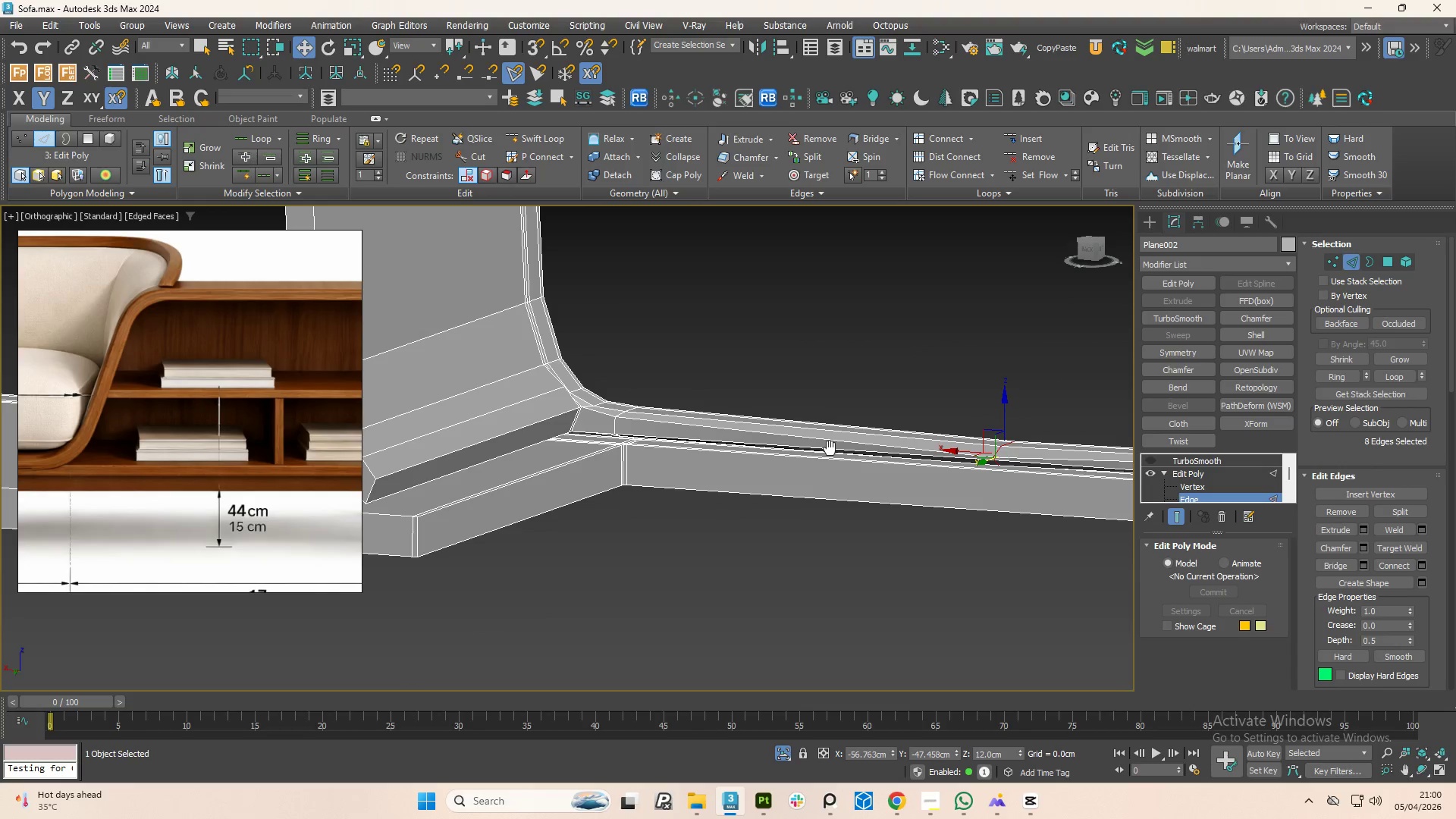 
key(Control+Z)
 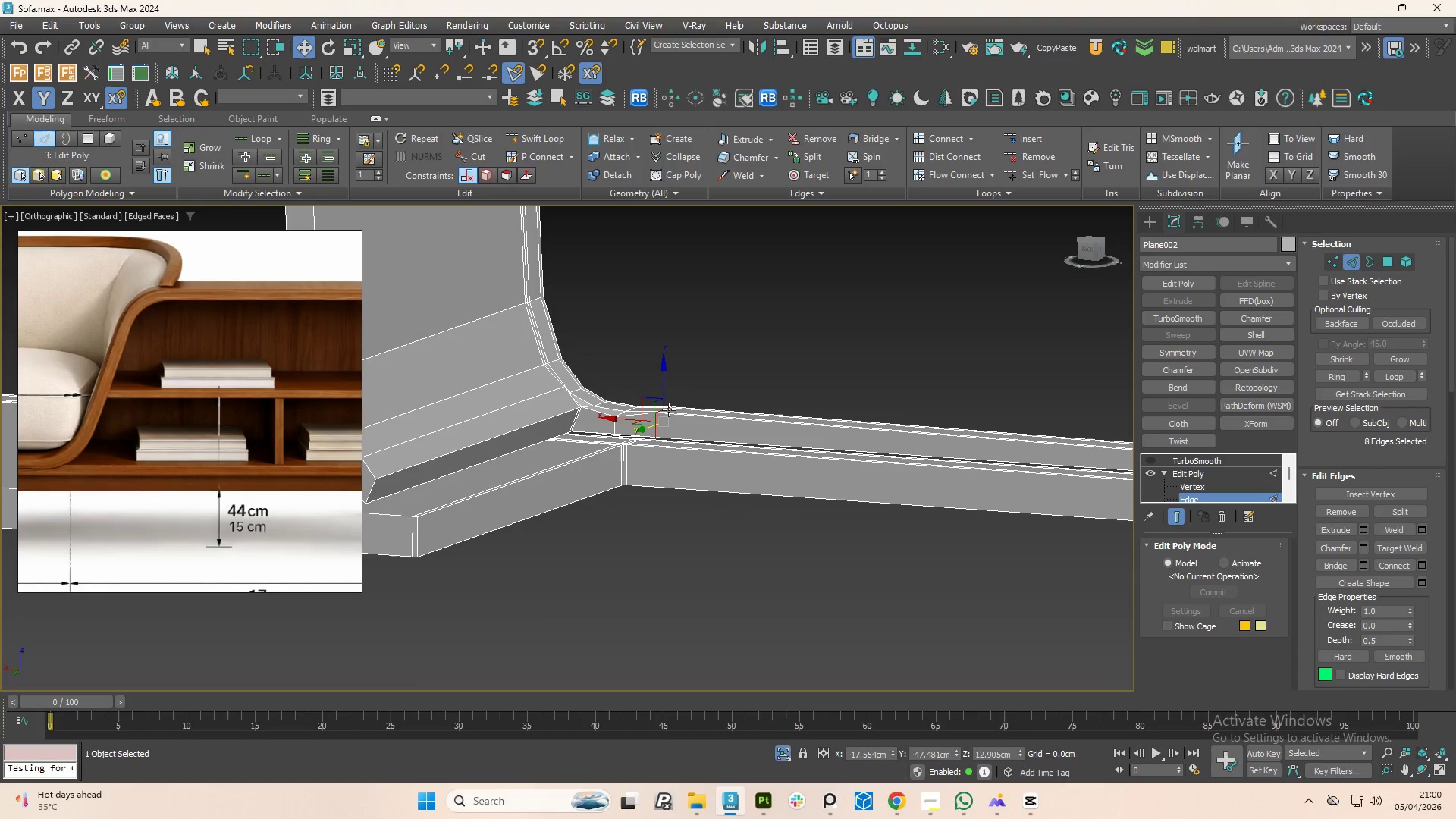 
left_click([491, 381])
 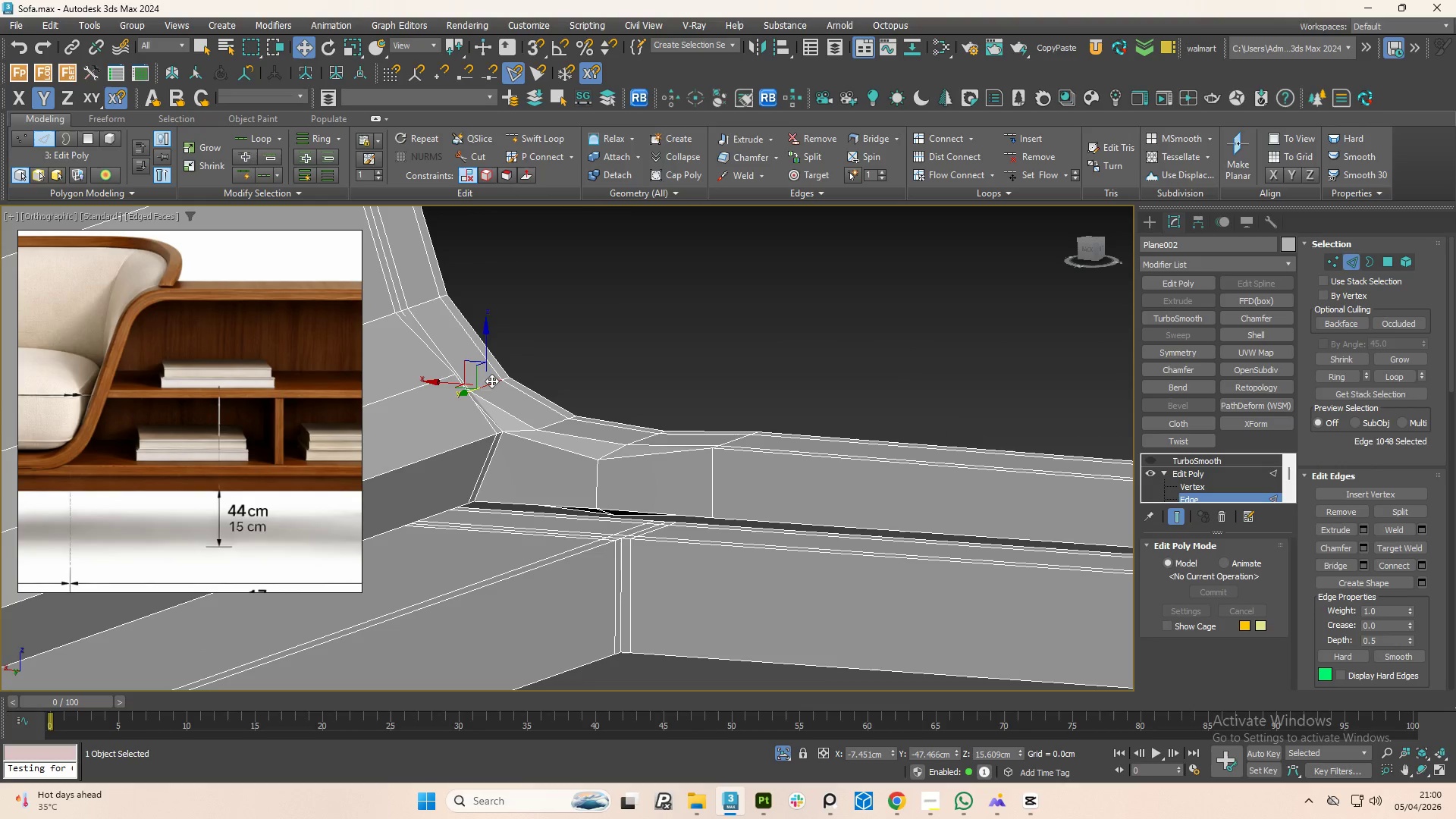 
scroll: coordinate [602, 403], scroll_direction: up, amount: 3.0
 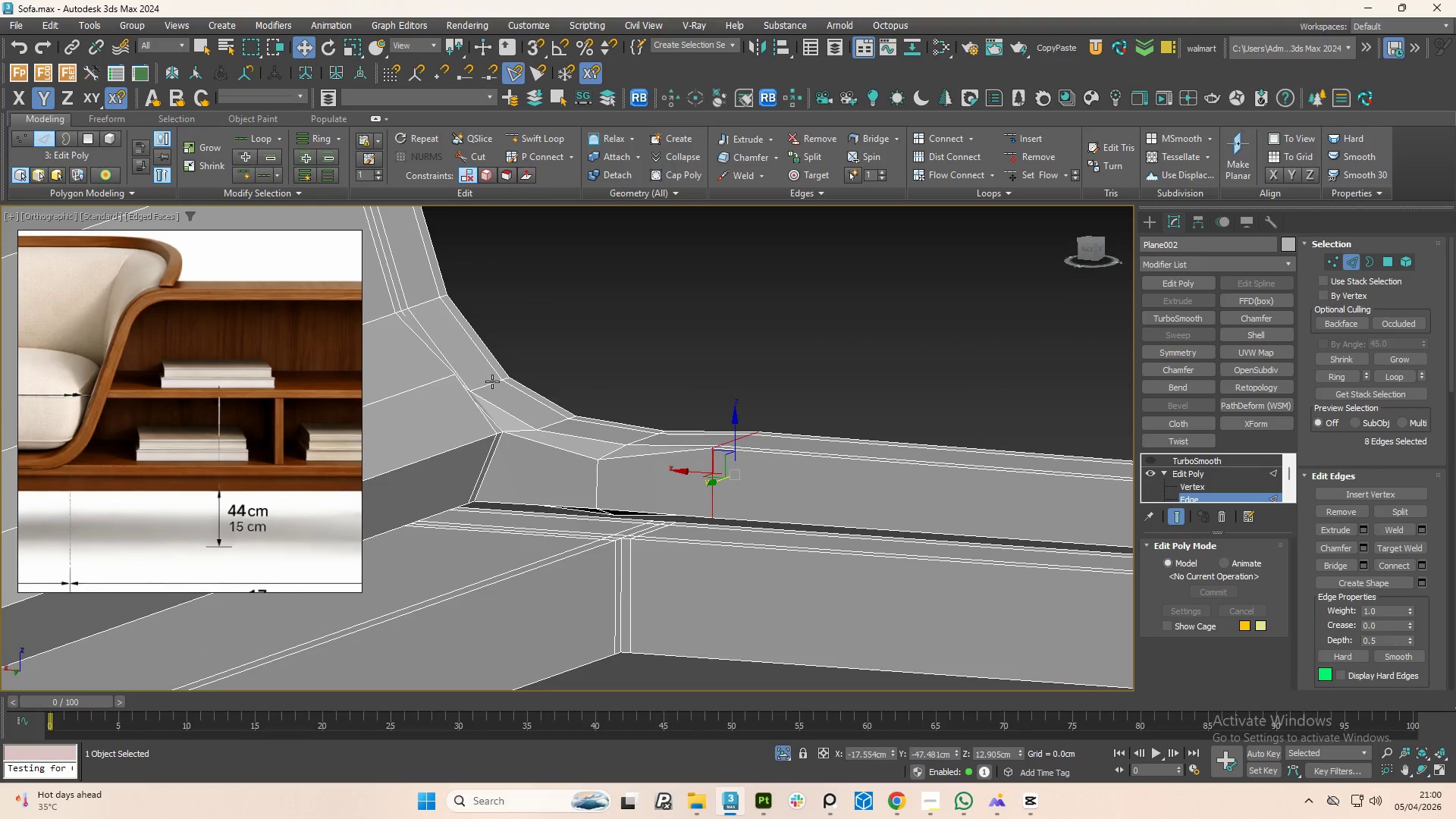 
double_click([491, 381])
 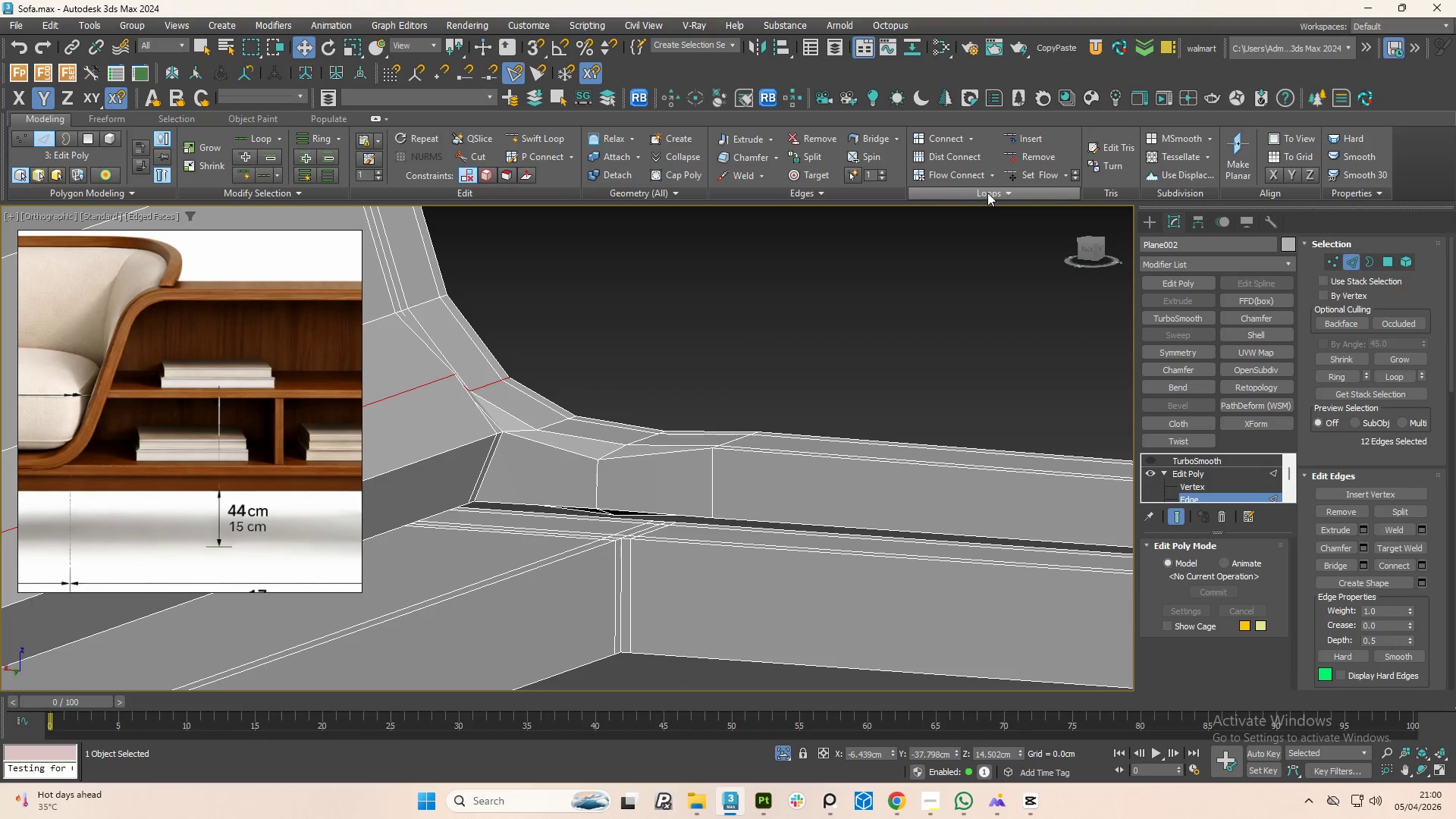 
left_click([1031, 177])
 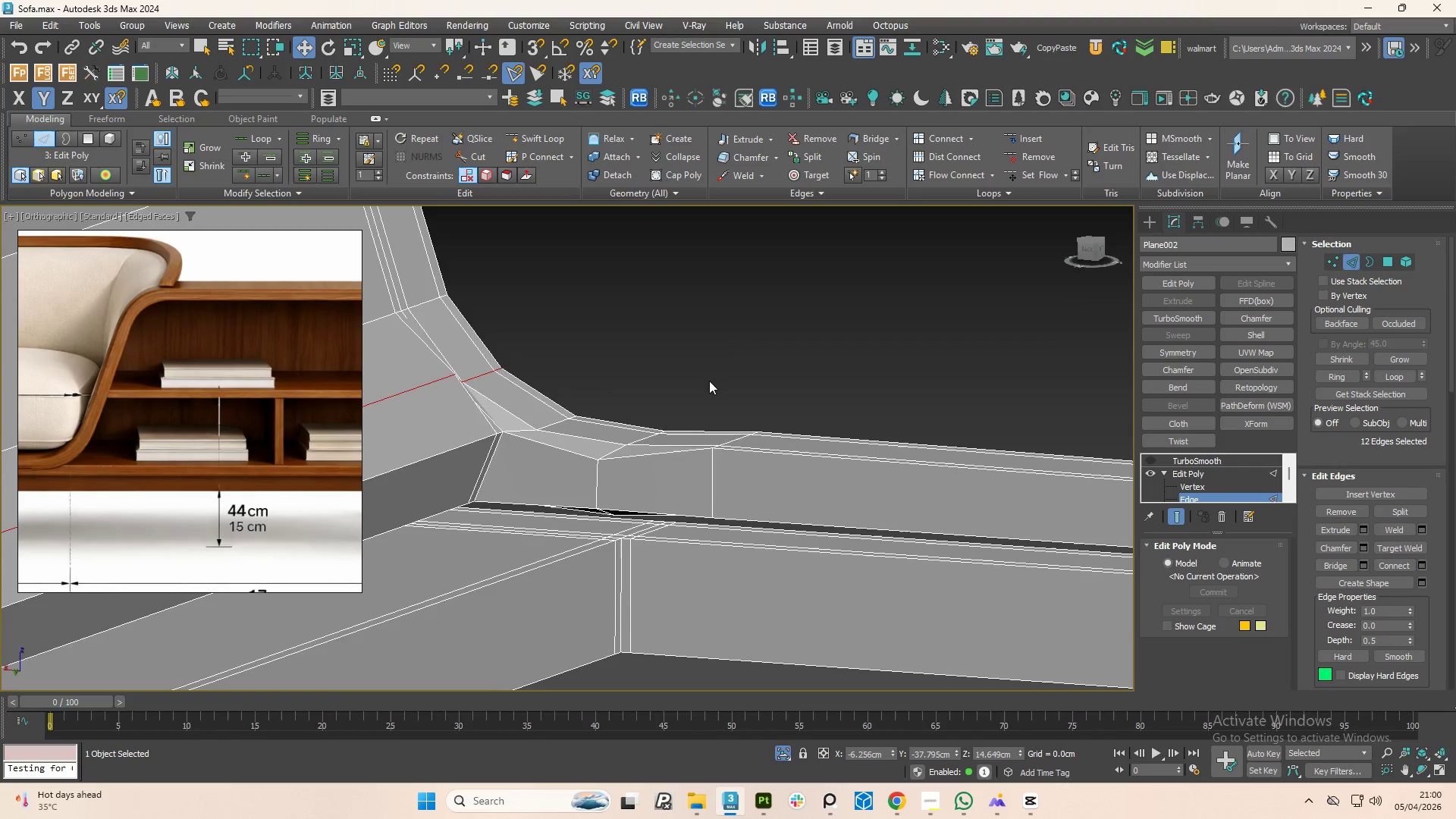 
hold_key(key=AltLeft, duration=1.5)
 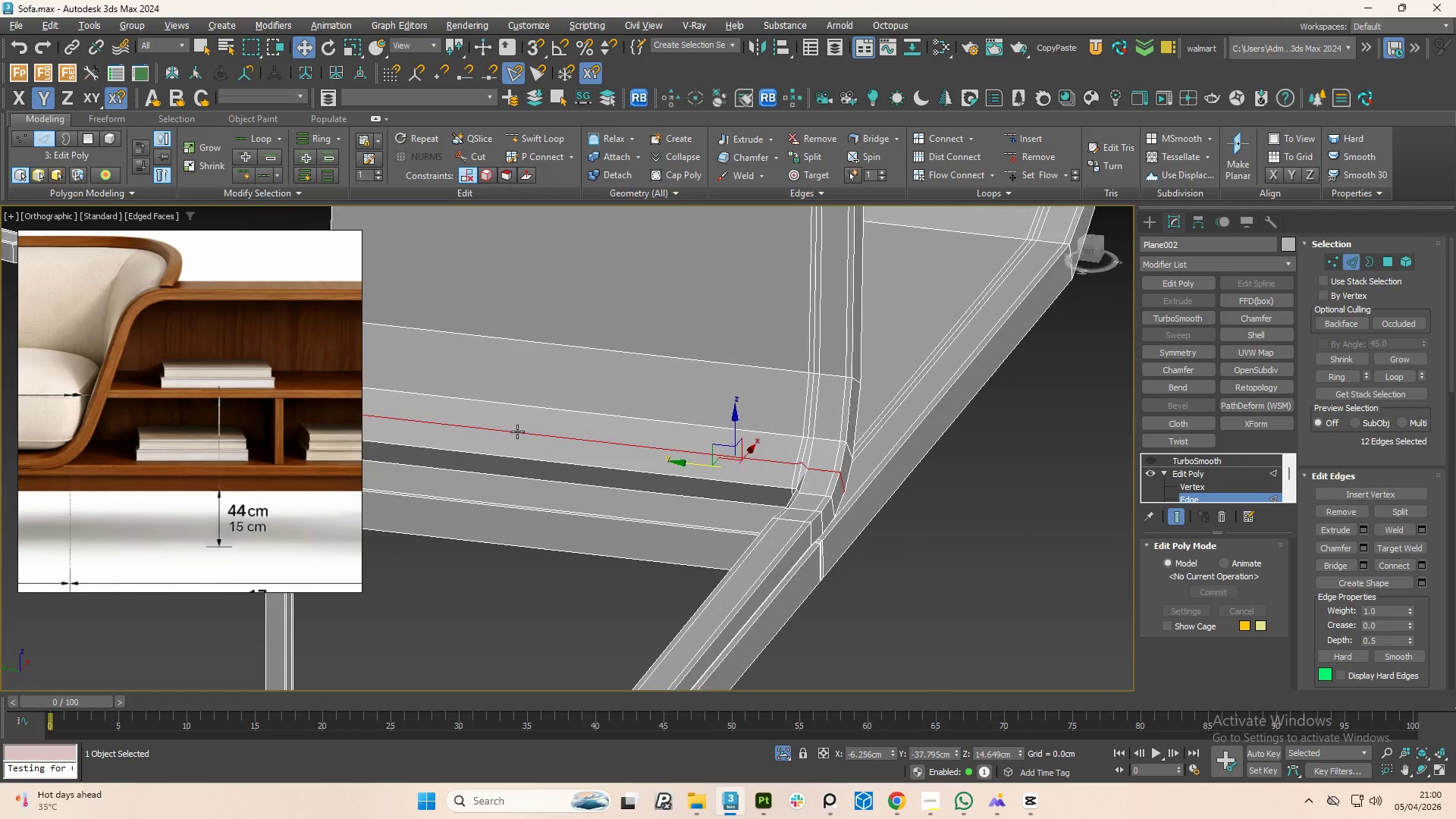 
scroll: coordinate [645, 407], scroll_direction: down, amount: 3.0
 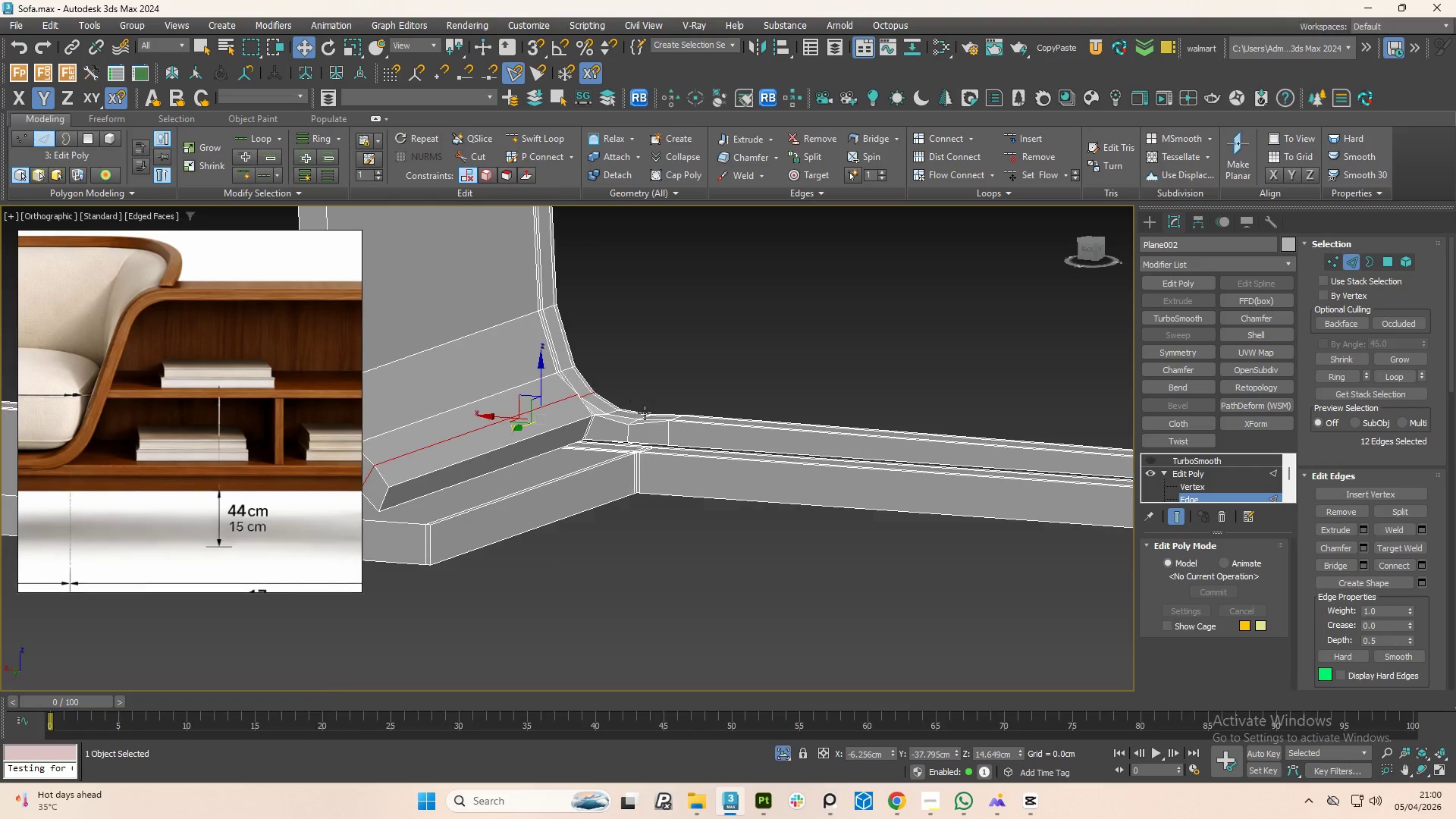 
key(Alt+AltLeft)
 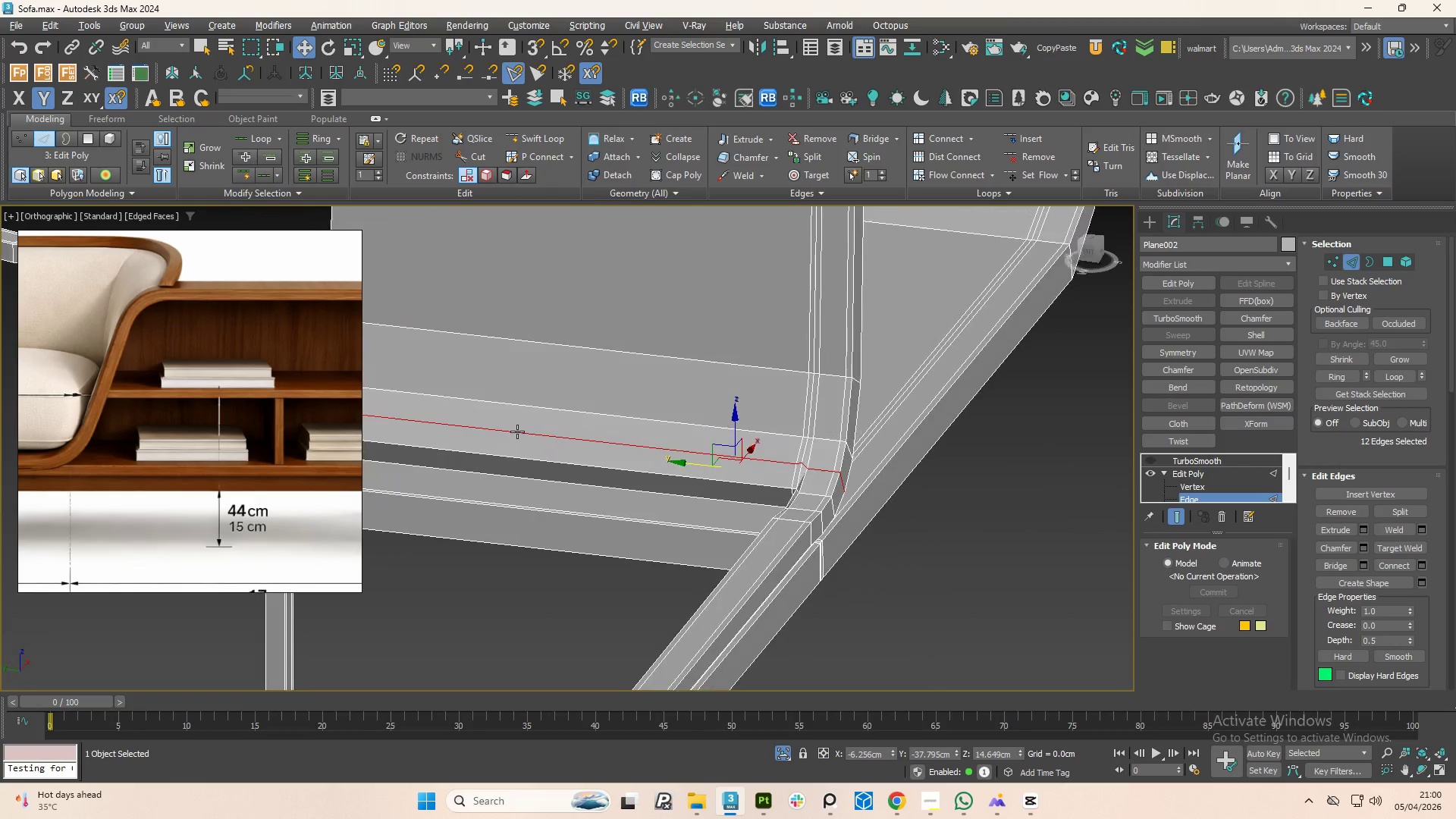 
key(Alt+AltLeft)
 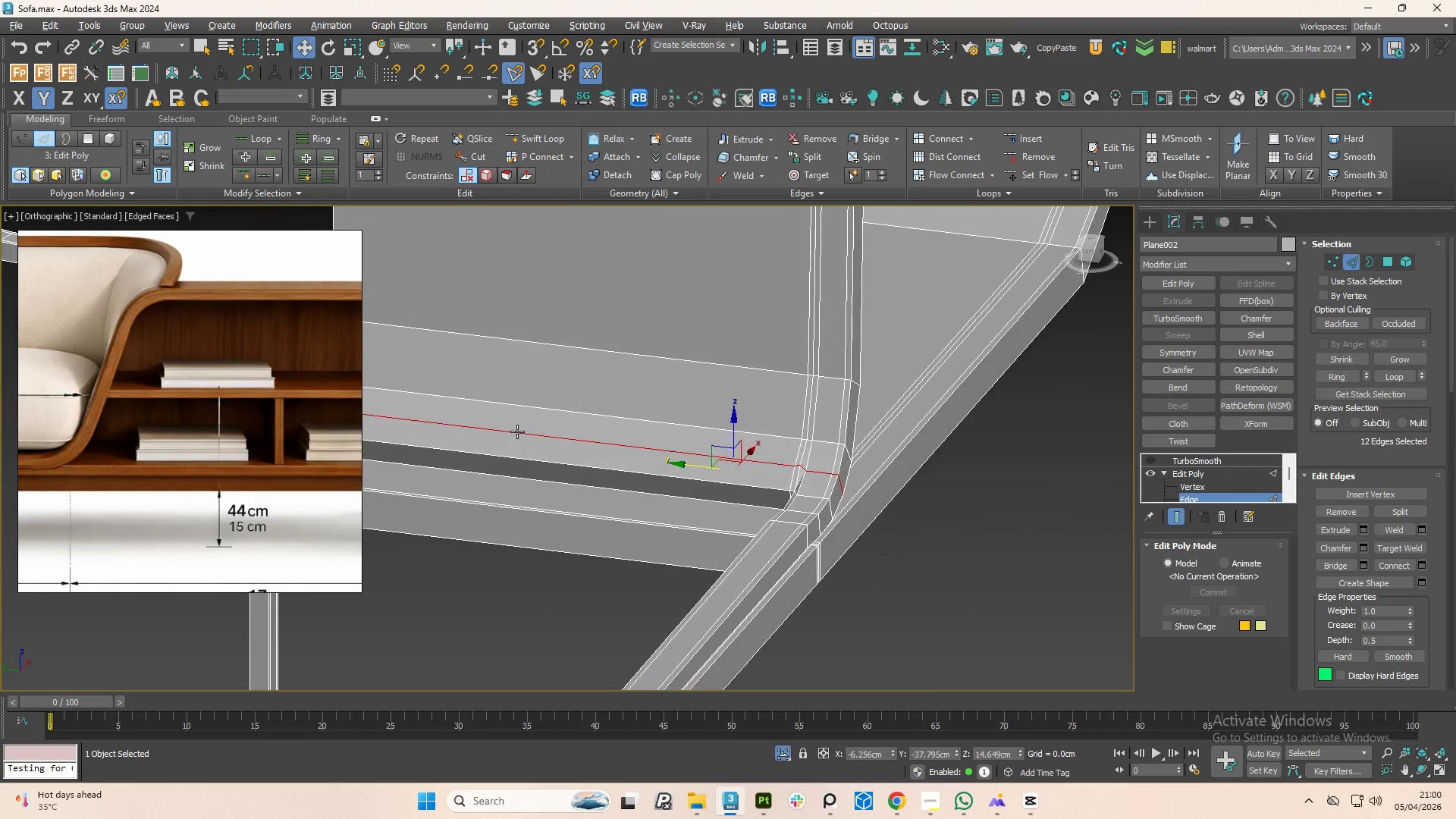 
key(Alt+AltLeft)
 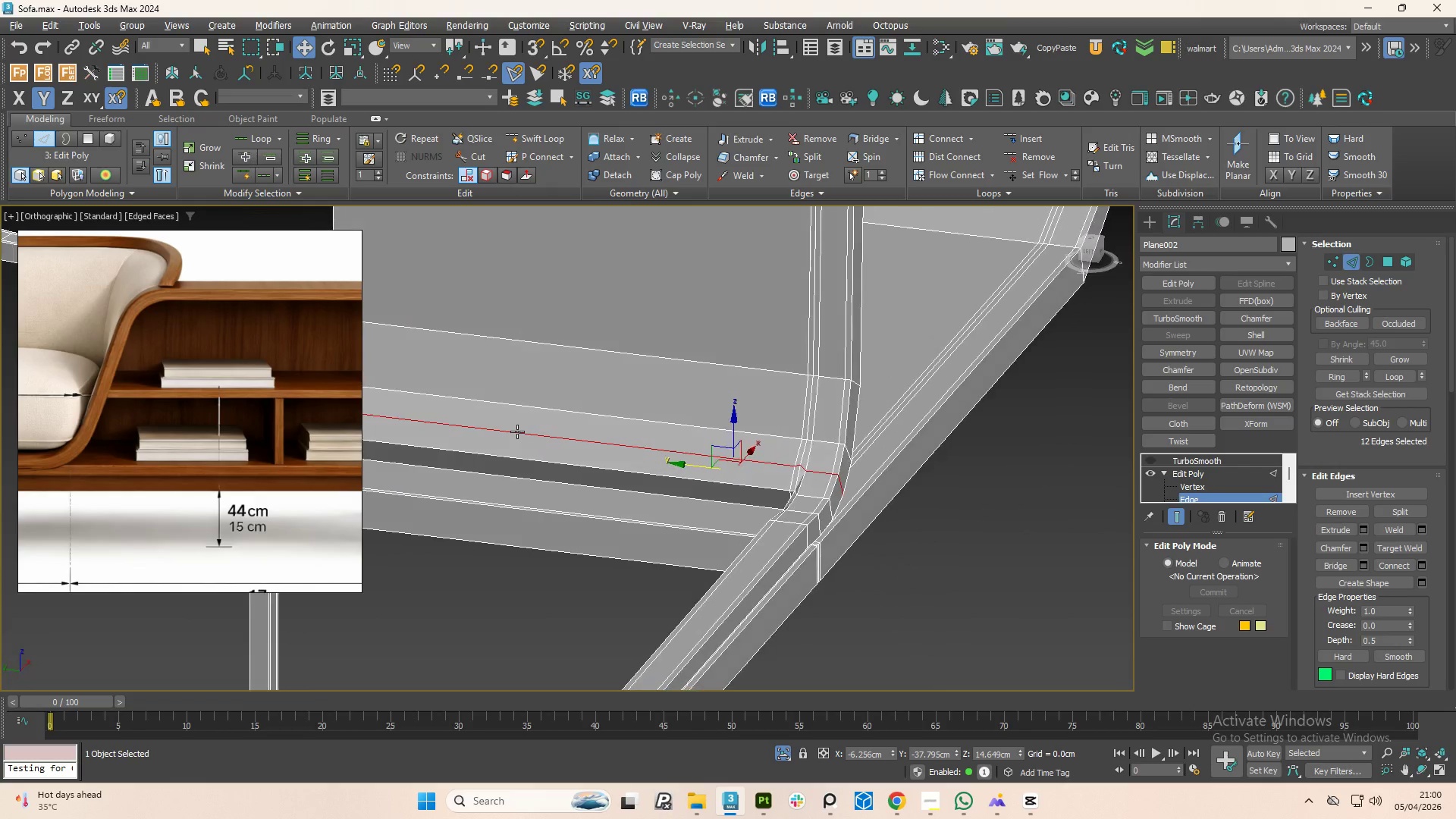 
key(Alt+AltLeft)
 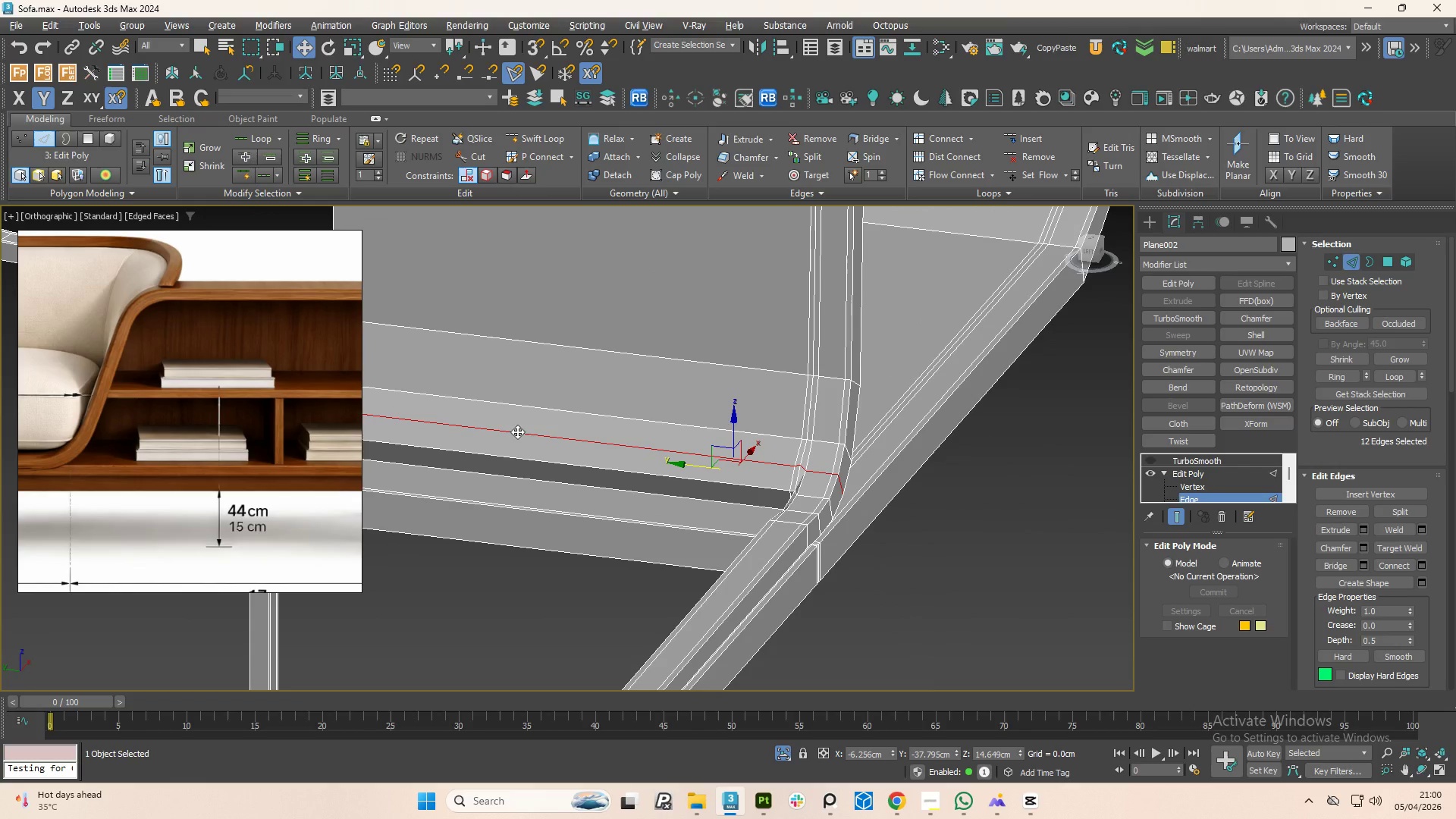 
key(Alt+AltLeft)
 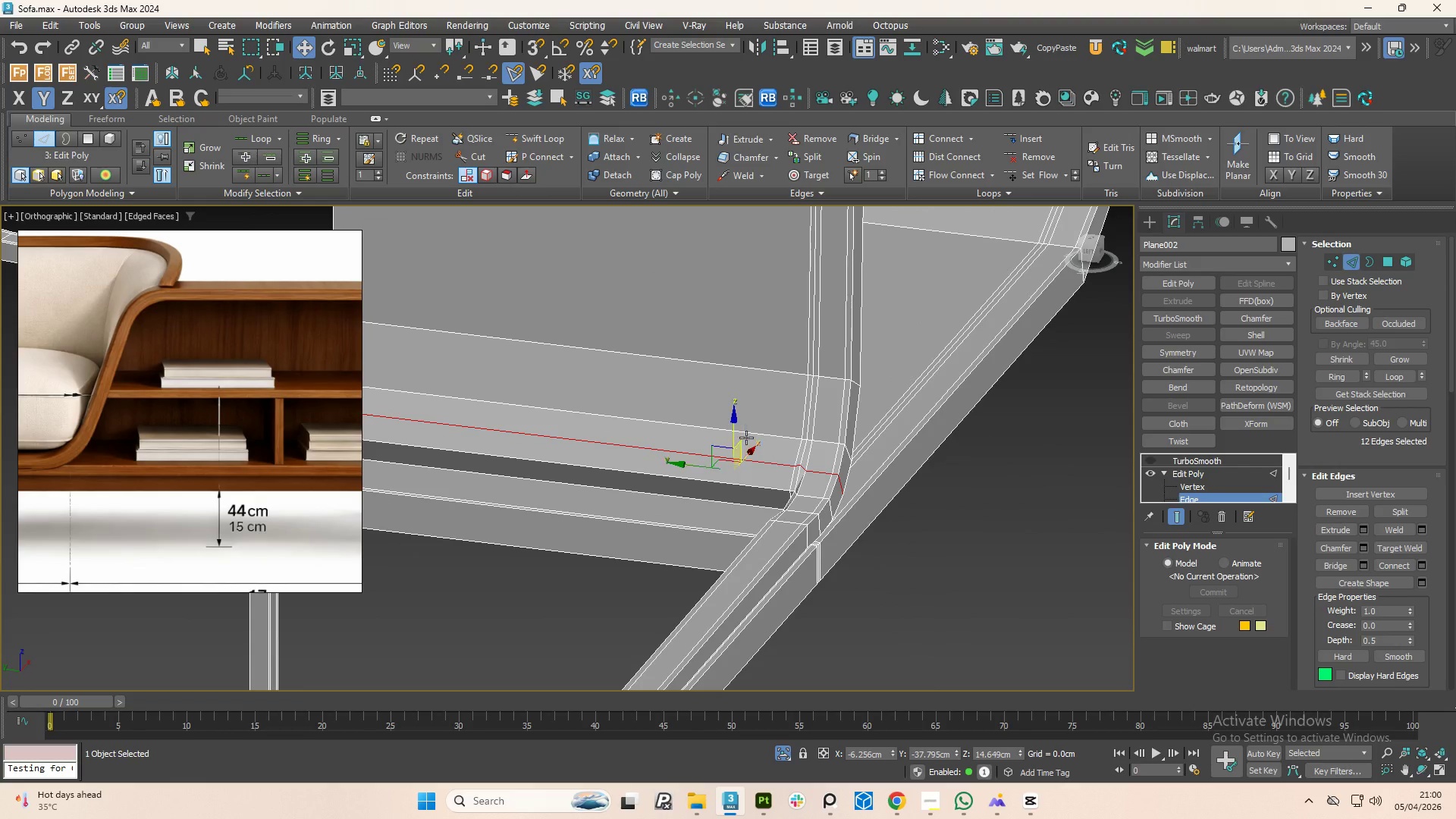 
scroll: coordinate [866, 501], scroll_direction: up, amount: 3.0
 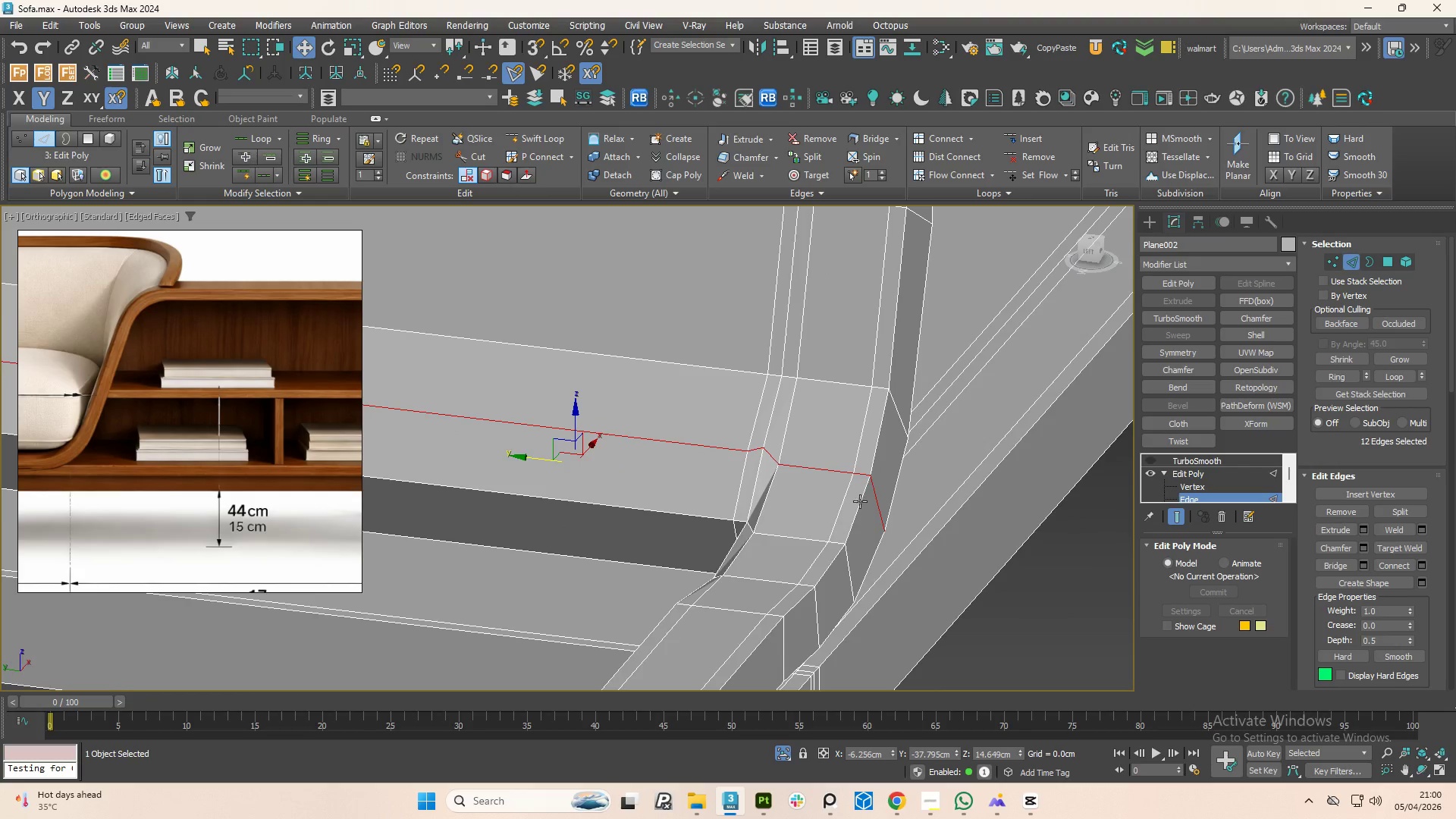 
hold_key(key=AltLeft, duration=0.69)
 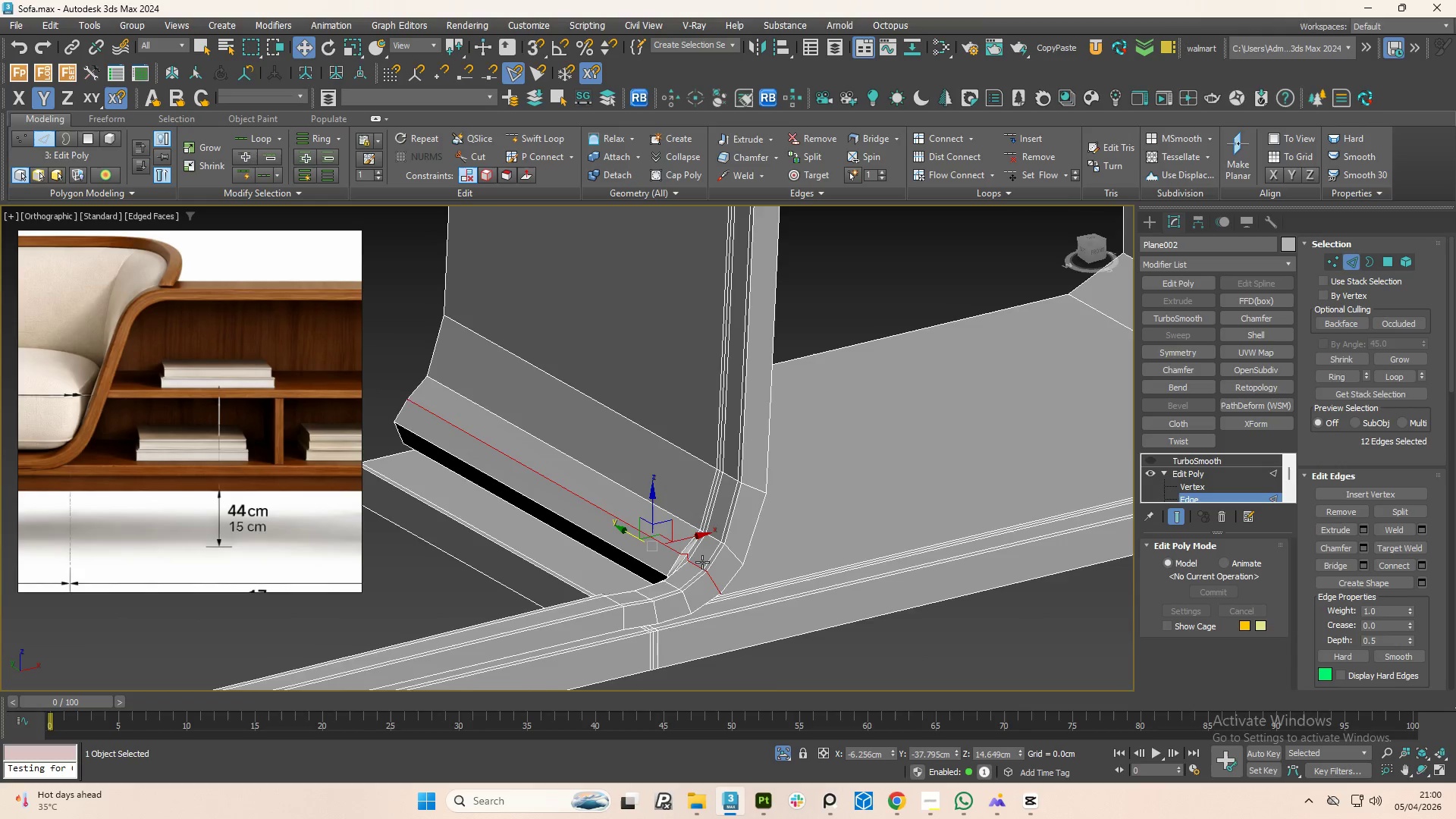 
scroll: coordinate [708, 566], scroll_direction: down, amount: 6.0
 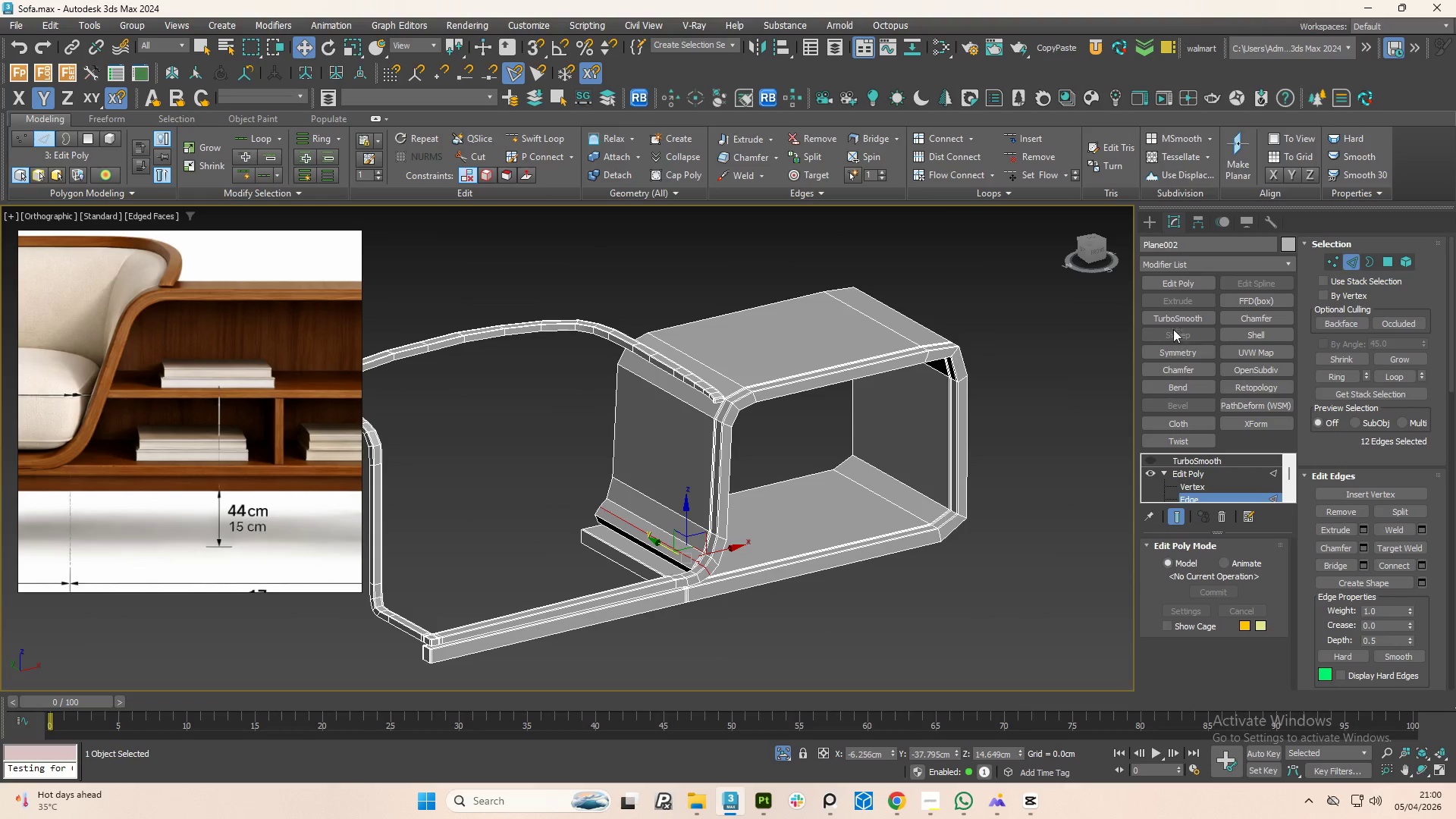 
left_click([1170, 318])
 